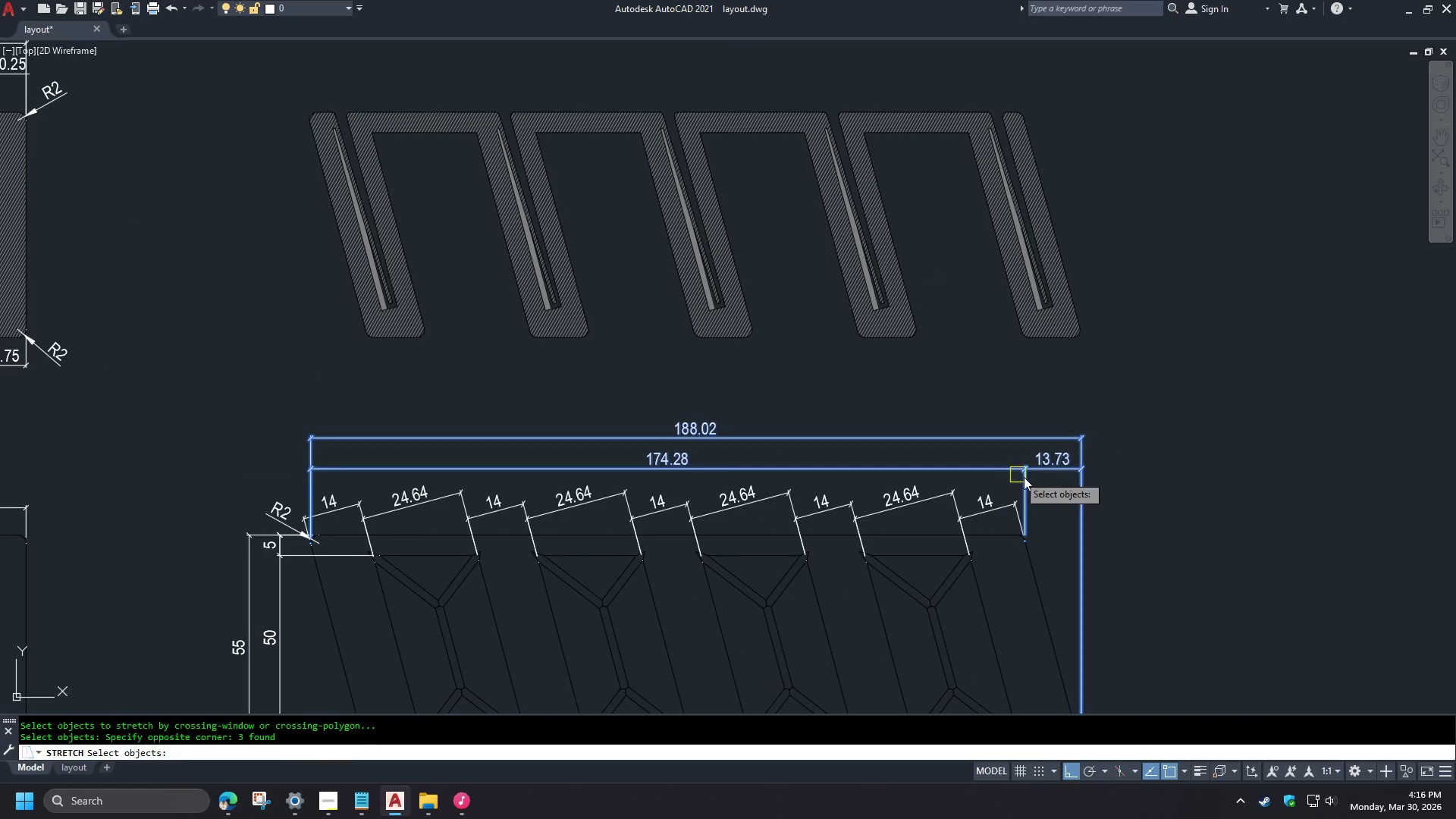 
key(Space)
 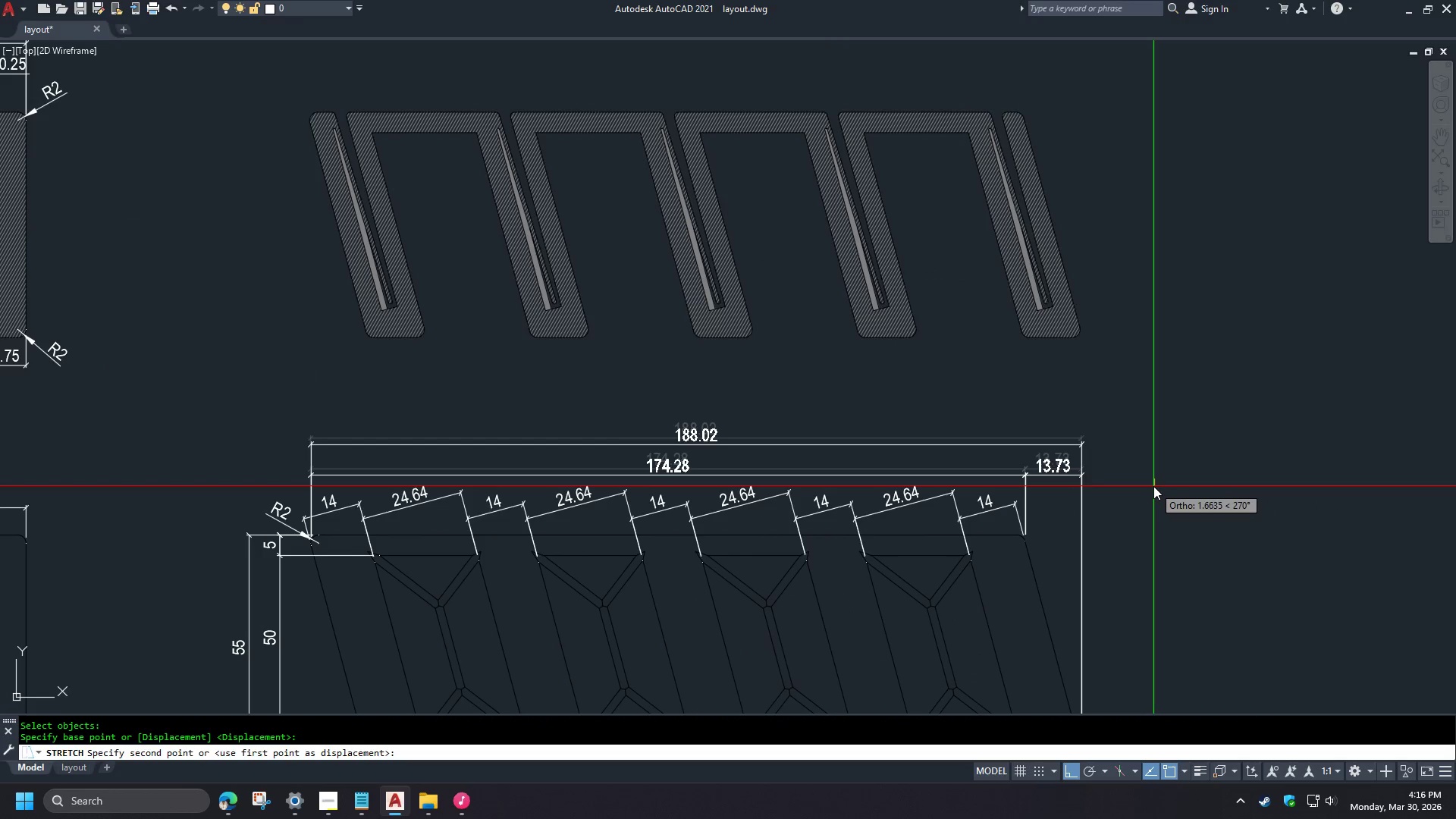 
scroll: coordinate [730, 431], scroll_direction: up, amount: 1.0
 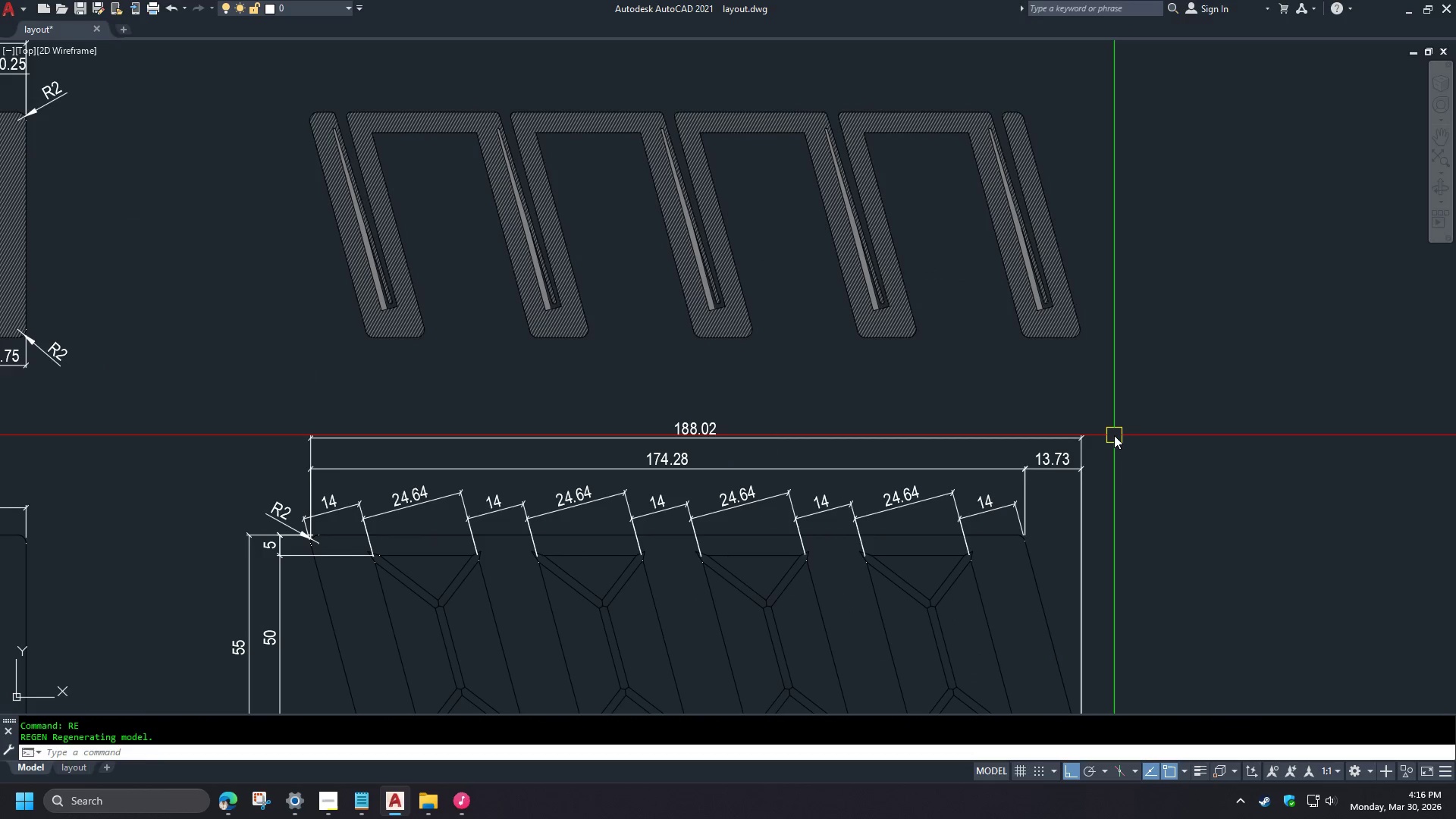 
left_click([1153, 486])
 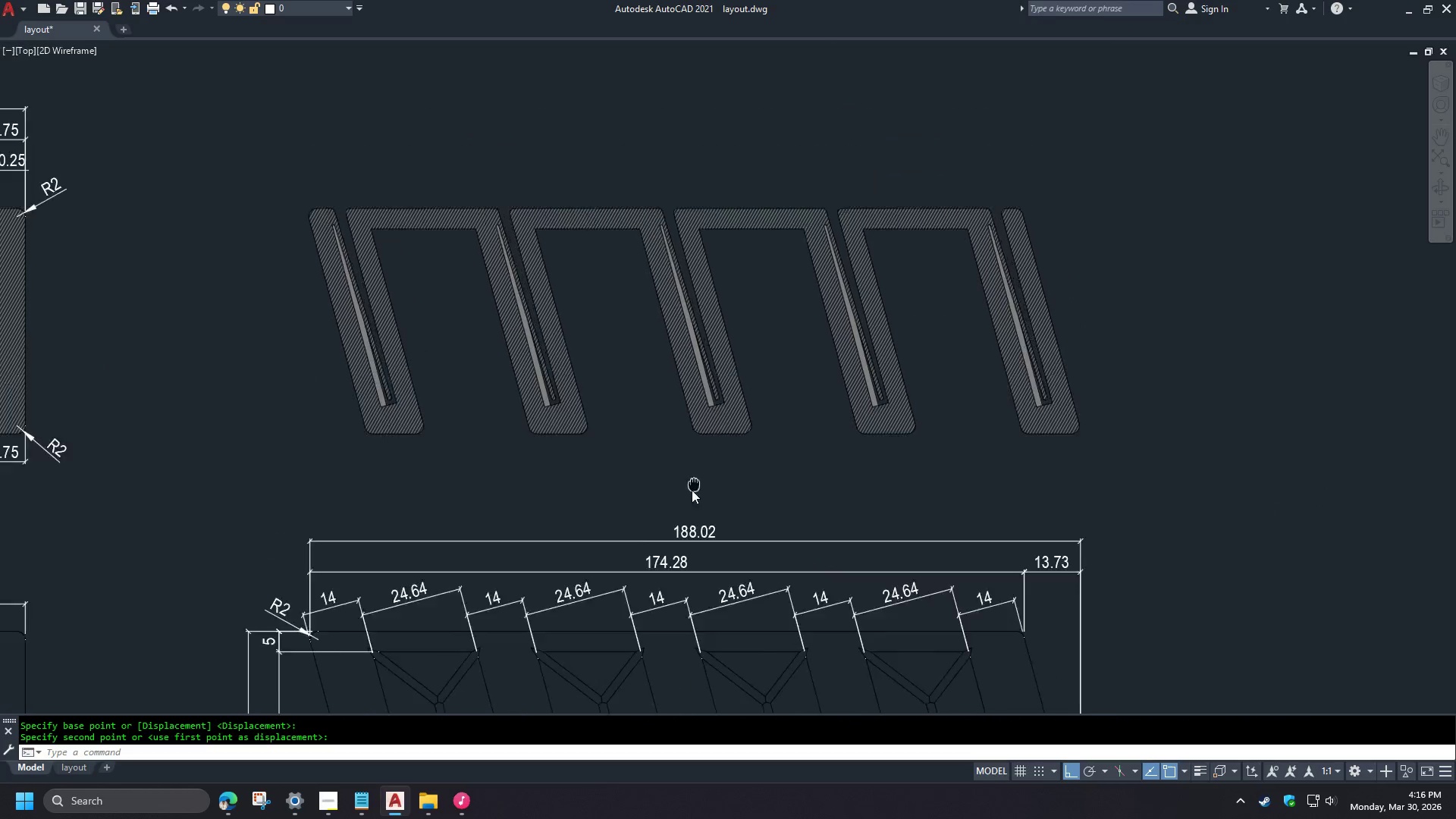 
scroll: coordinate [608, 490], scroll_direction: up, amount: 1.0
 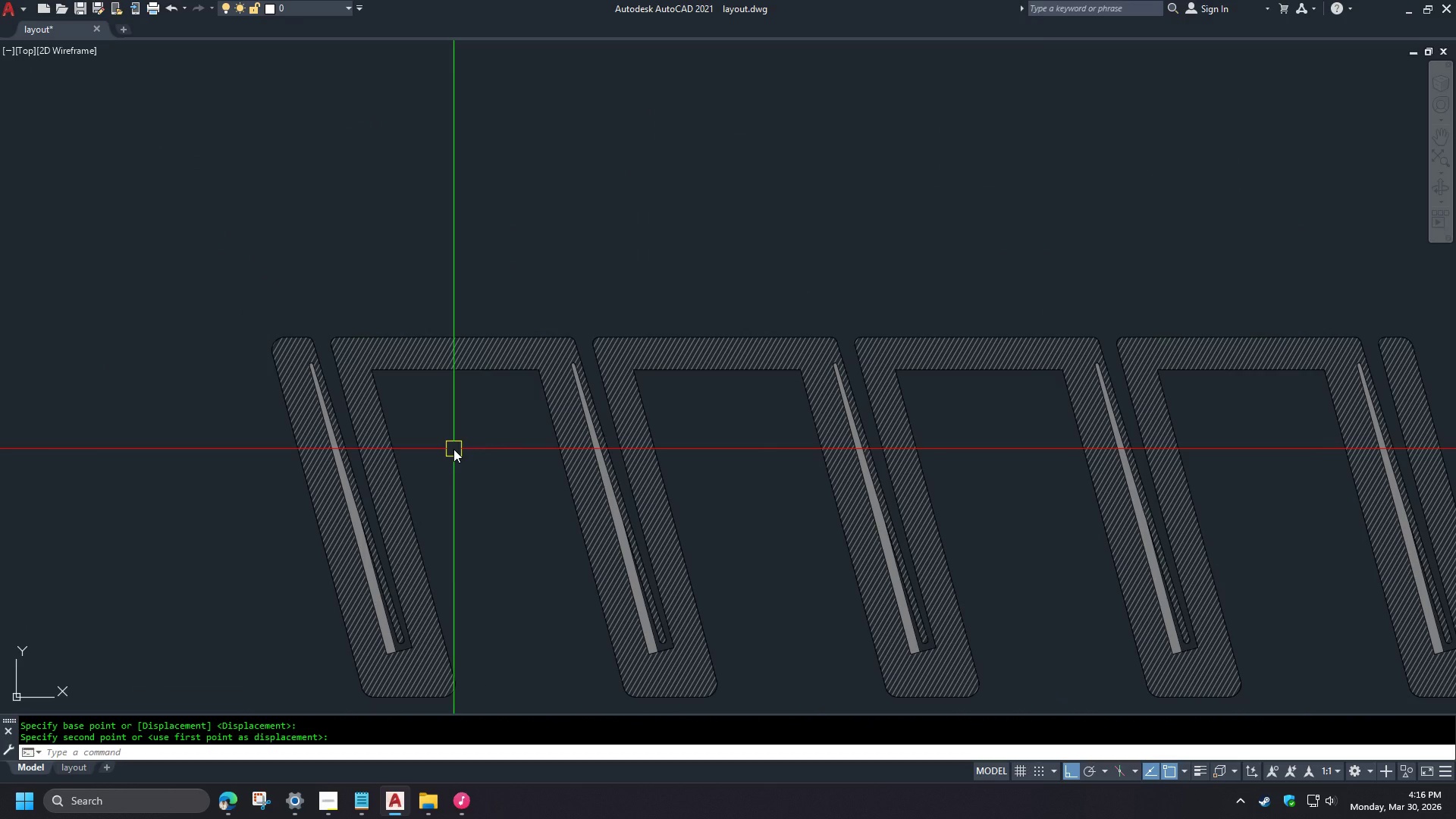 
type(dim)
 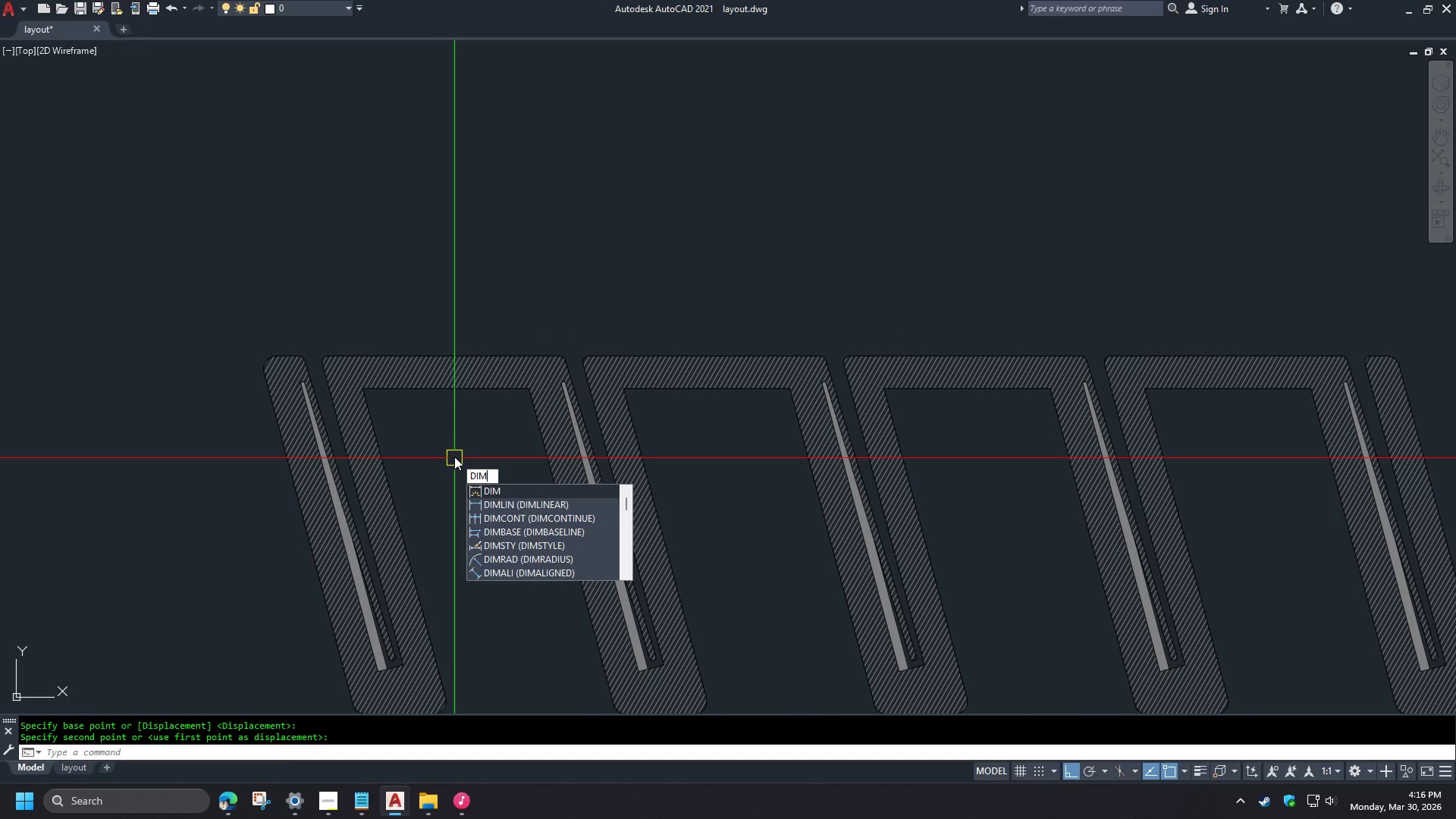 
type(ro )
 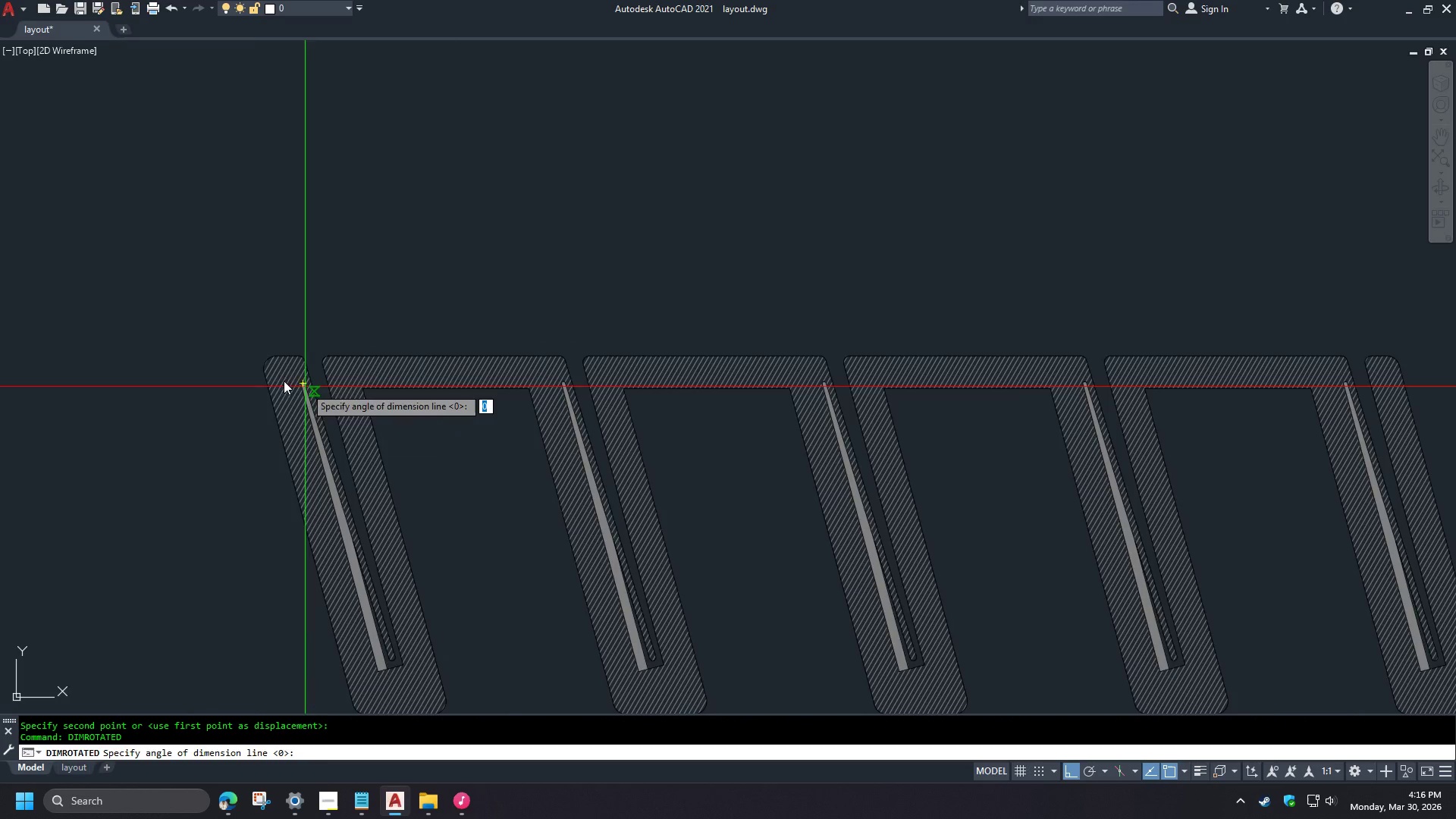 
scroll: coordinate [406, 338], scroll_direction: none, amount: 0.0
 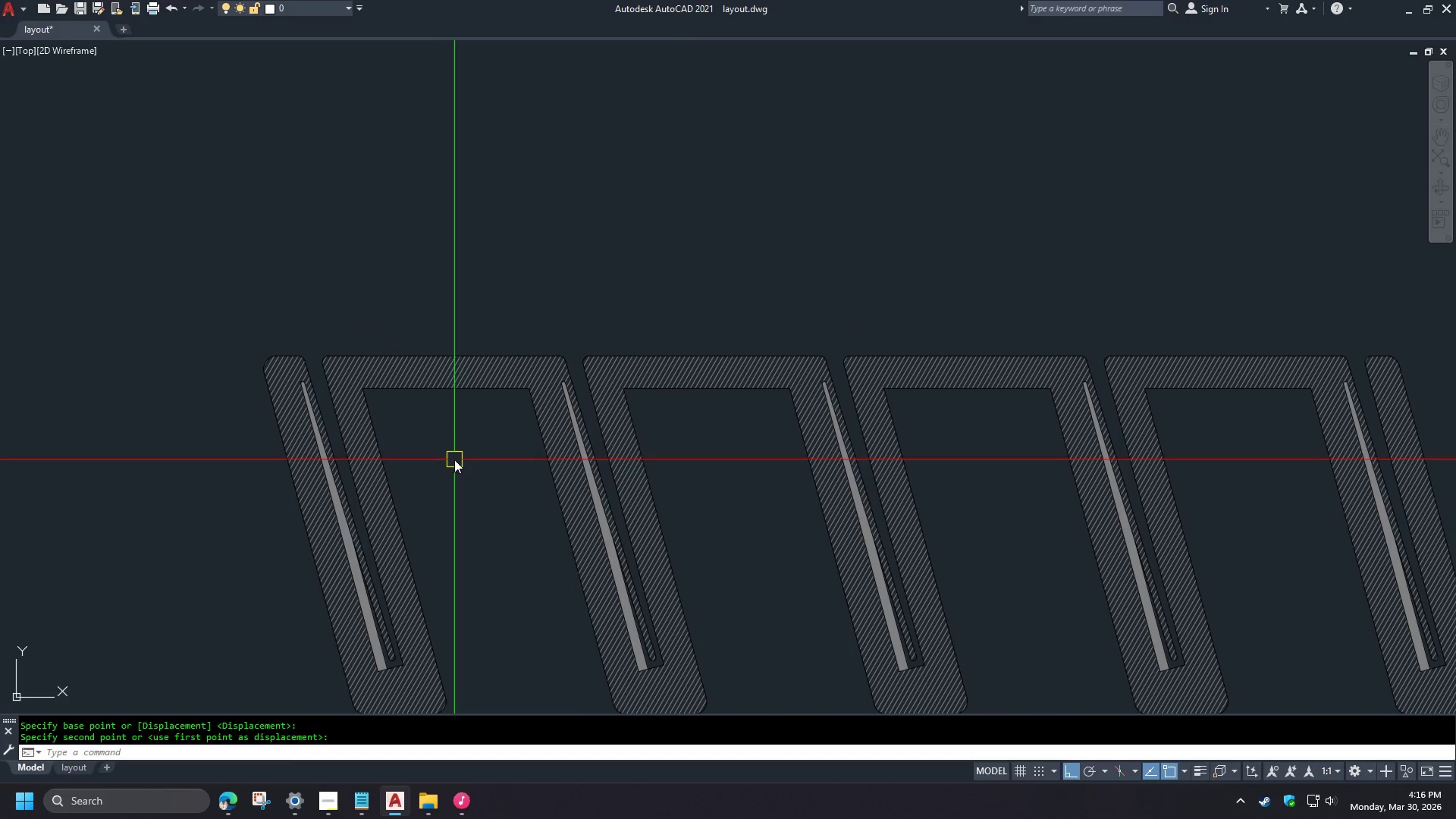 
left_click([291, 413])
 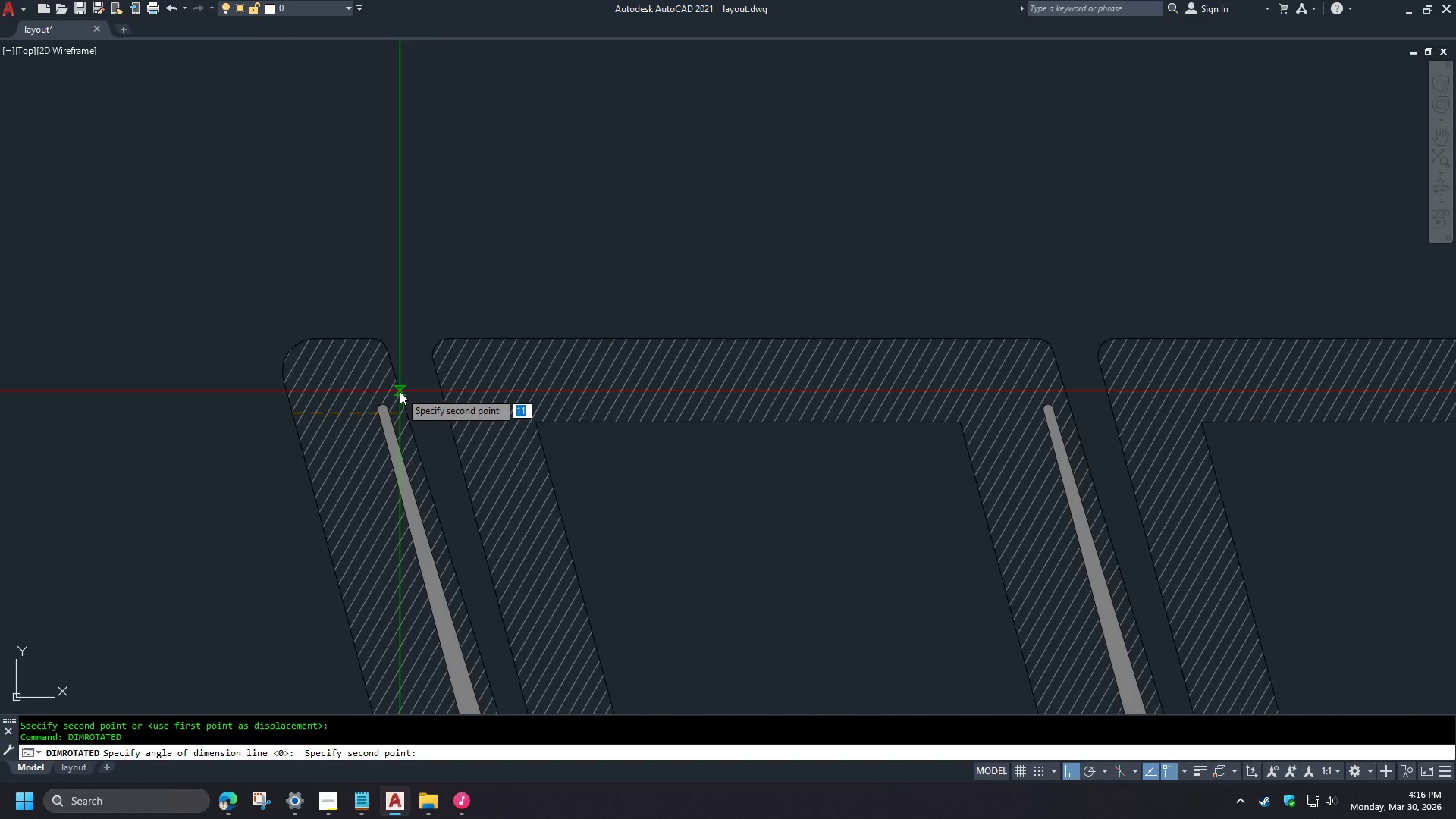 
scroll: coordinate [252, 367], scroll_direction: up, amount: 2.0
 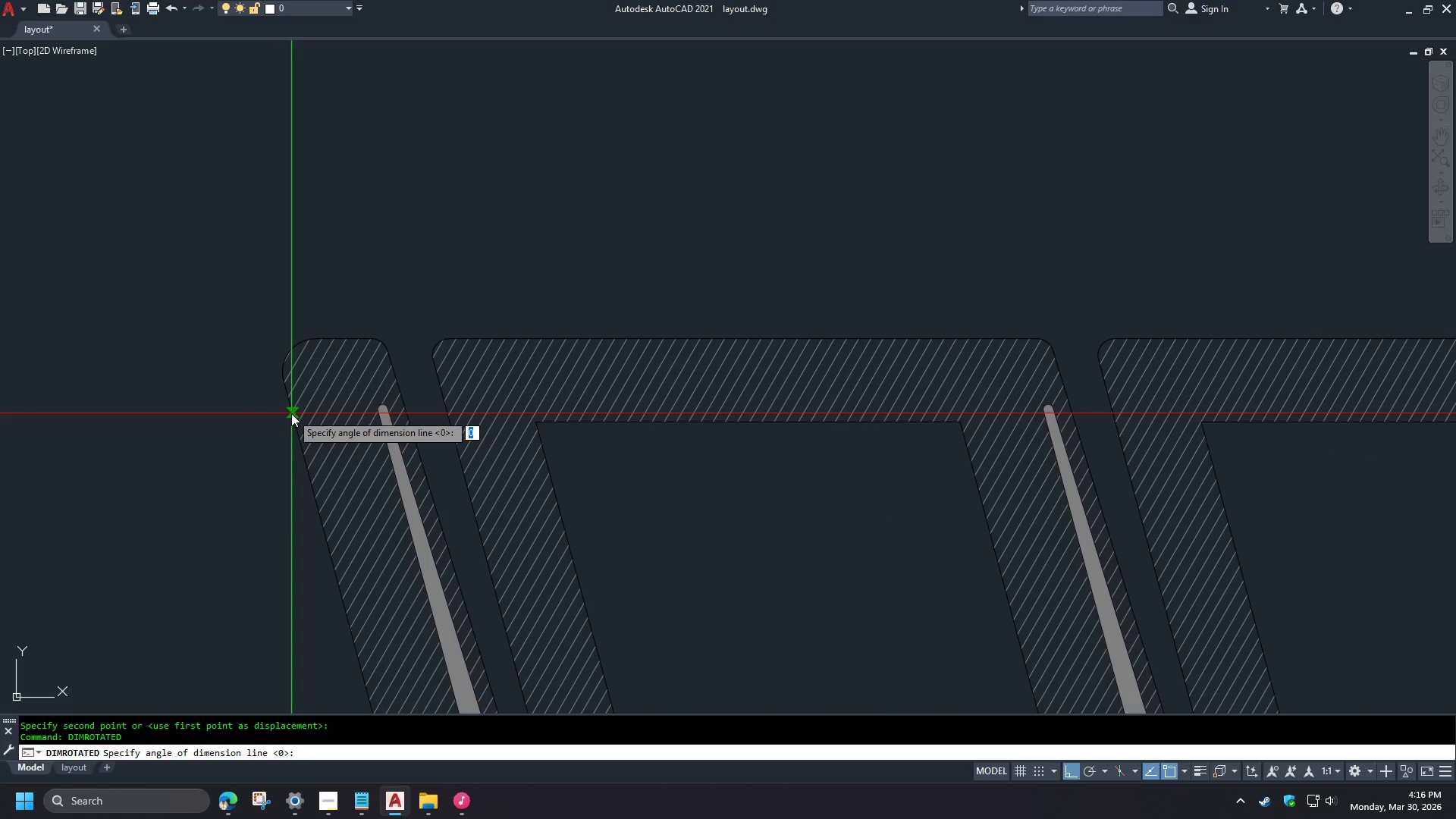 
type(per )
 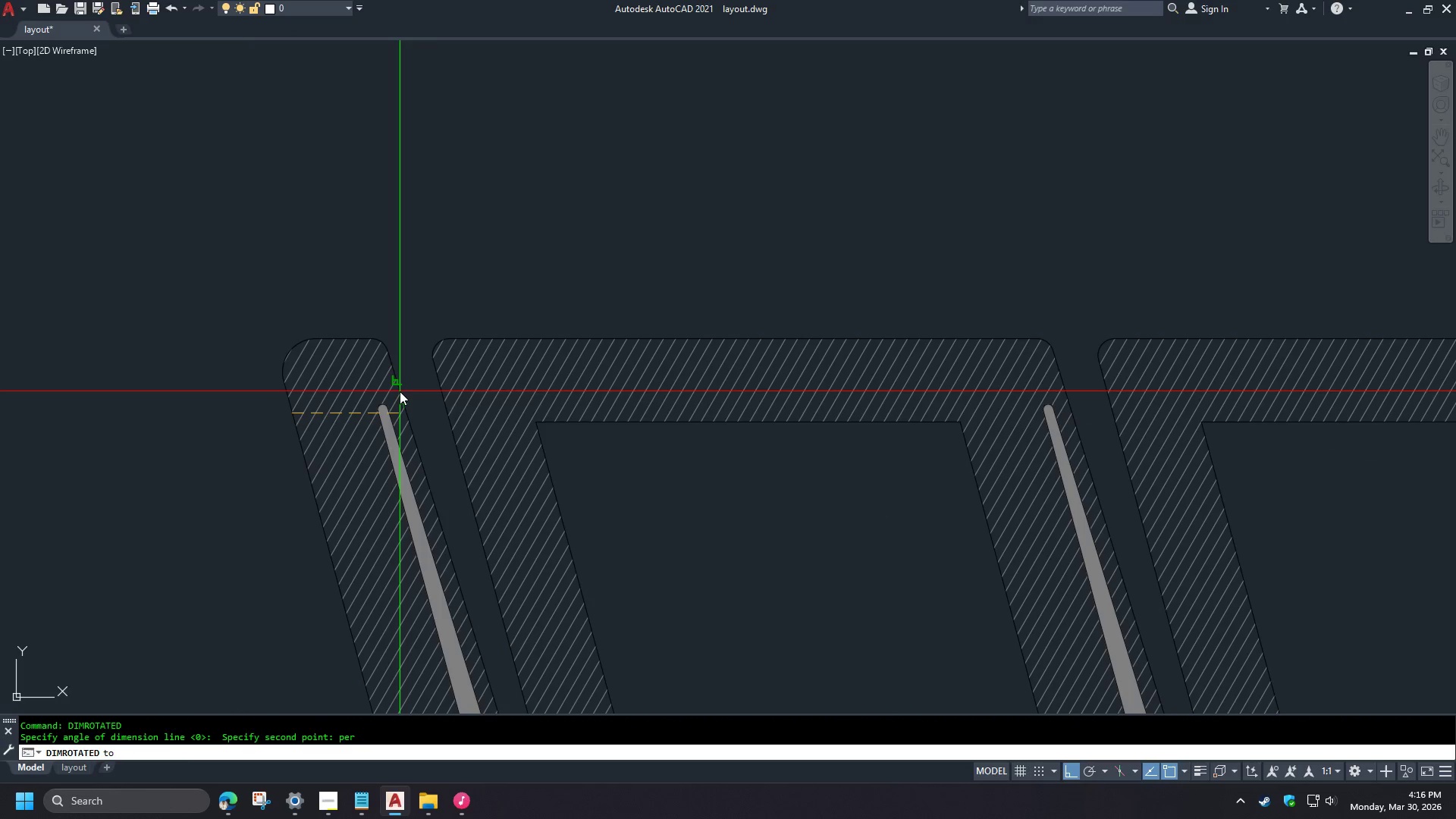 
left_click([400, 391])
 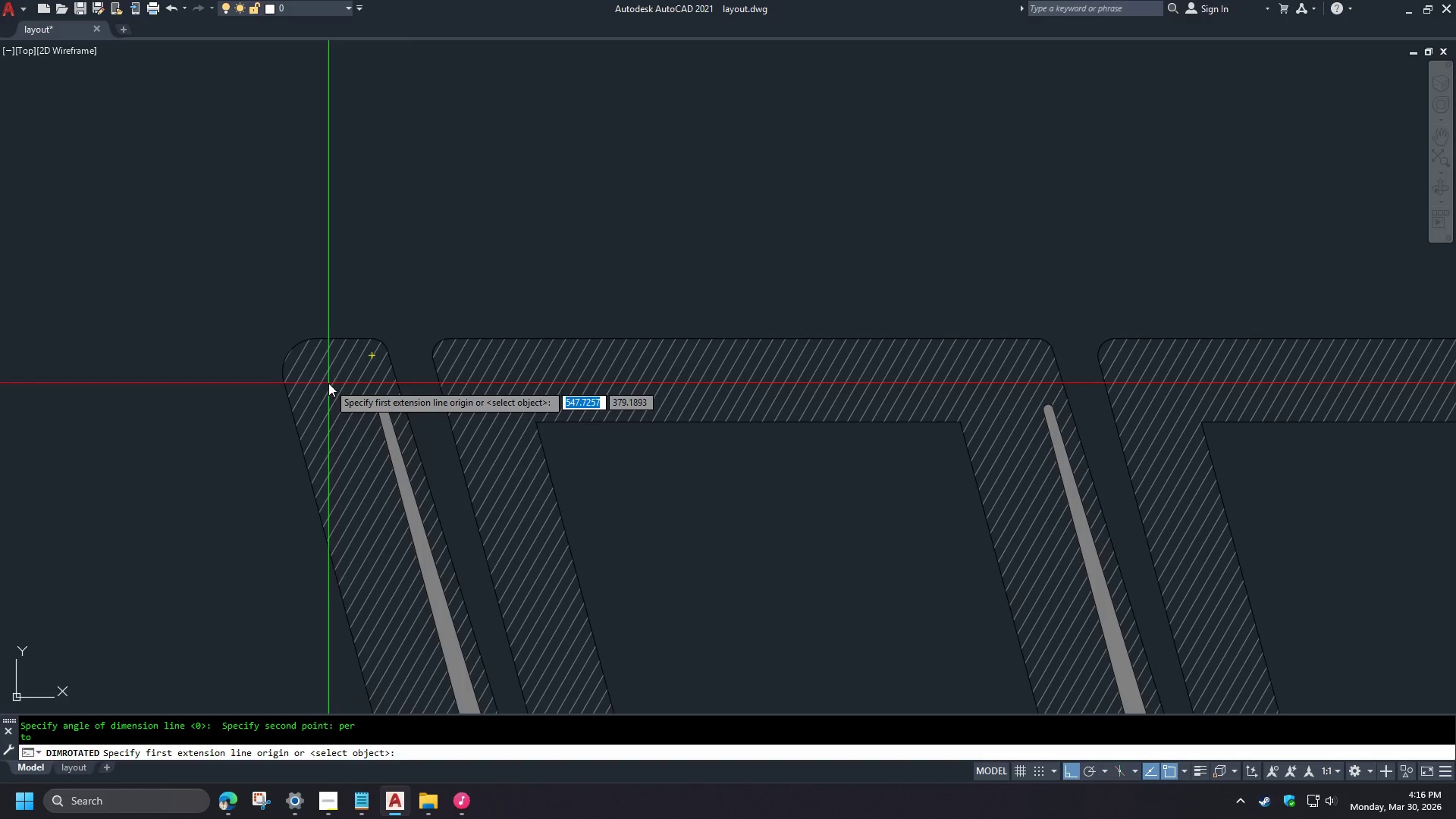 
type(end )
 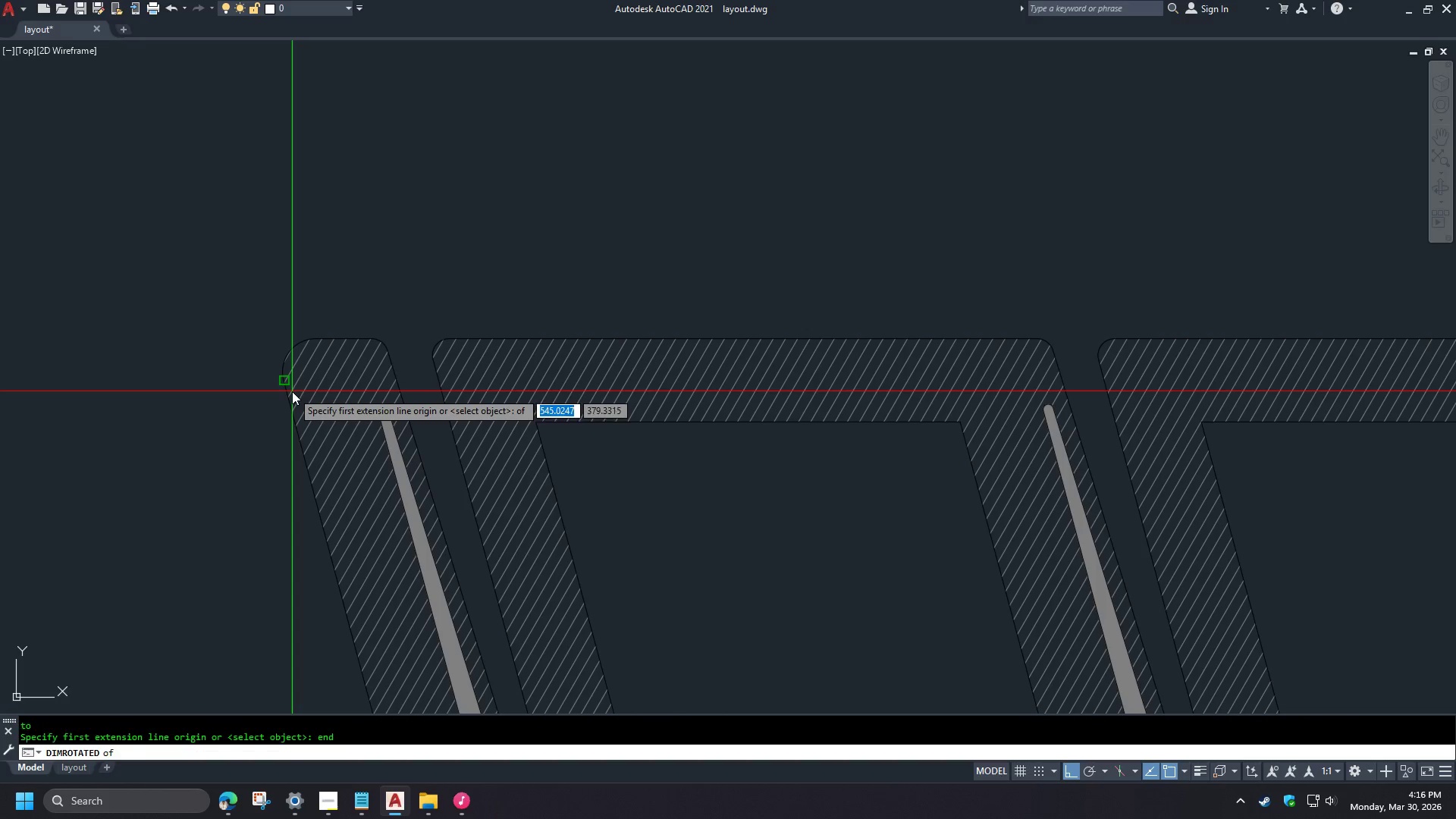 
left_click([292, 391])
 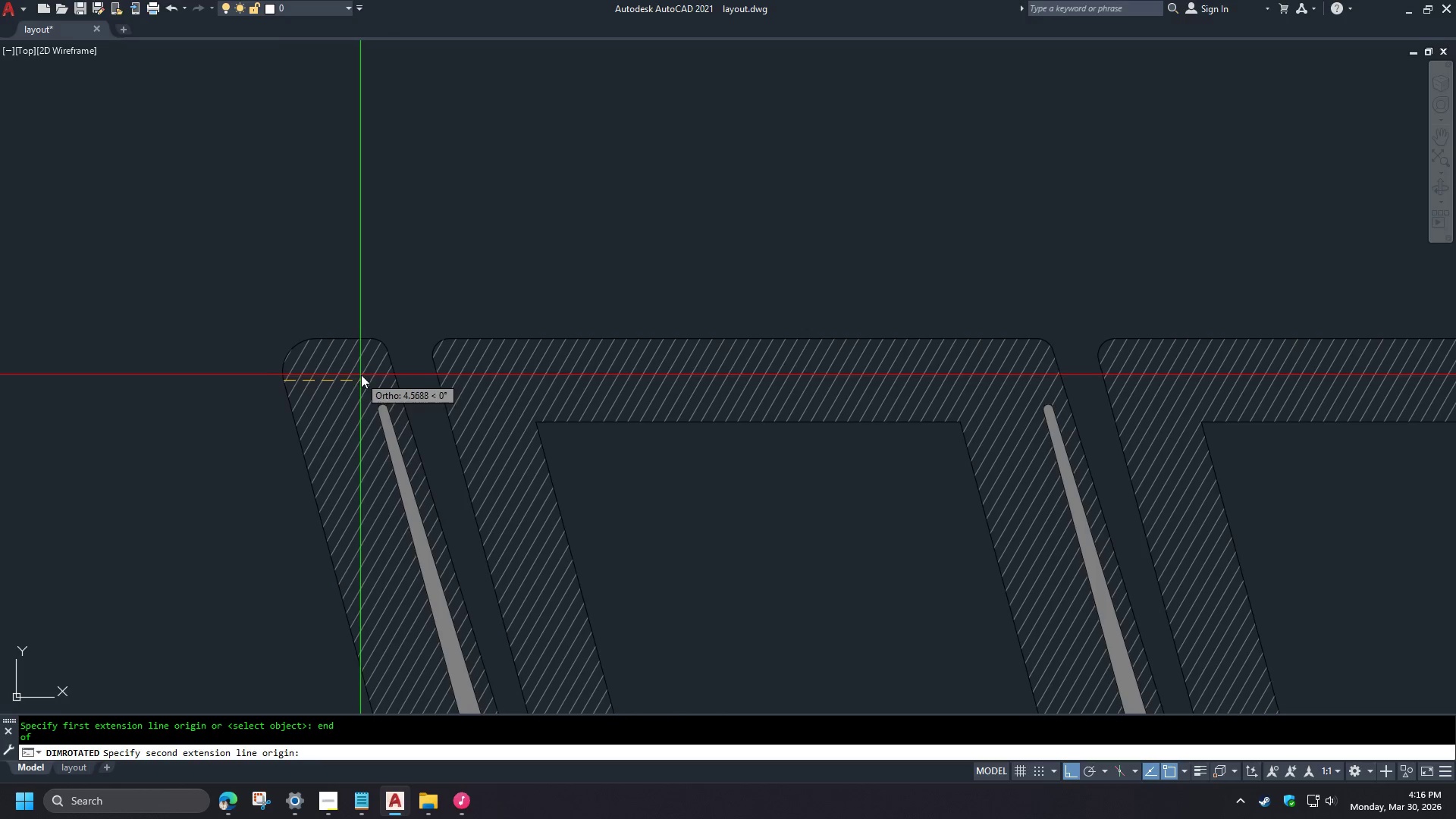 
type(en)
 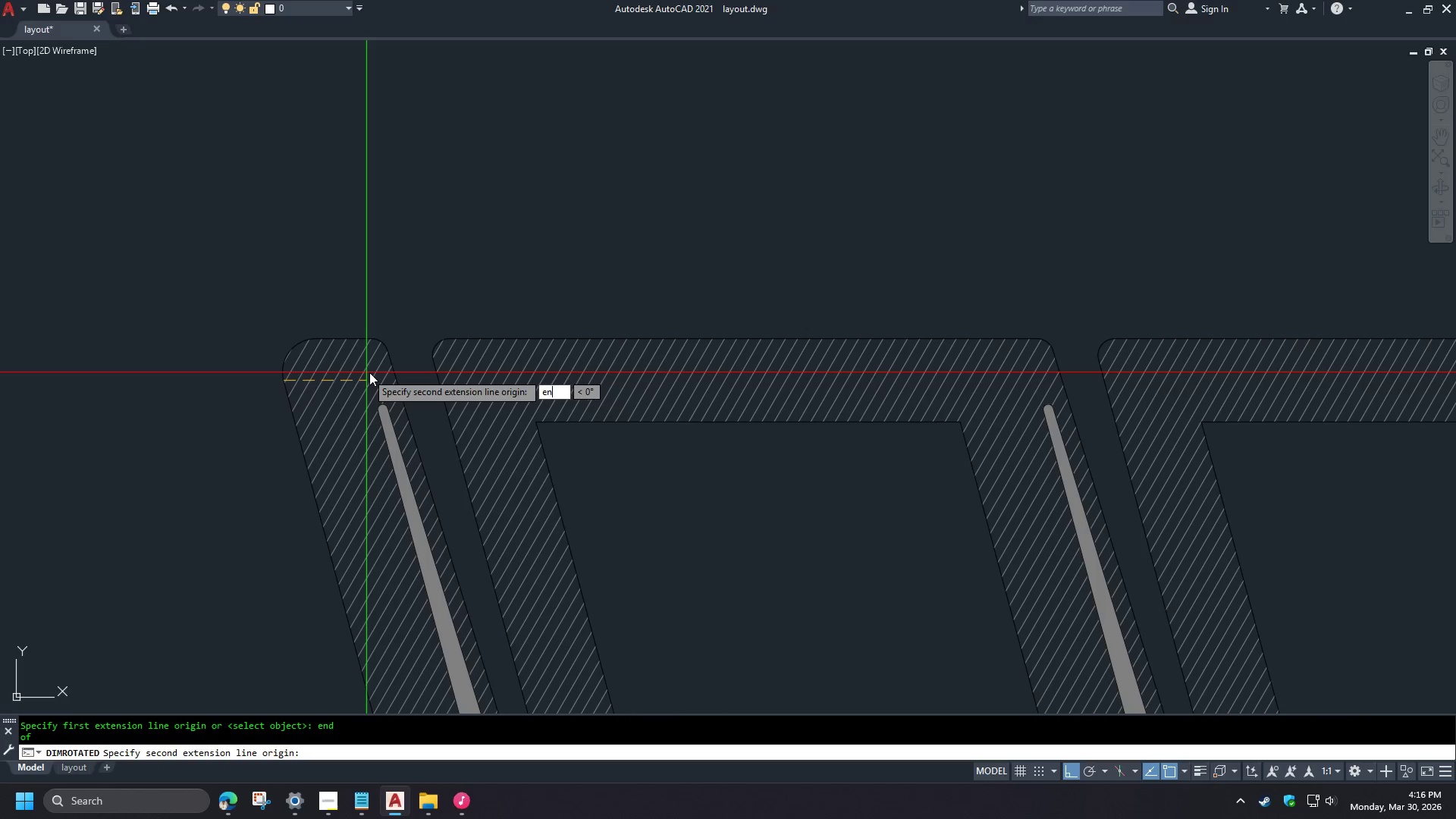 
key(D)
 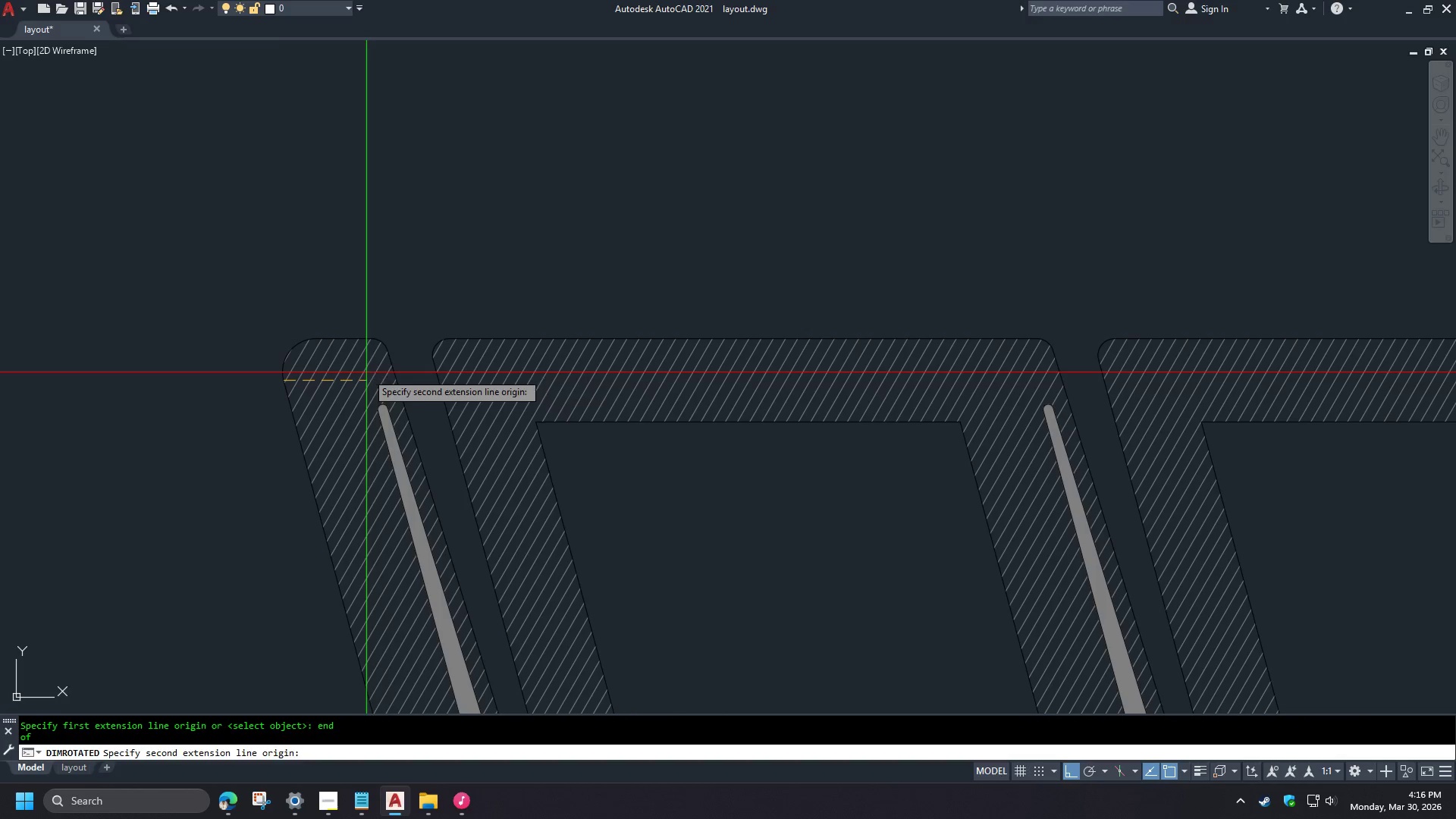 
key(Space)
 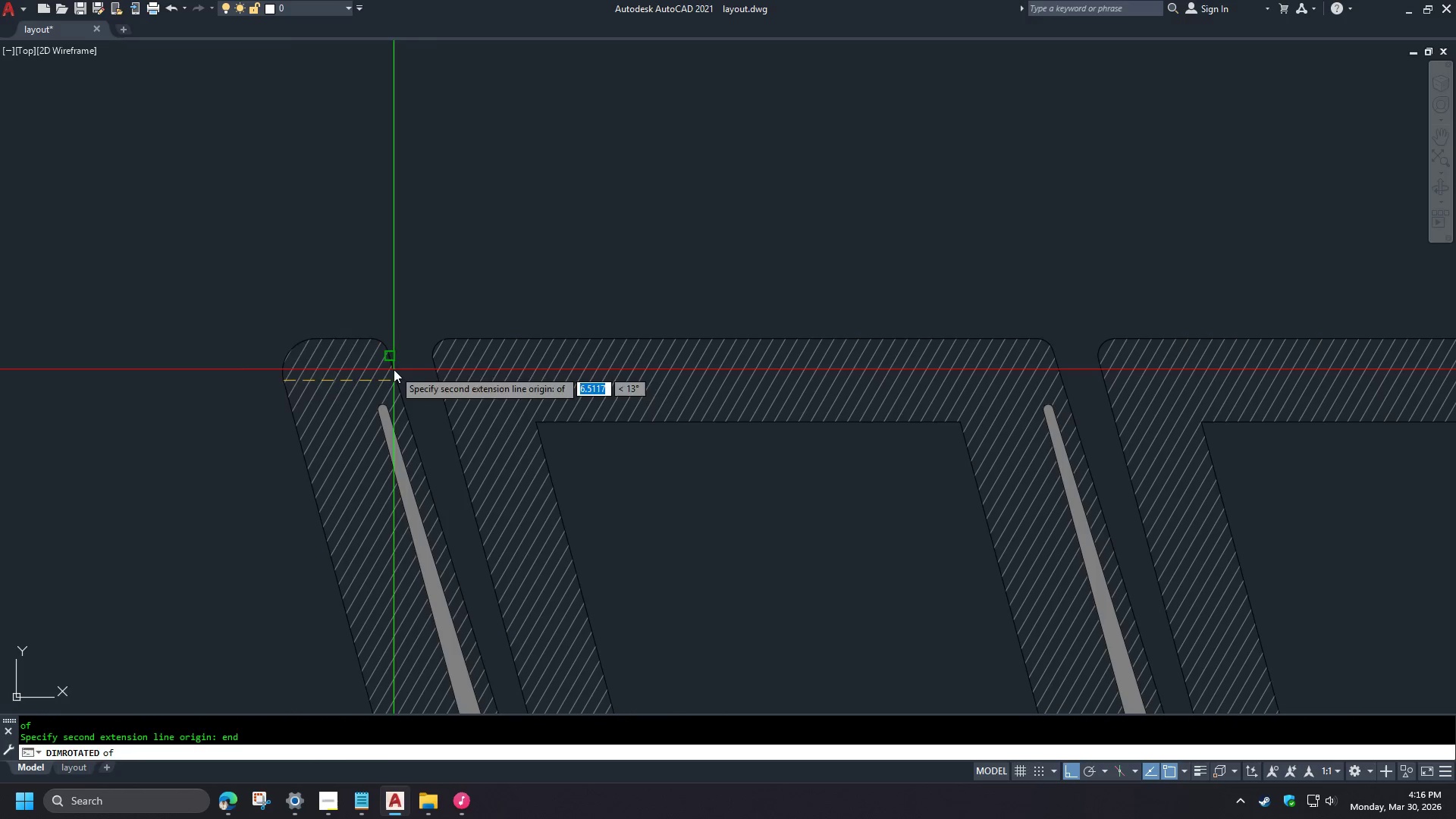 
left_click([394, 369])
 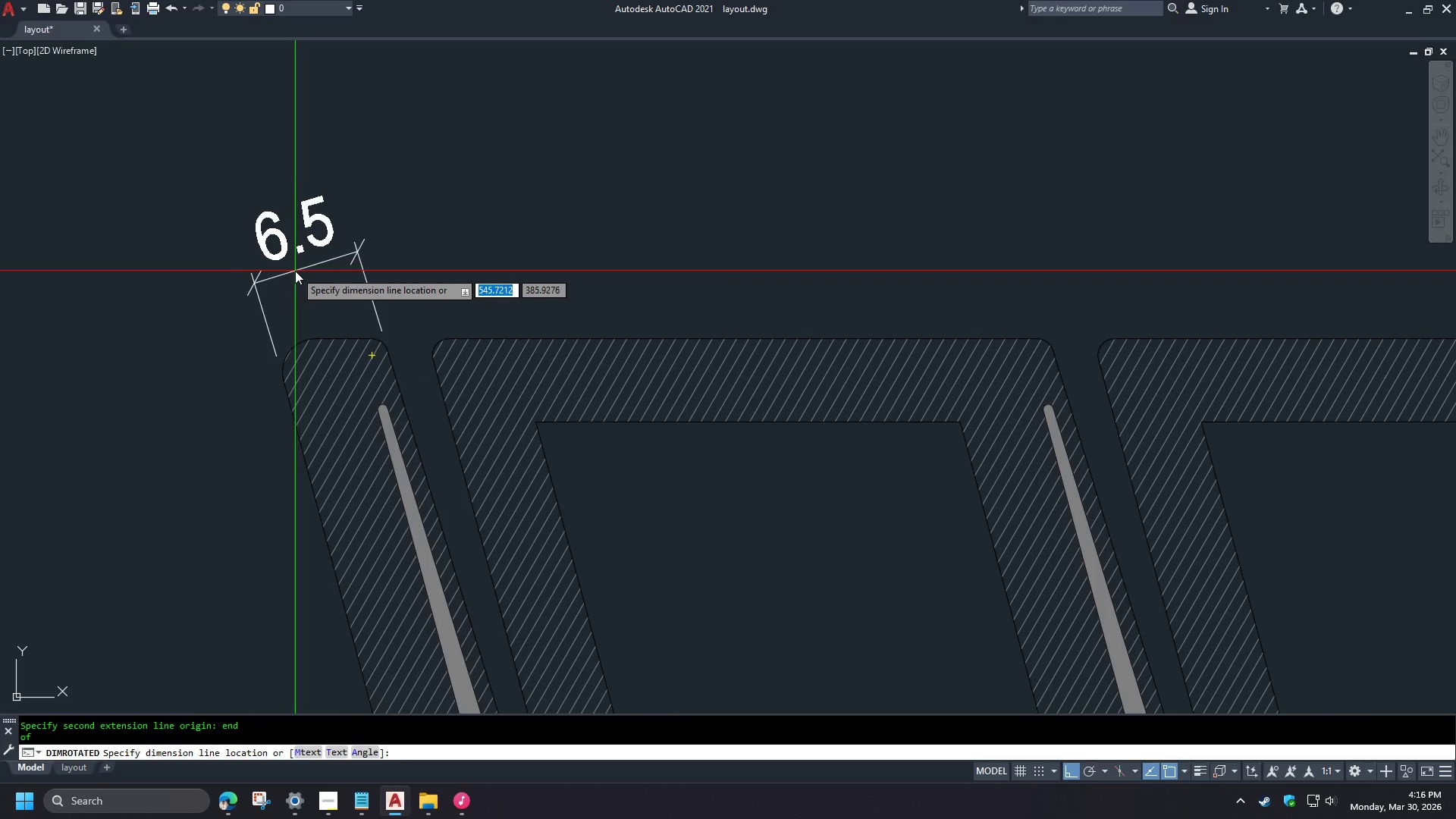 
left_click([304, 244])
 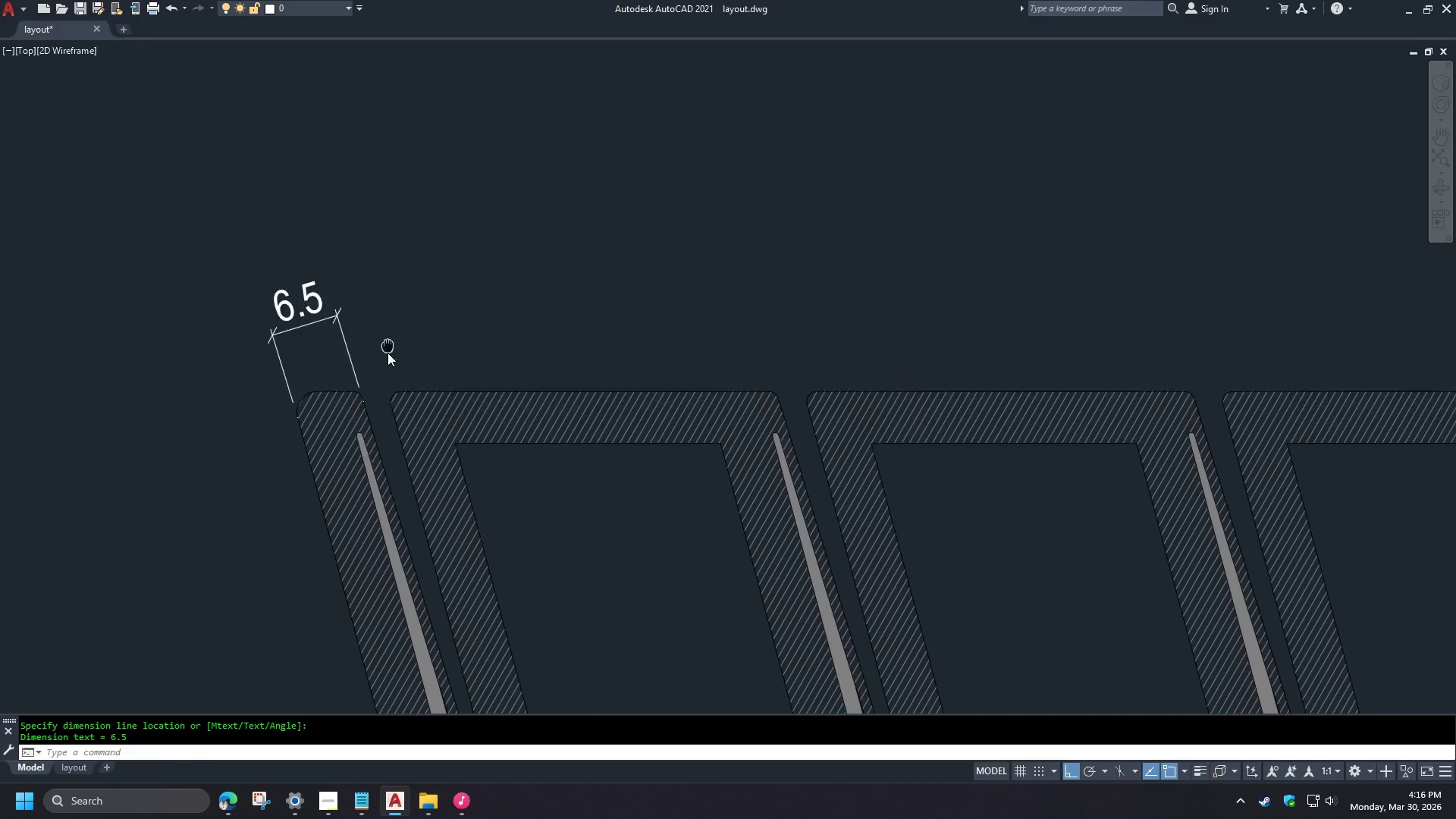 
scroll: coordinate [295, 271], scroll_direction: down, amount: 1.0
 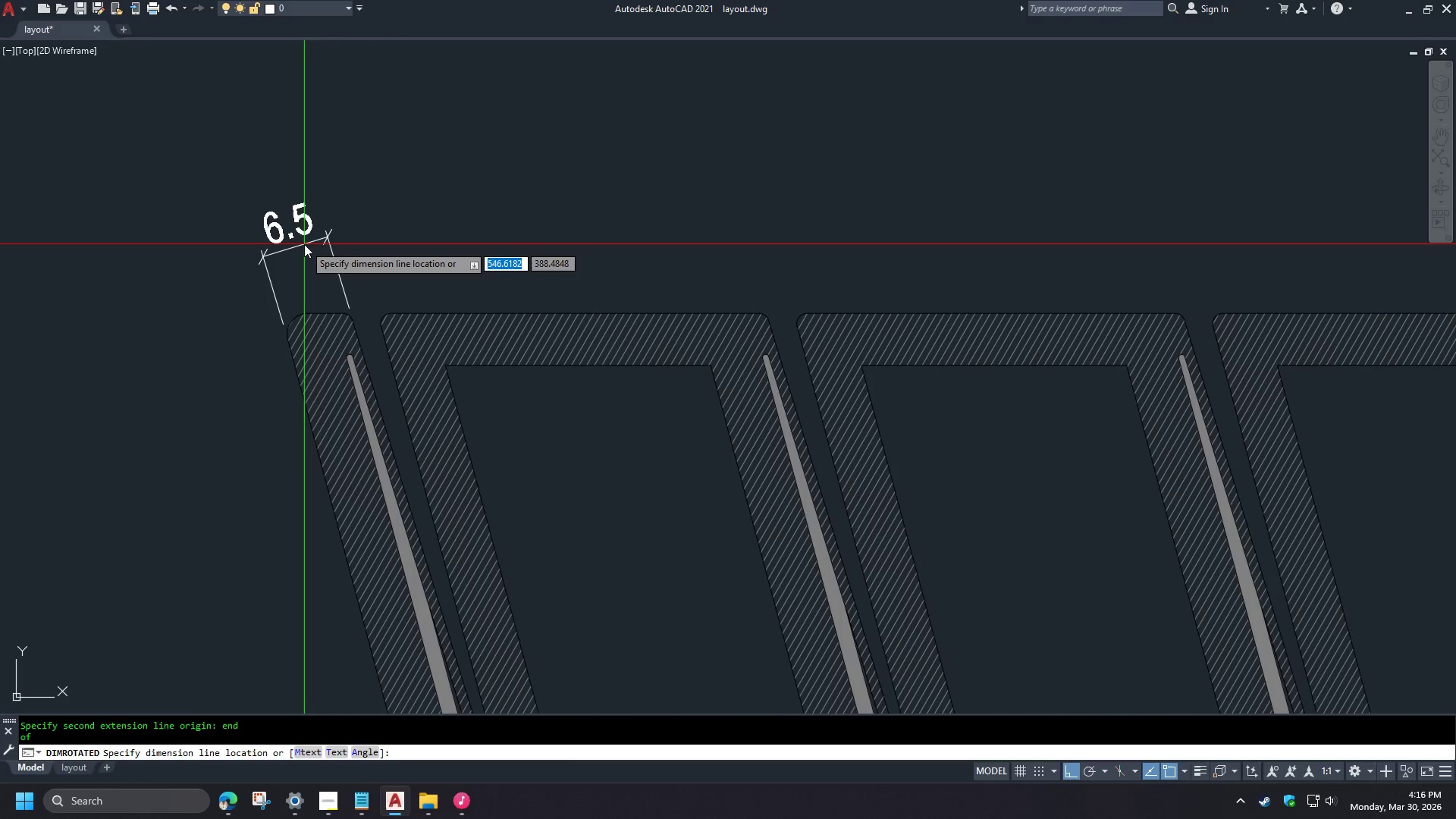 
type(dco  )
 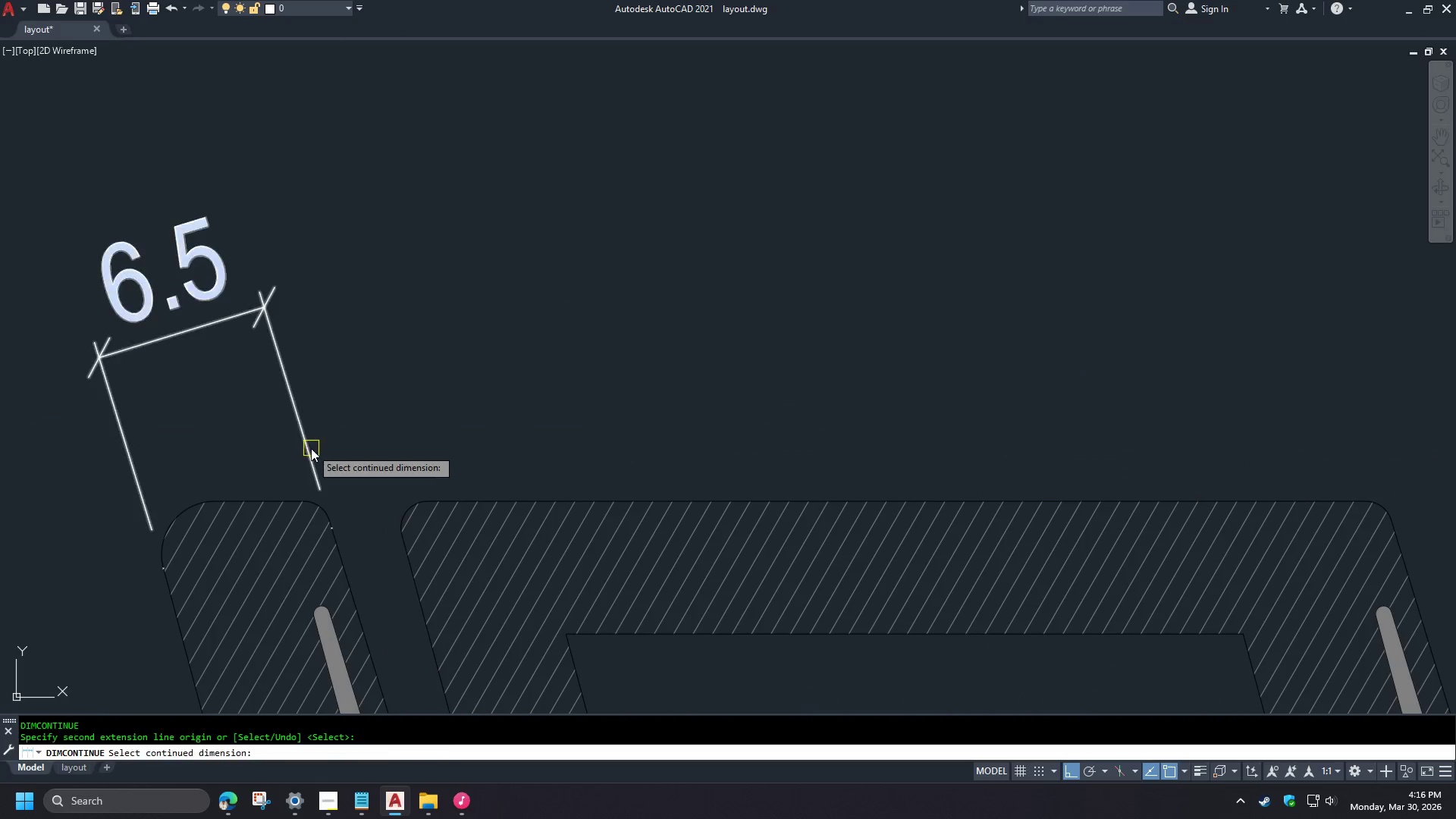 
scroll: coordinate [378, 373], scroll_direction: up, amount: 2.0
 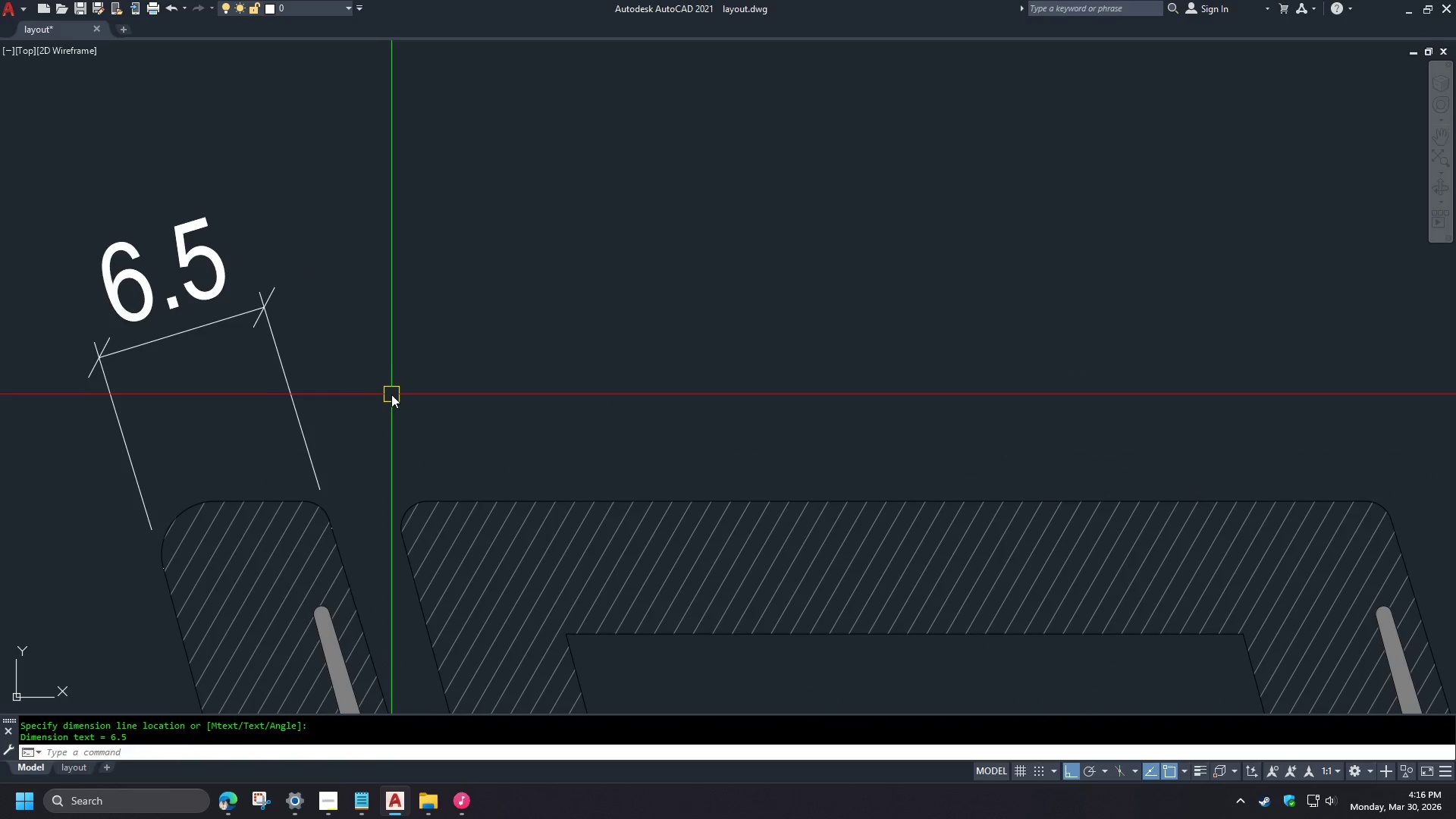 
left_click([311, 448])
 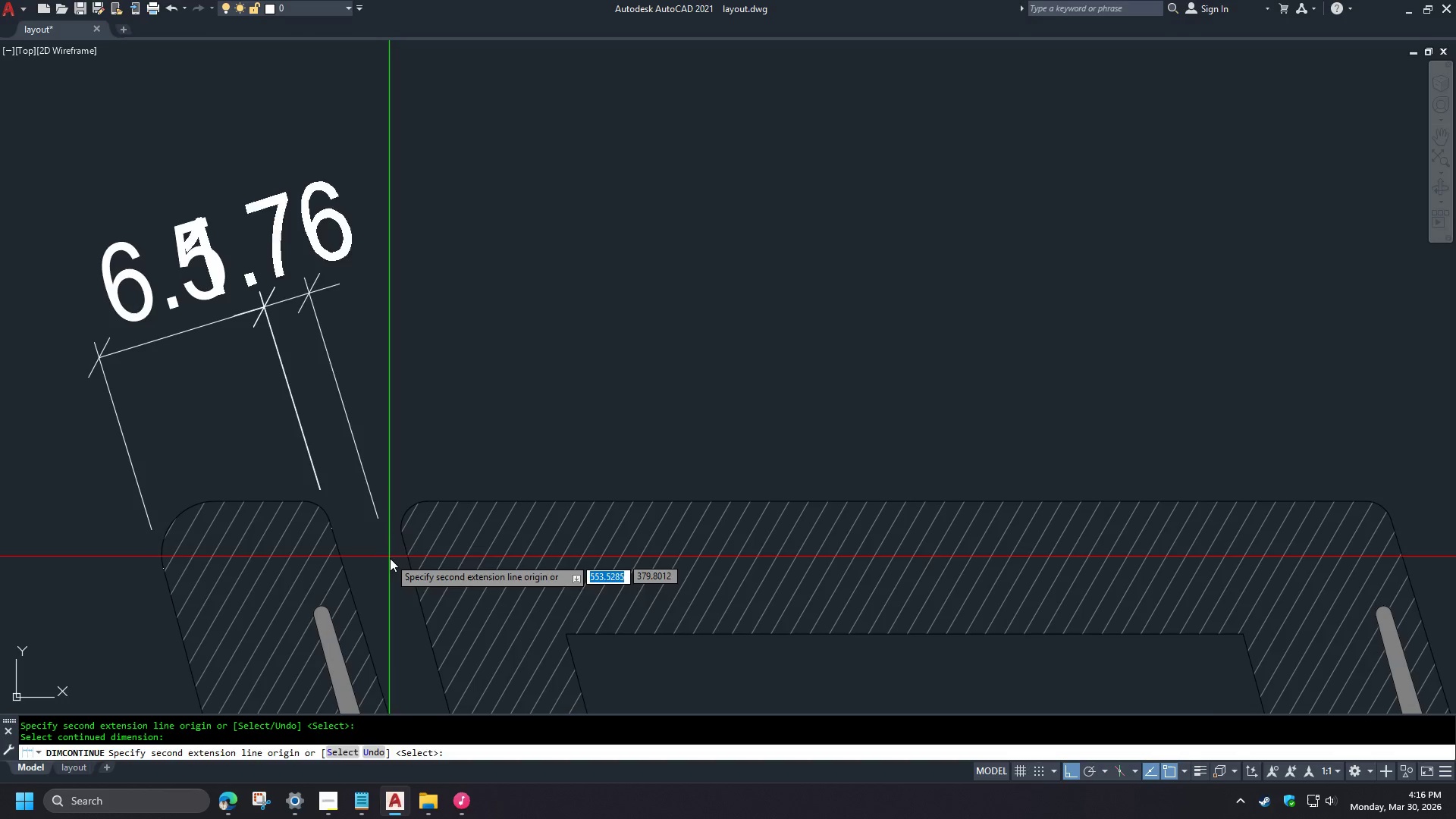 
type(end )
 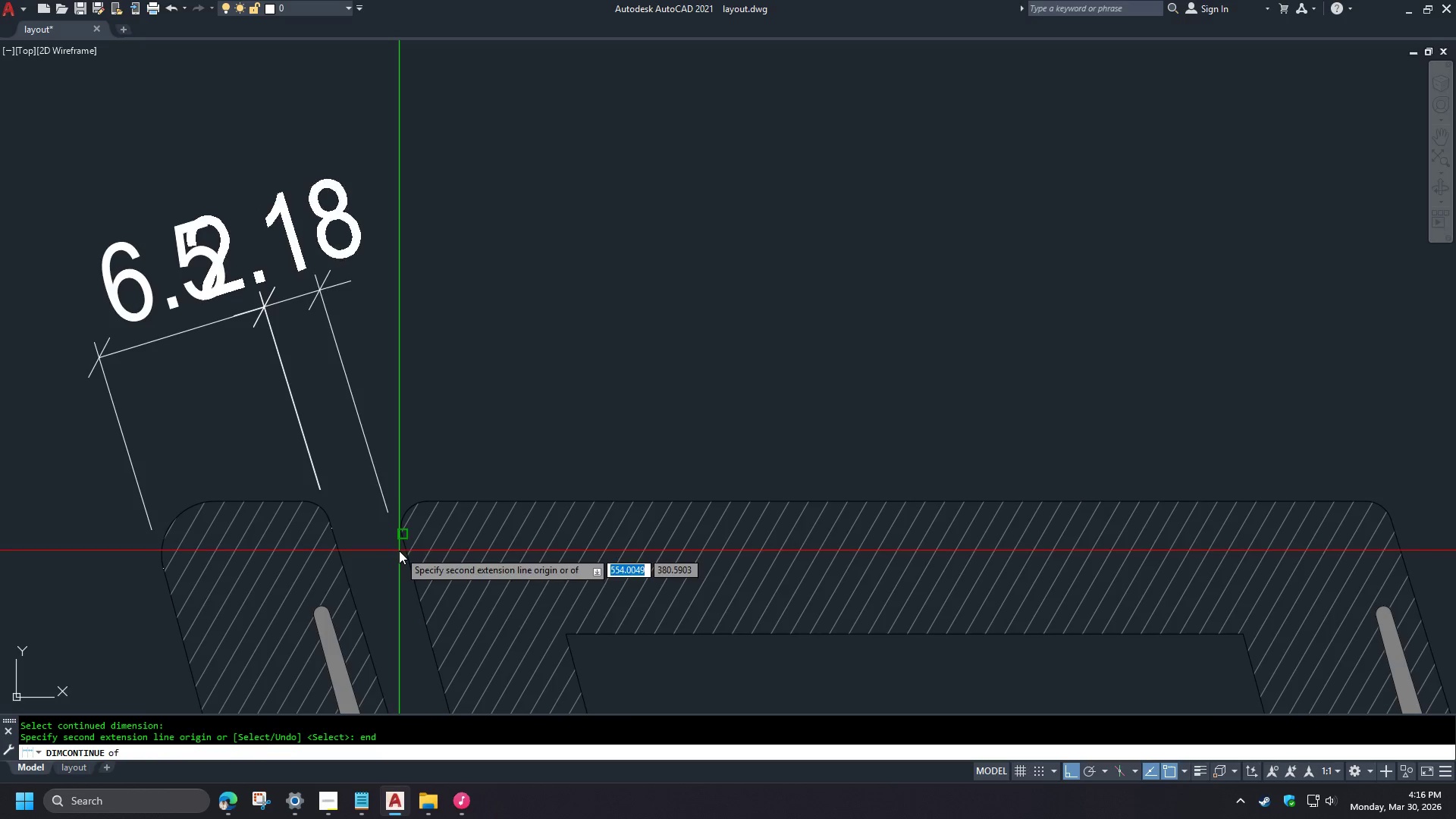 
left_click([399, 551])
 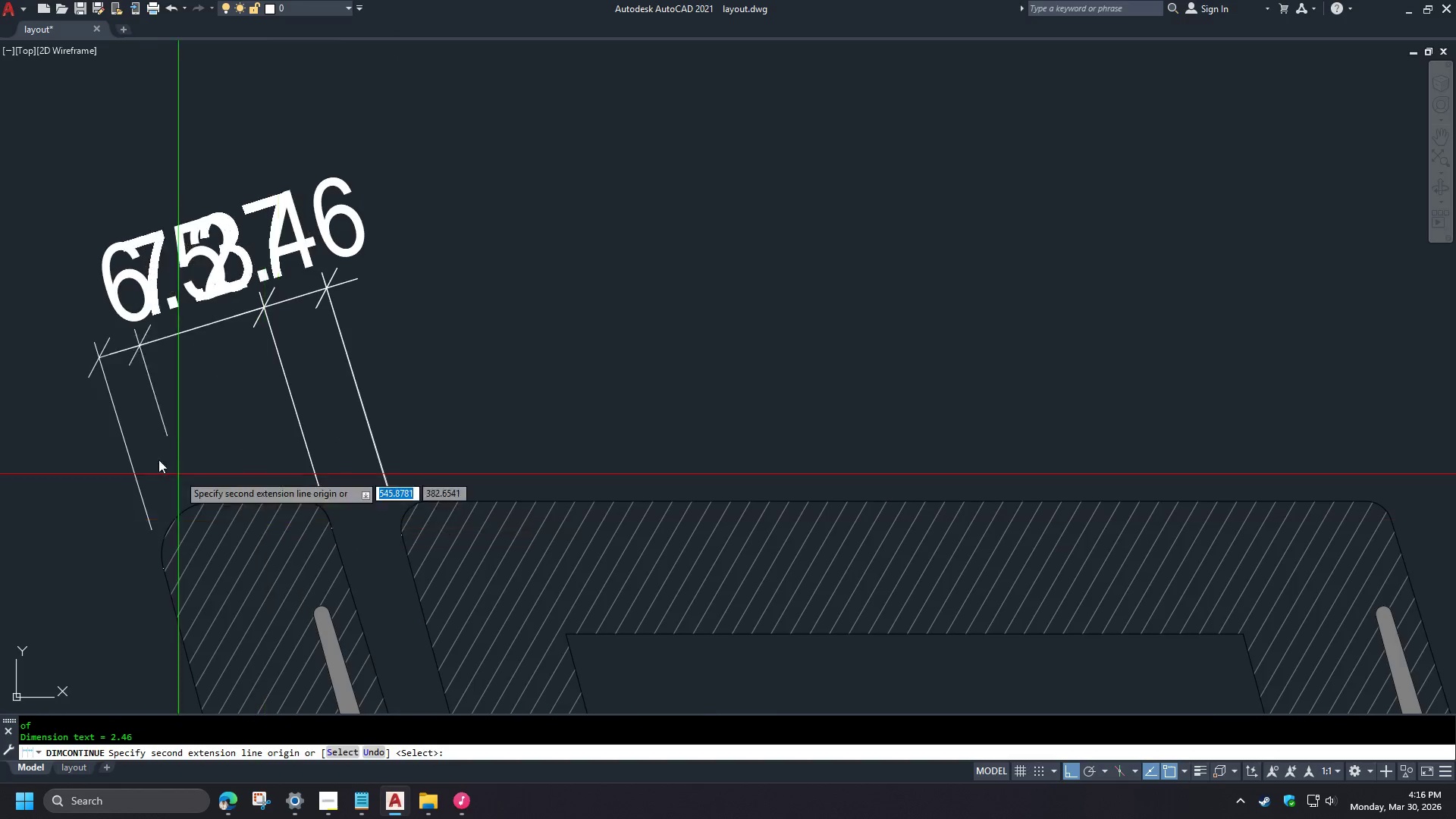 
type(end )
 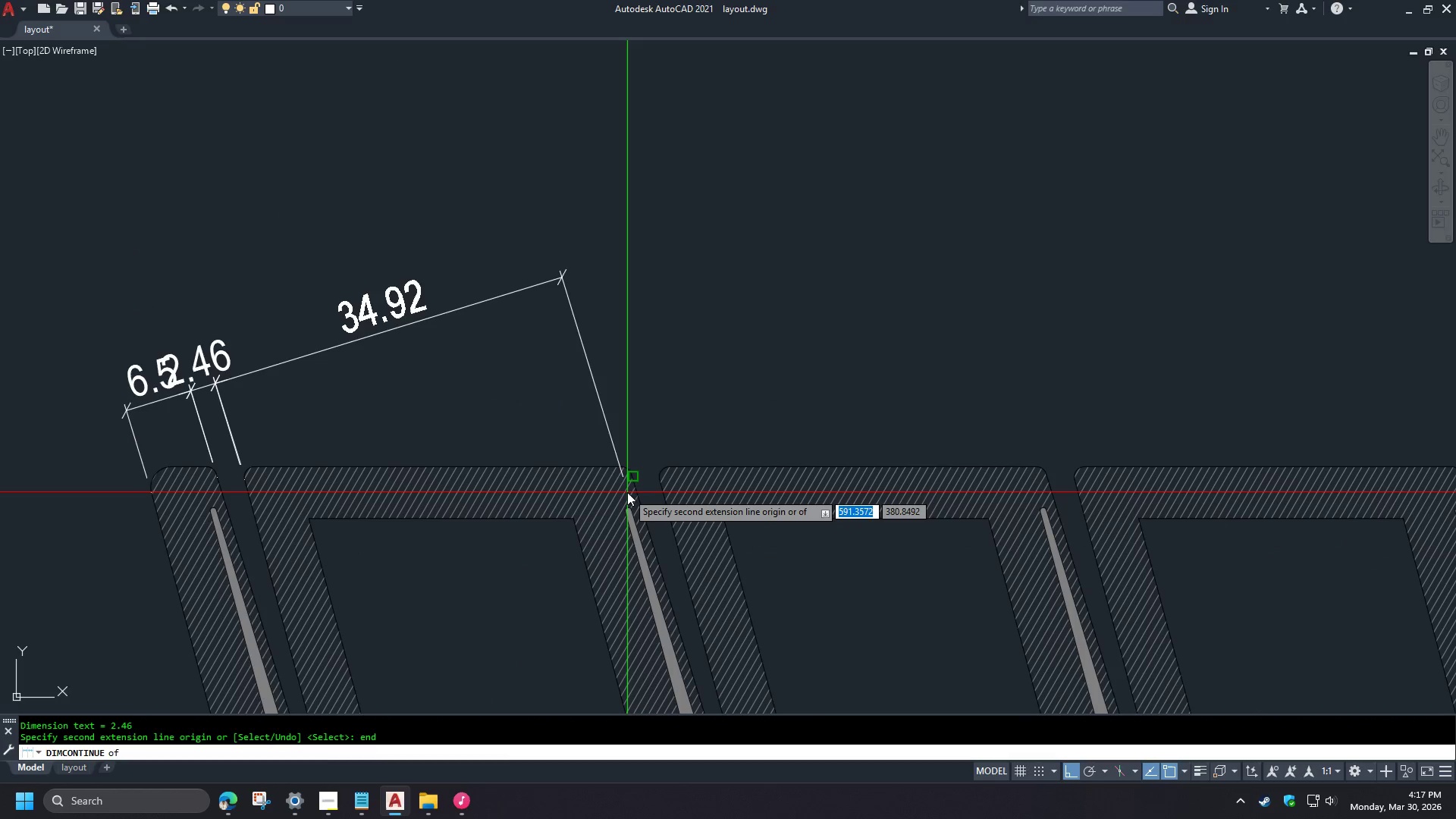 
left_click([627, 492])
 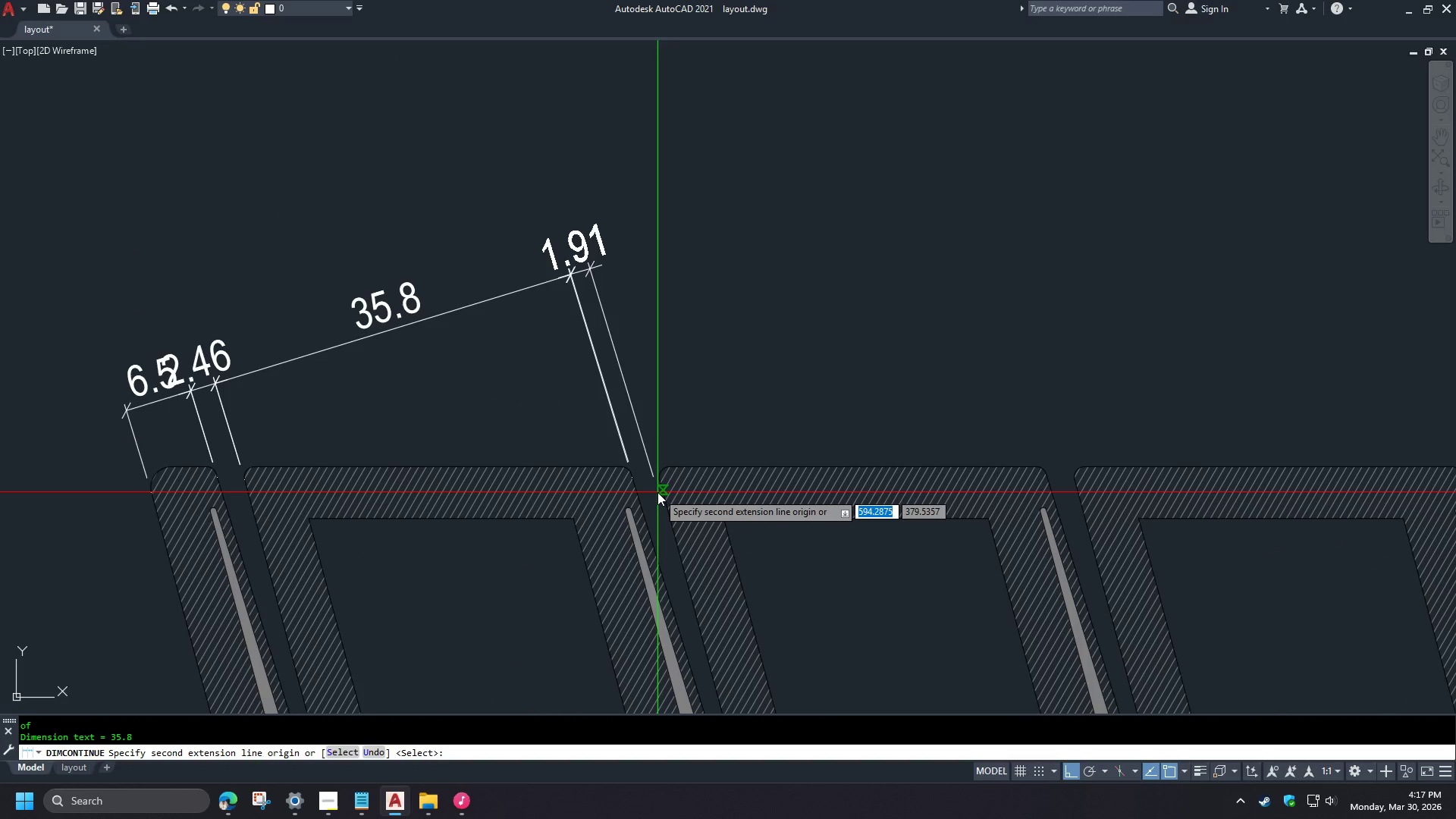 
key(E)
 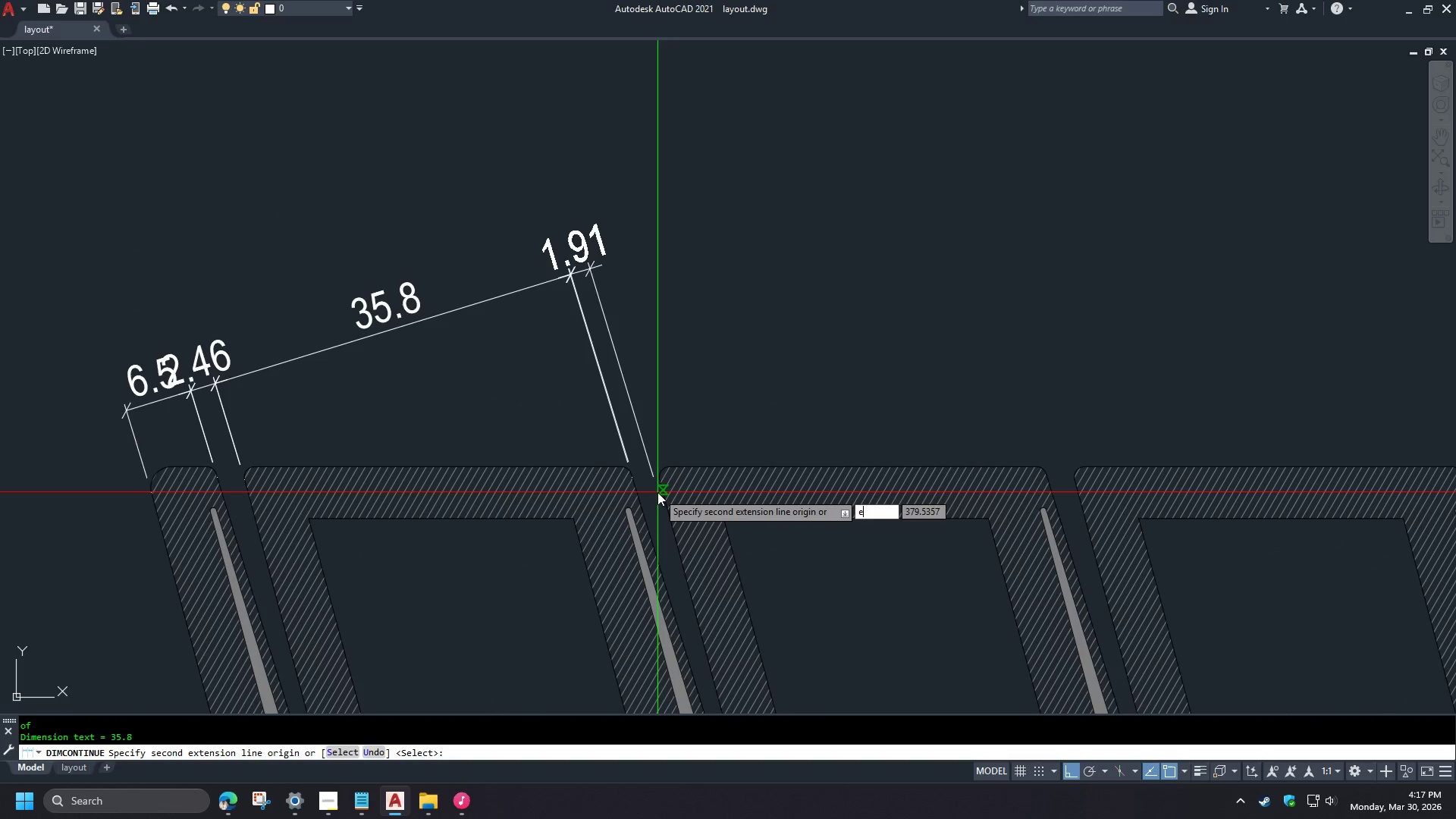 
scroll: coordinate [143, 444], scroll_direction: down, amount: 2.0
 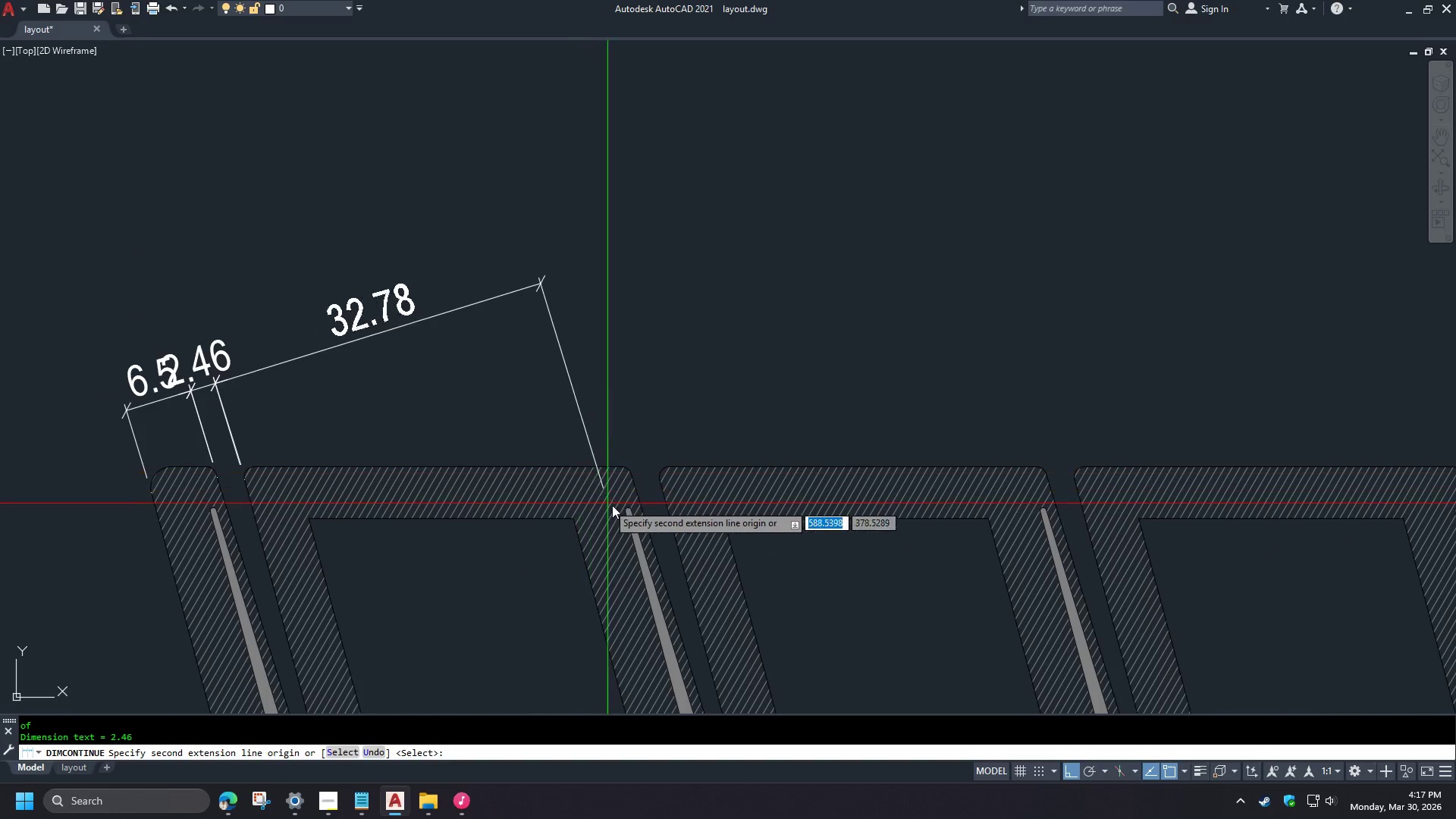 
type(nd )
 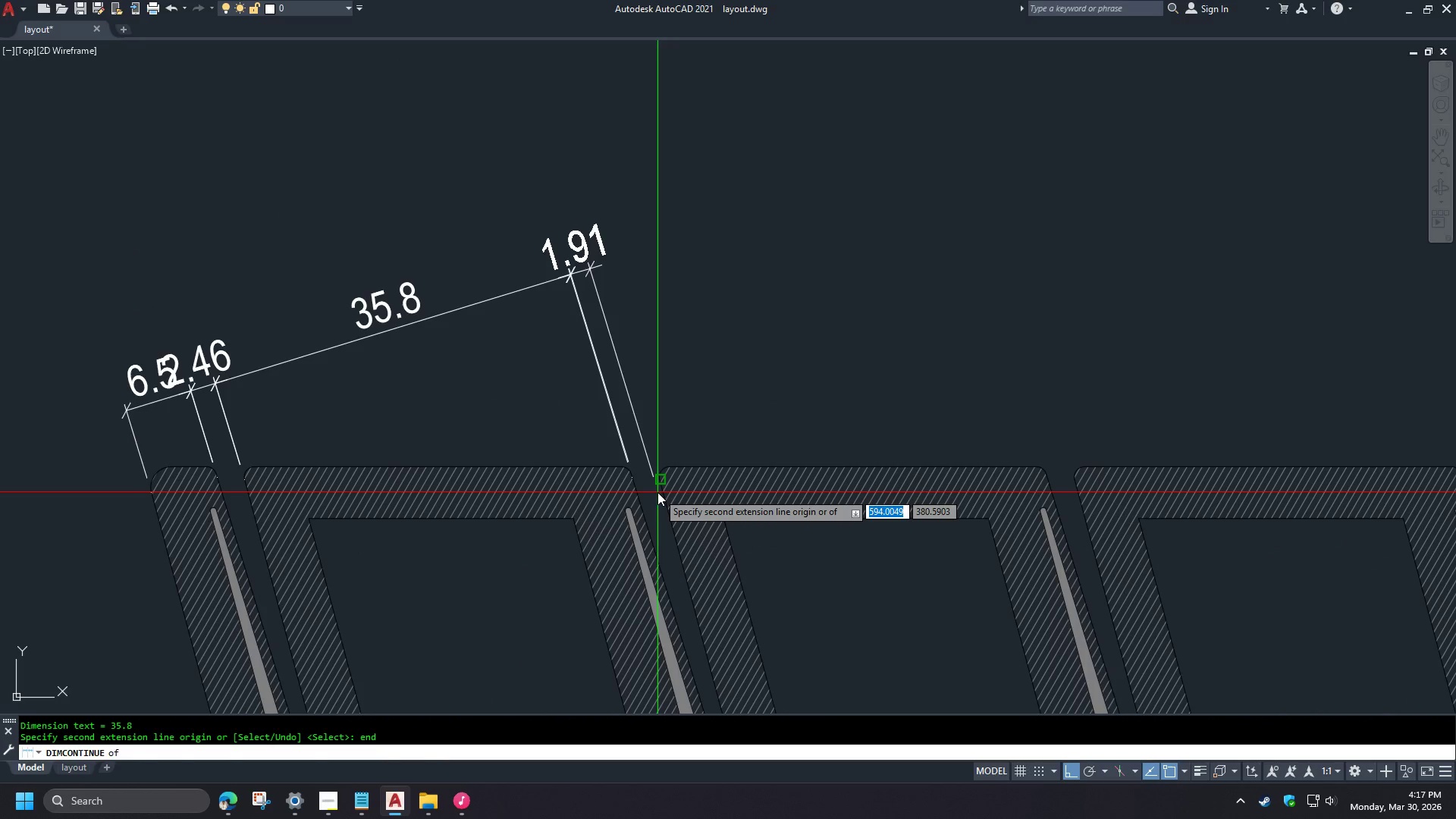 
left_click([657, 492])
 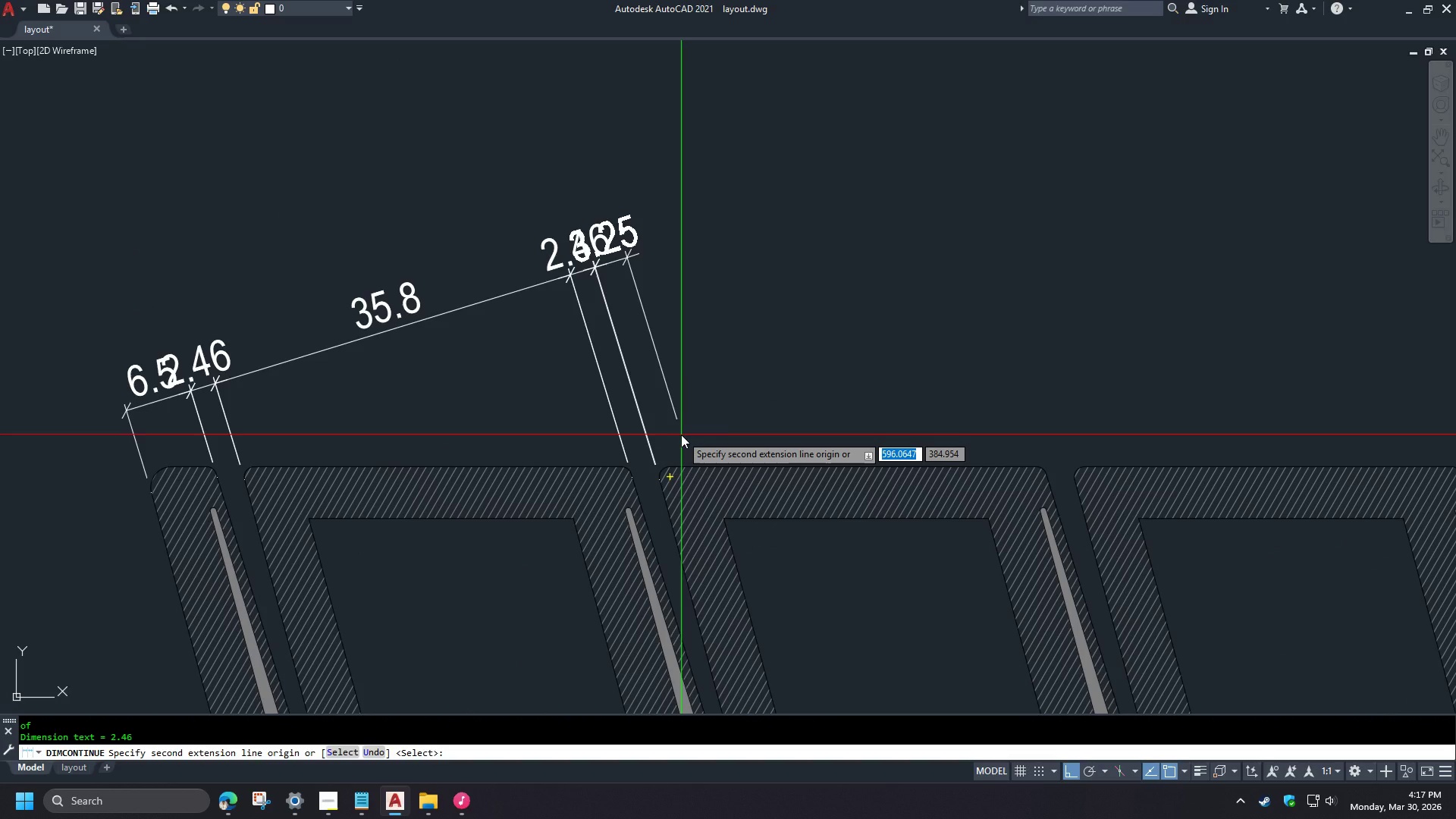 
key(Space)
 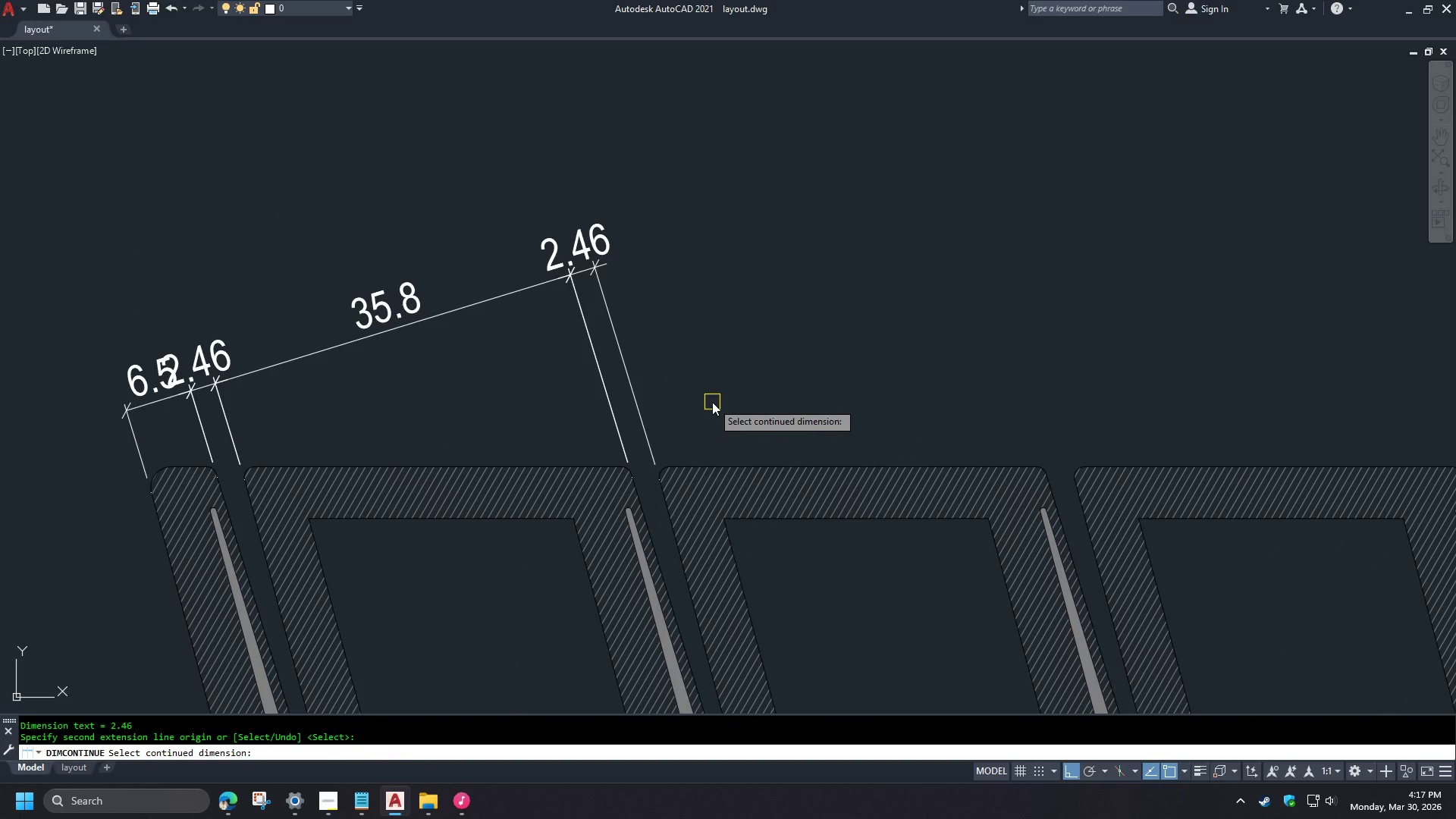 
key(Space)
 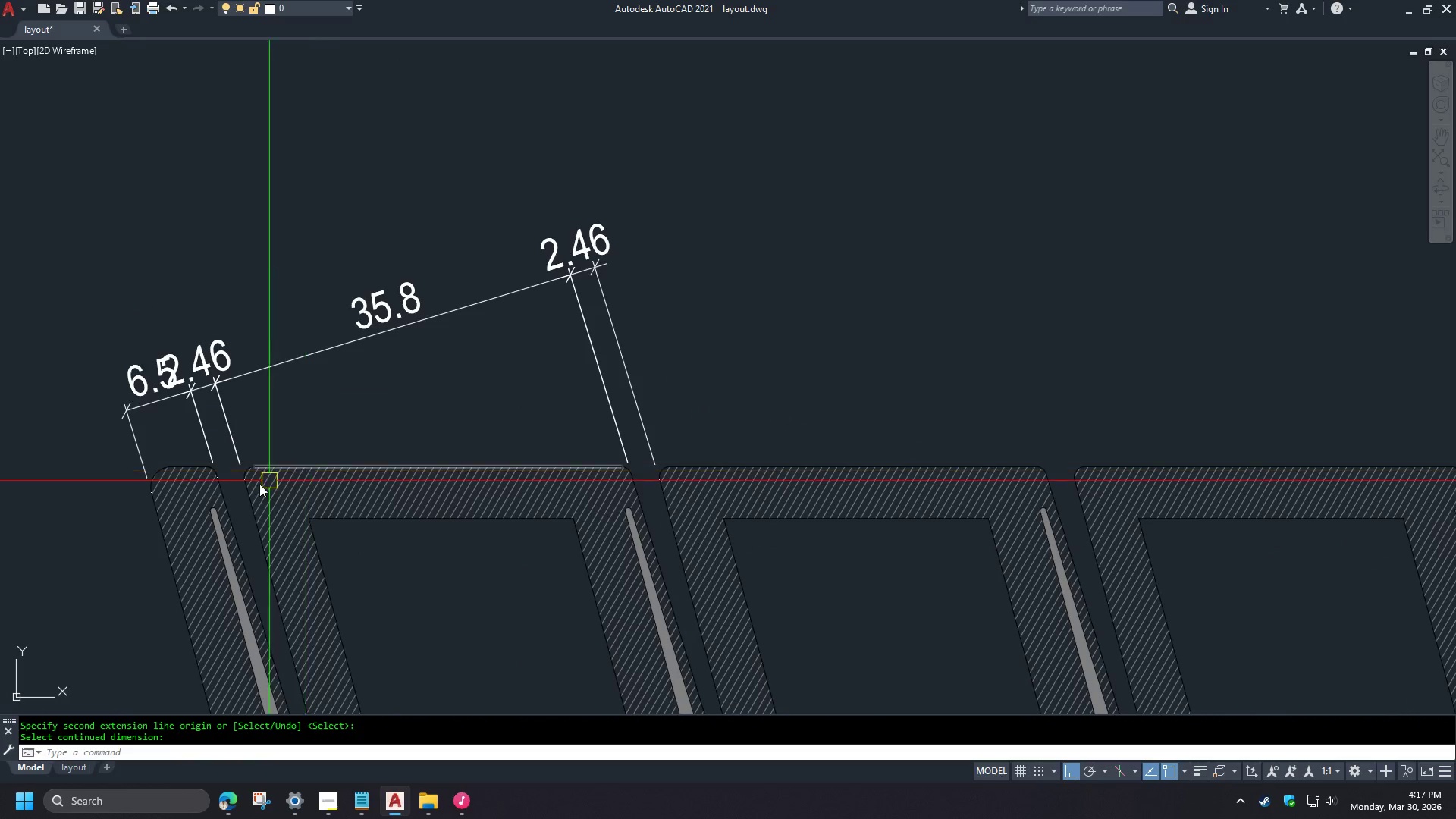 
scroll: coordinate [180, 452], scroll_direction: up, amount: 5.0
 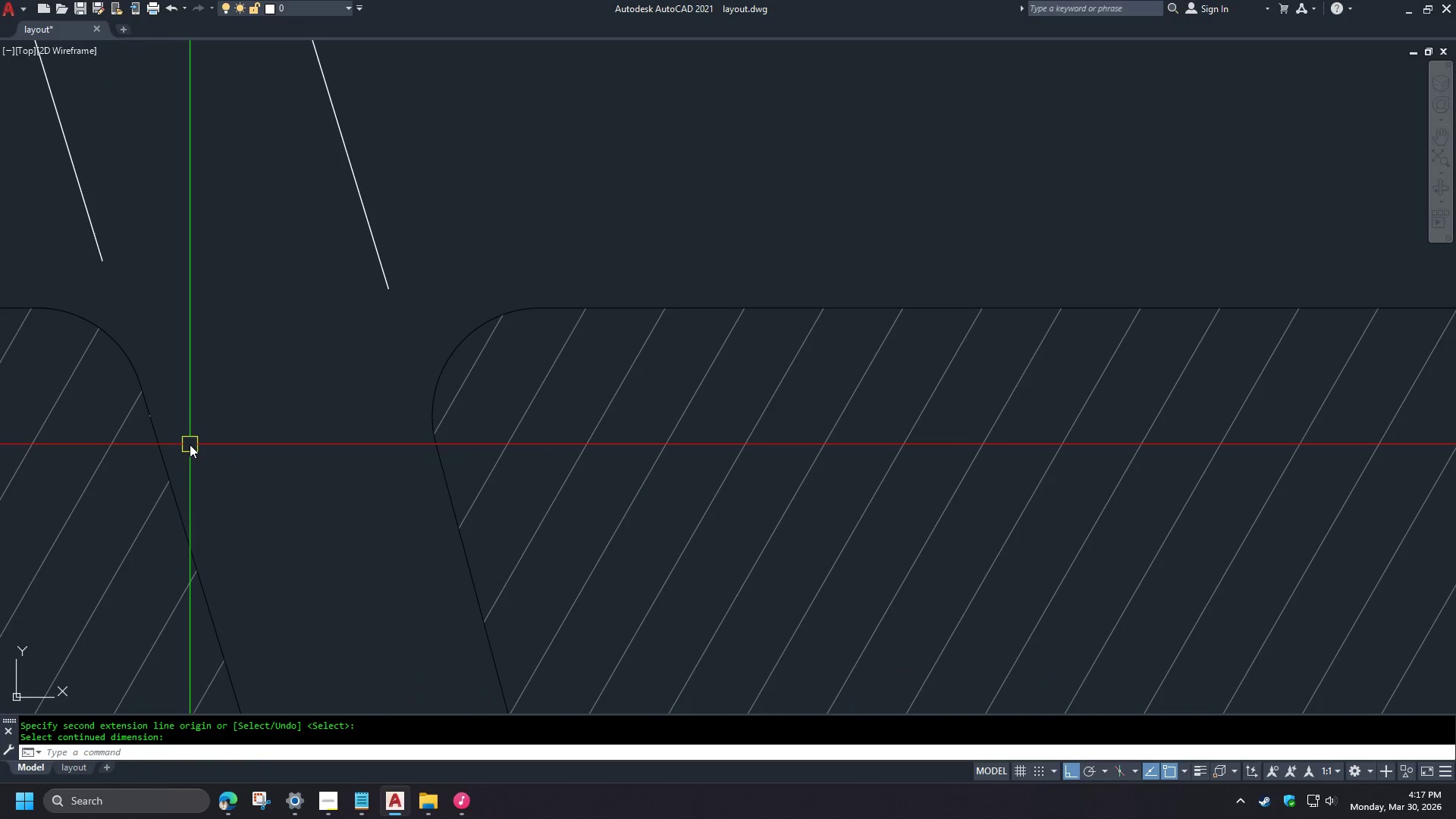 
left_click_drag(start_coordinate=[556, 300], to_coordinate=[541, 294])
 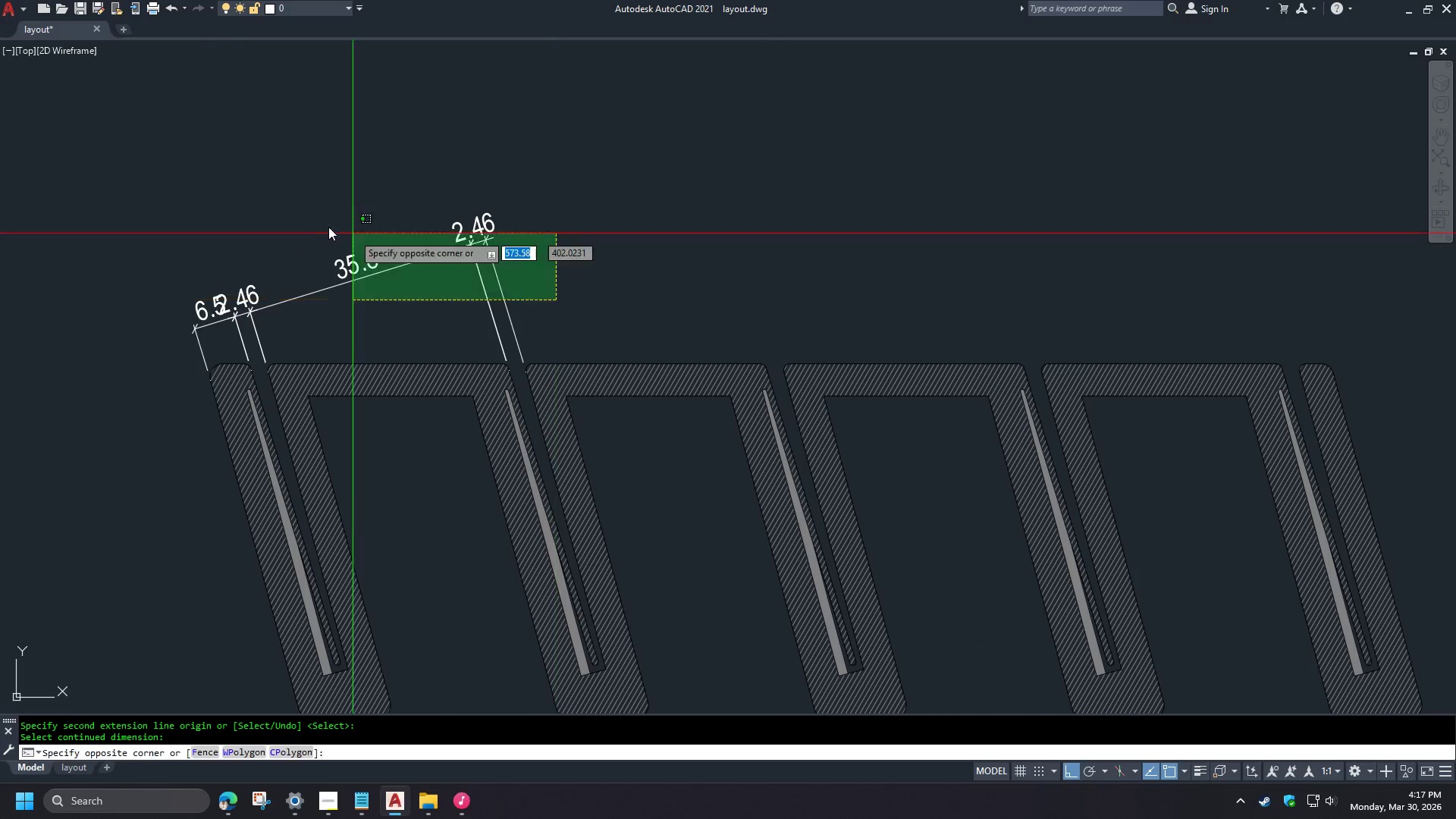 
double_click([325, 225])
 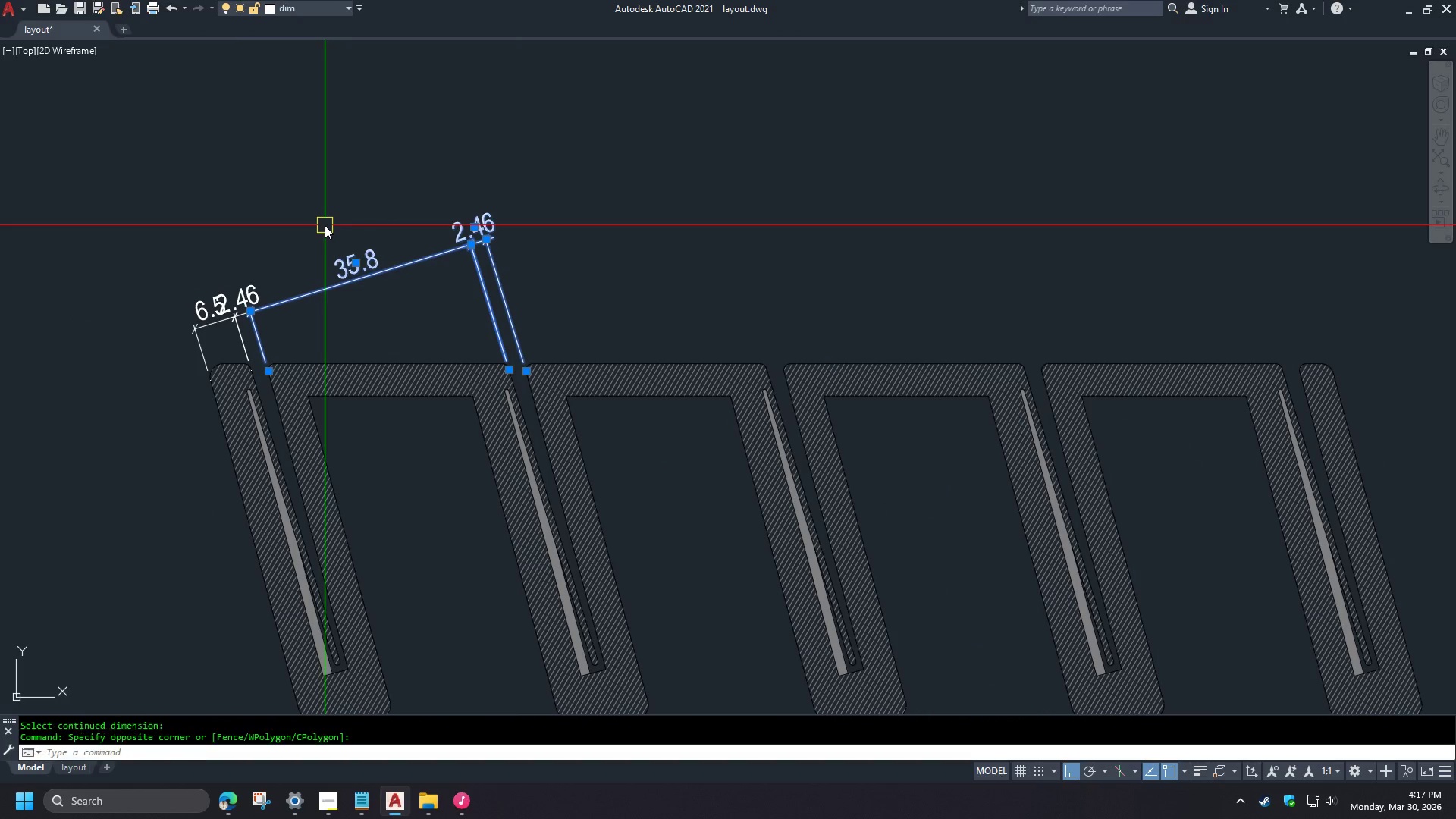 
key(E)
 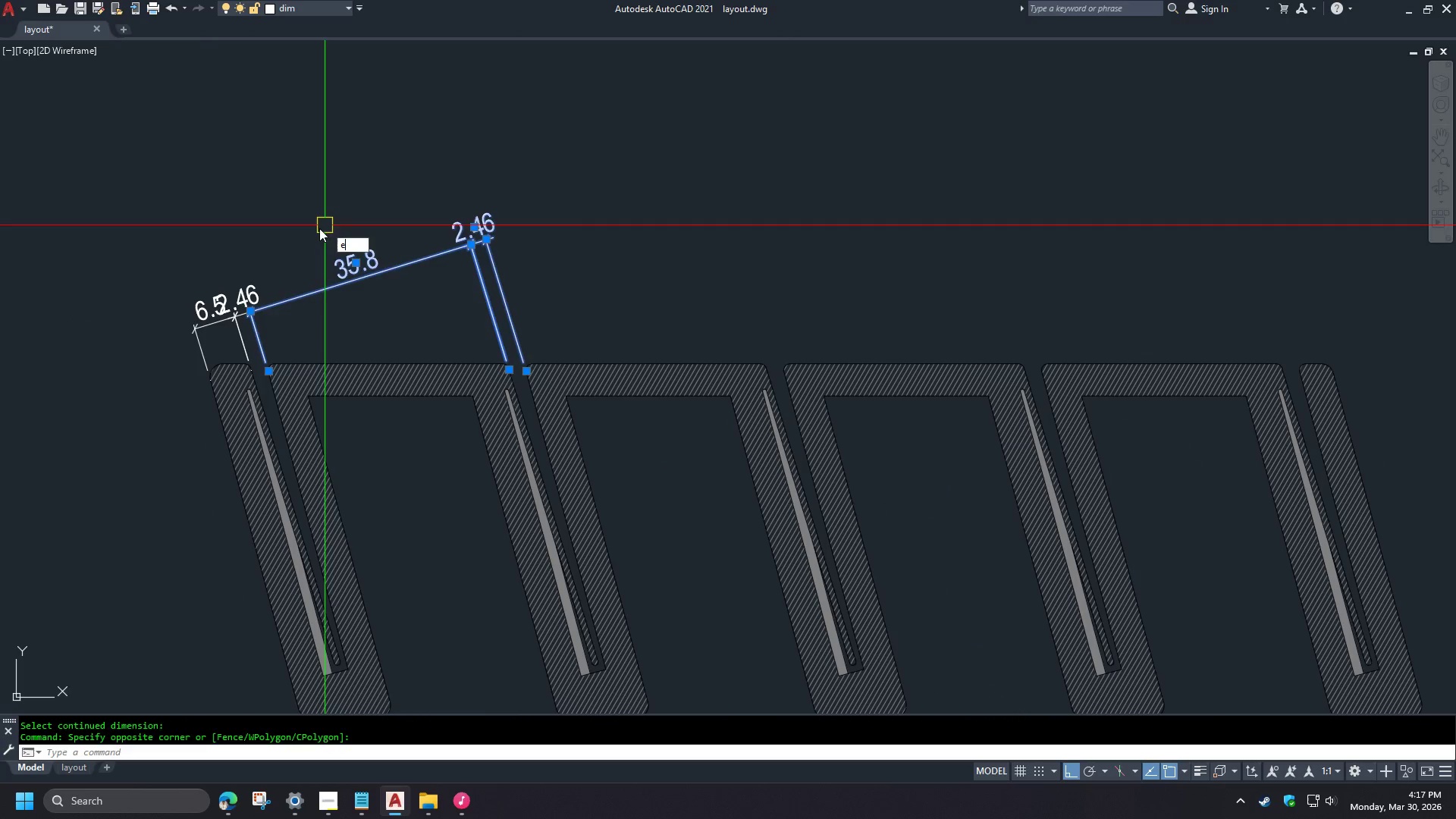 
key(Space)
 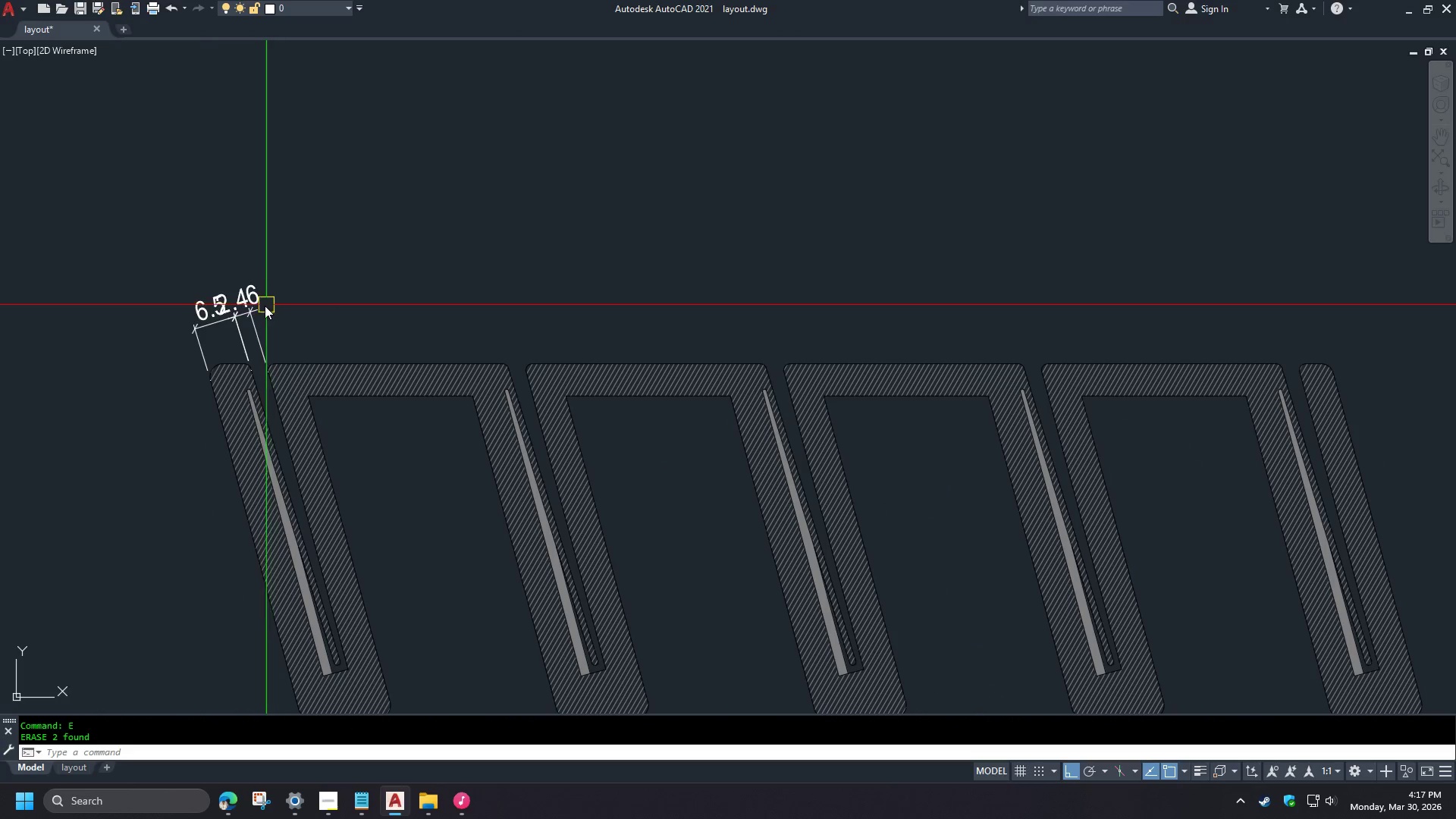 
scroll: coordinate [202, 438], scroll_direction: down, amount: 4.0
 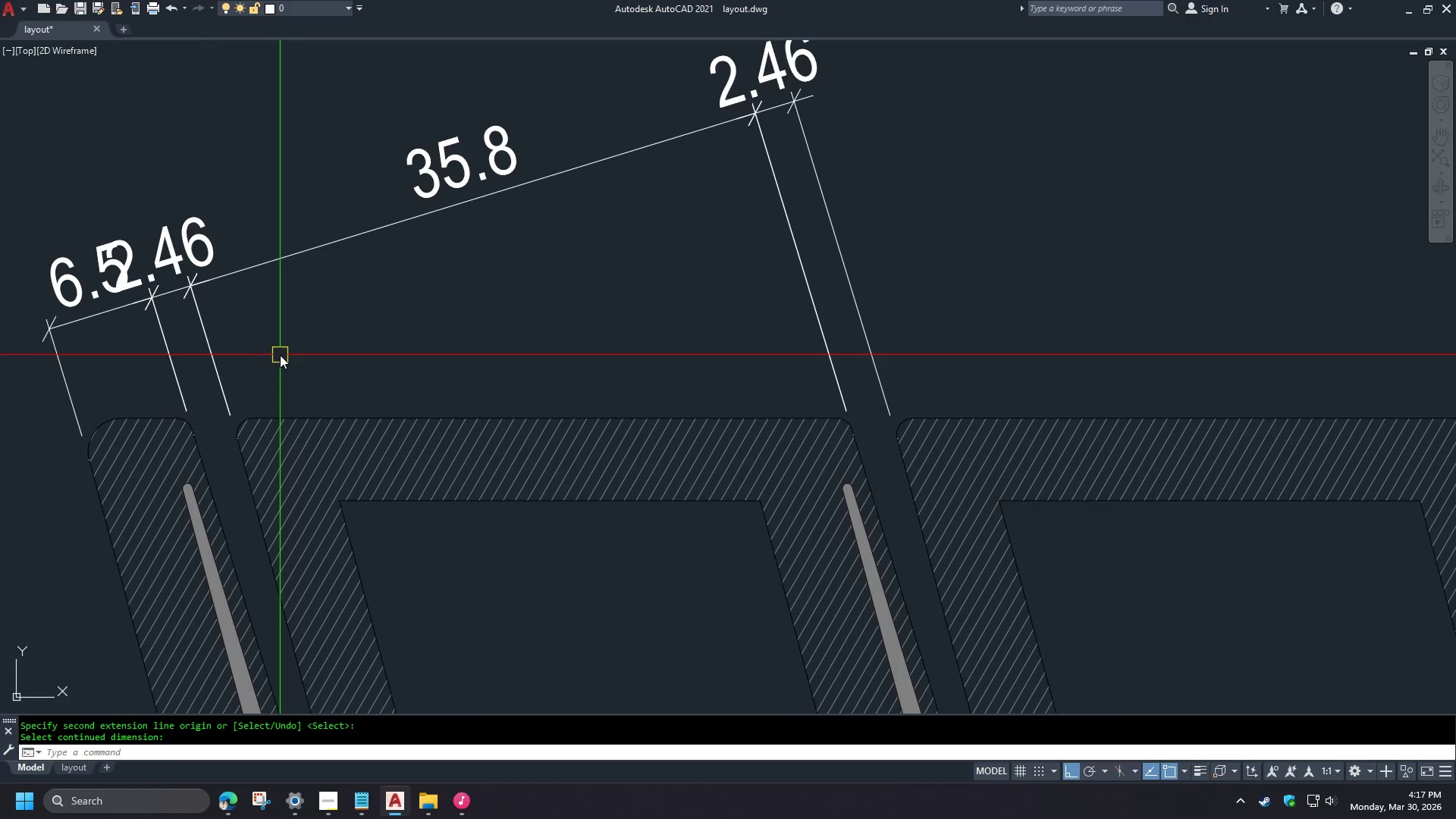 
left_click([257, 311])
 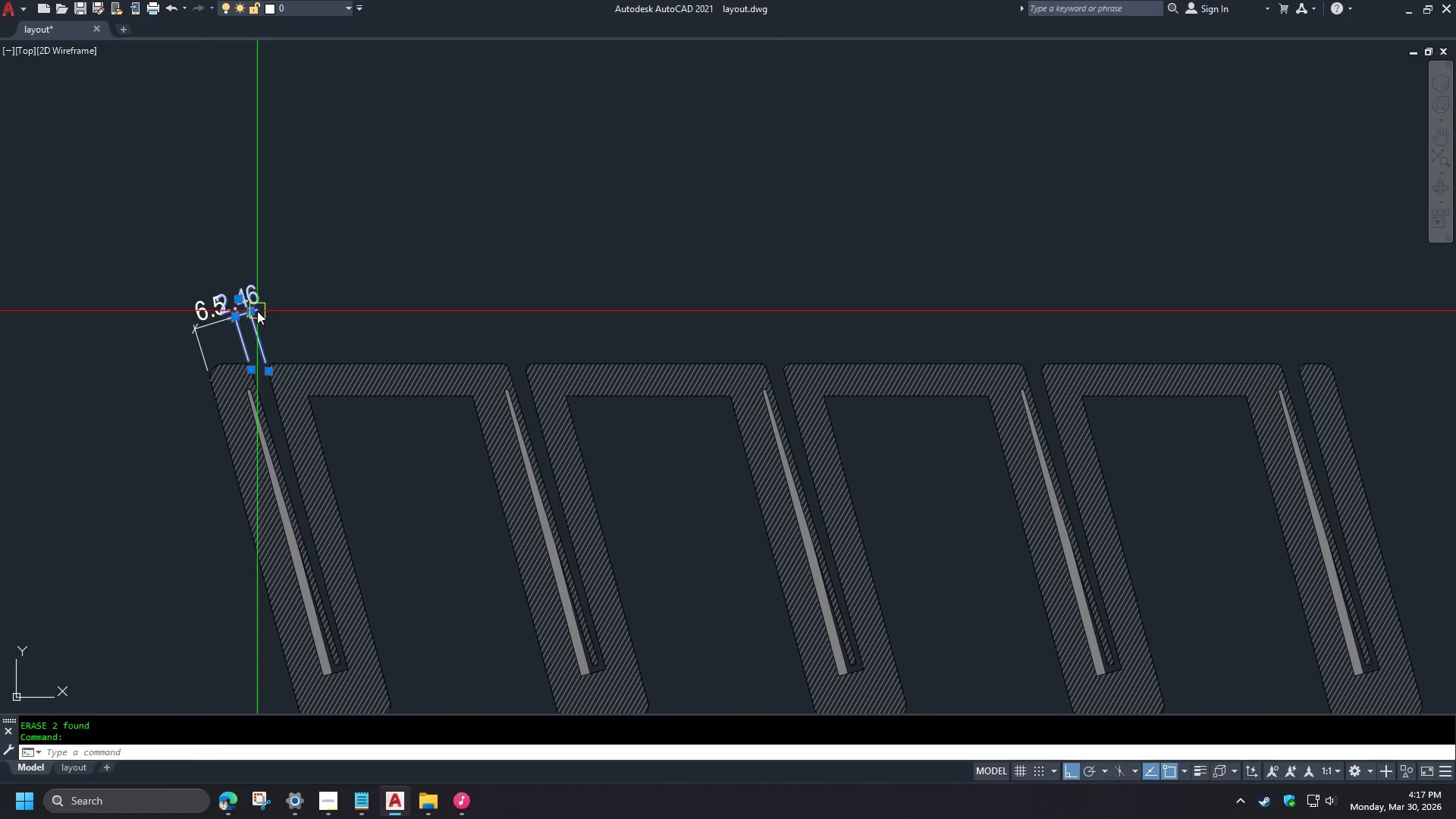 
key(E)
 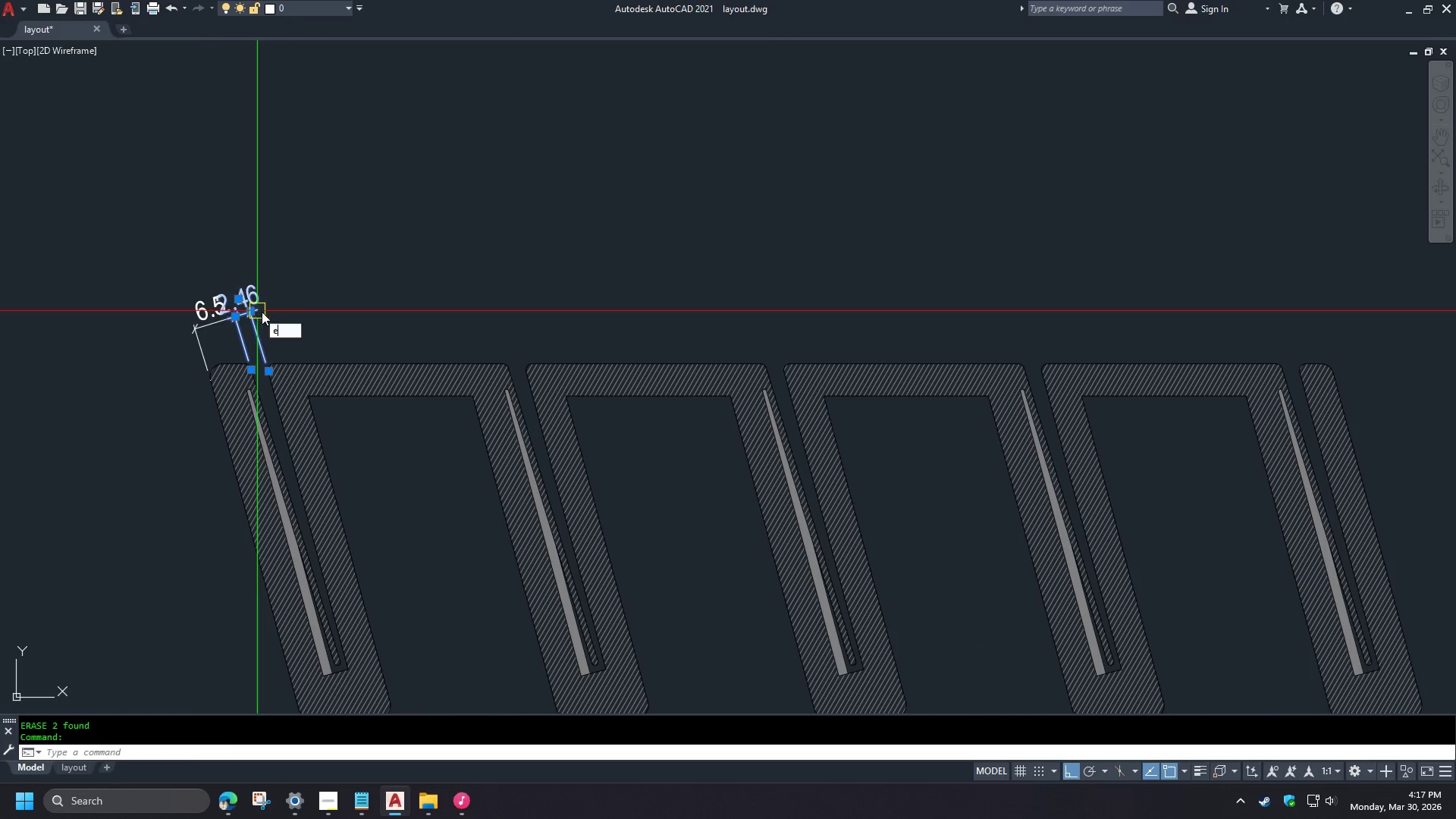 
key(Space)
 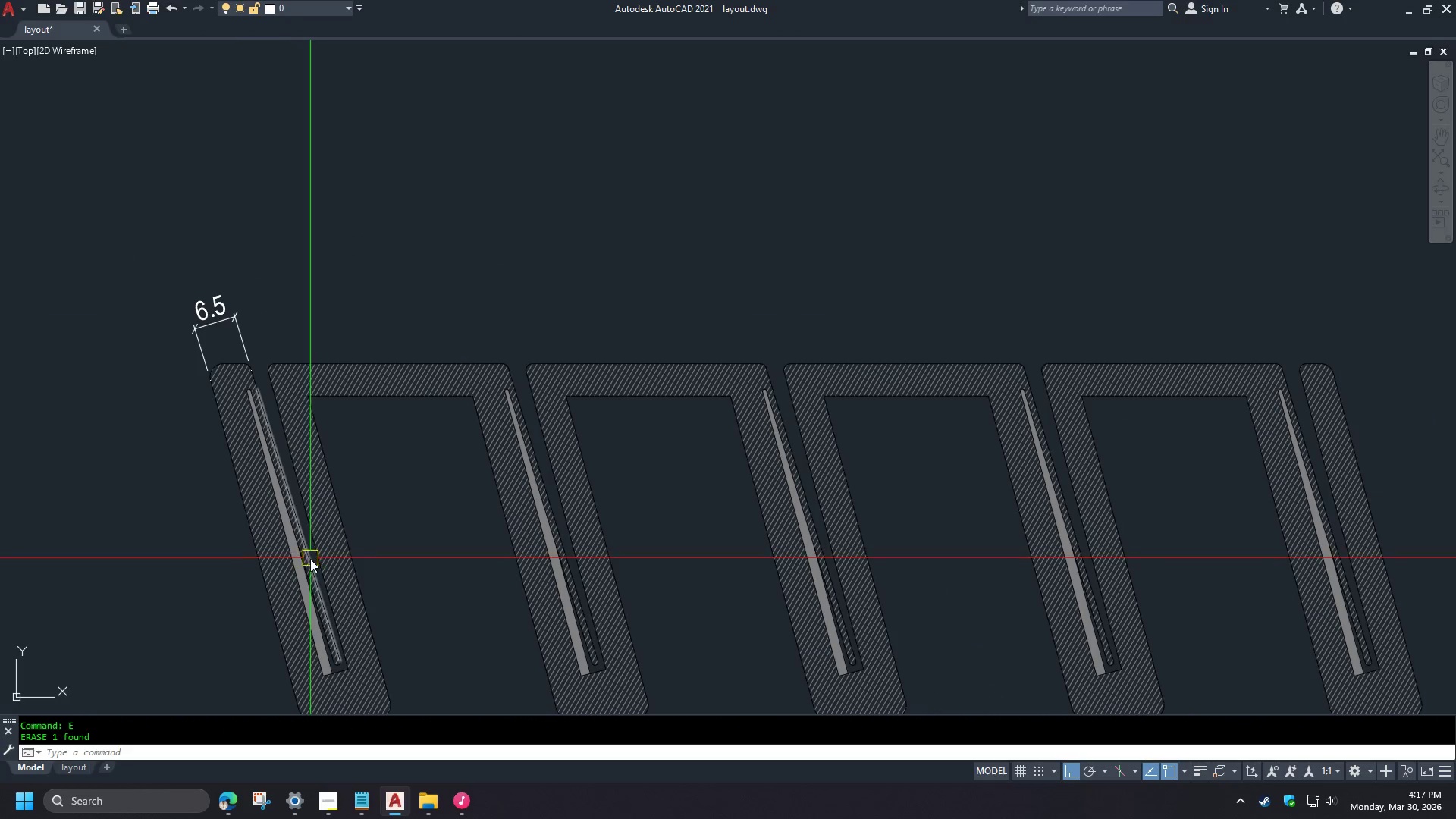 
scroll: coordinate [292, 325], scroll_direction: down, amount: 2.0
 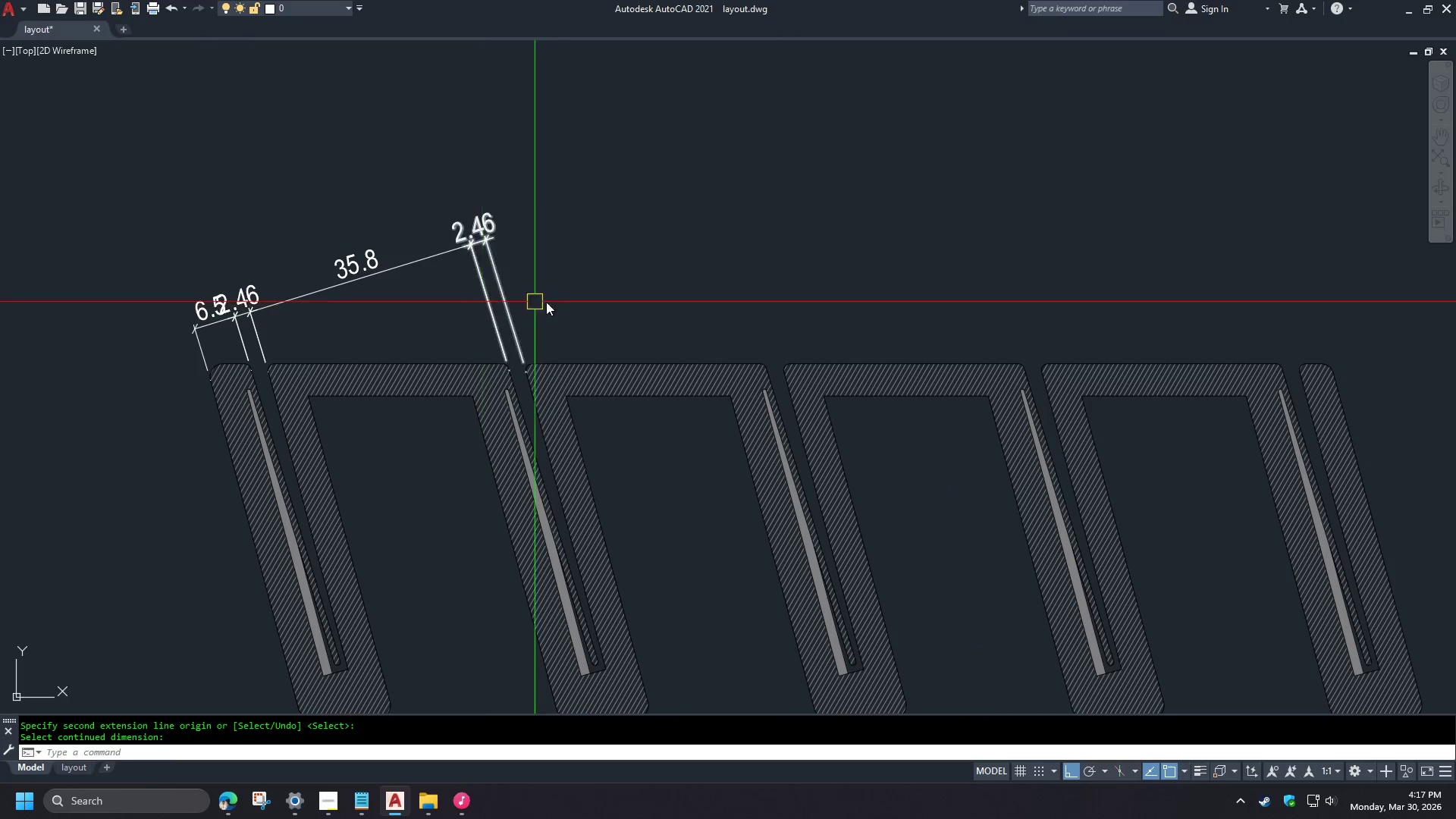 
left_click([311, 473])
 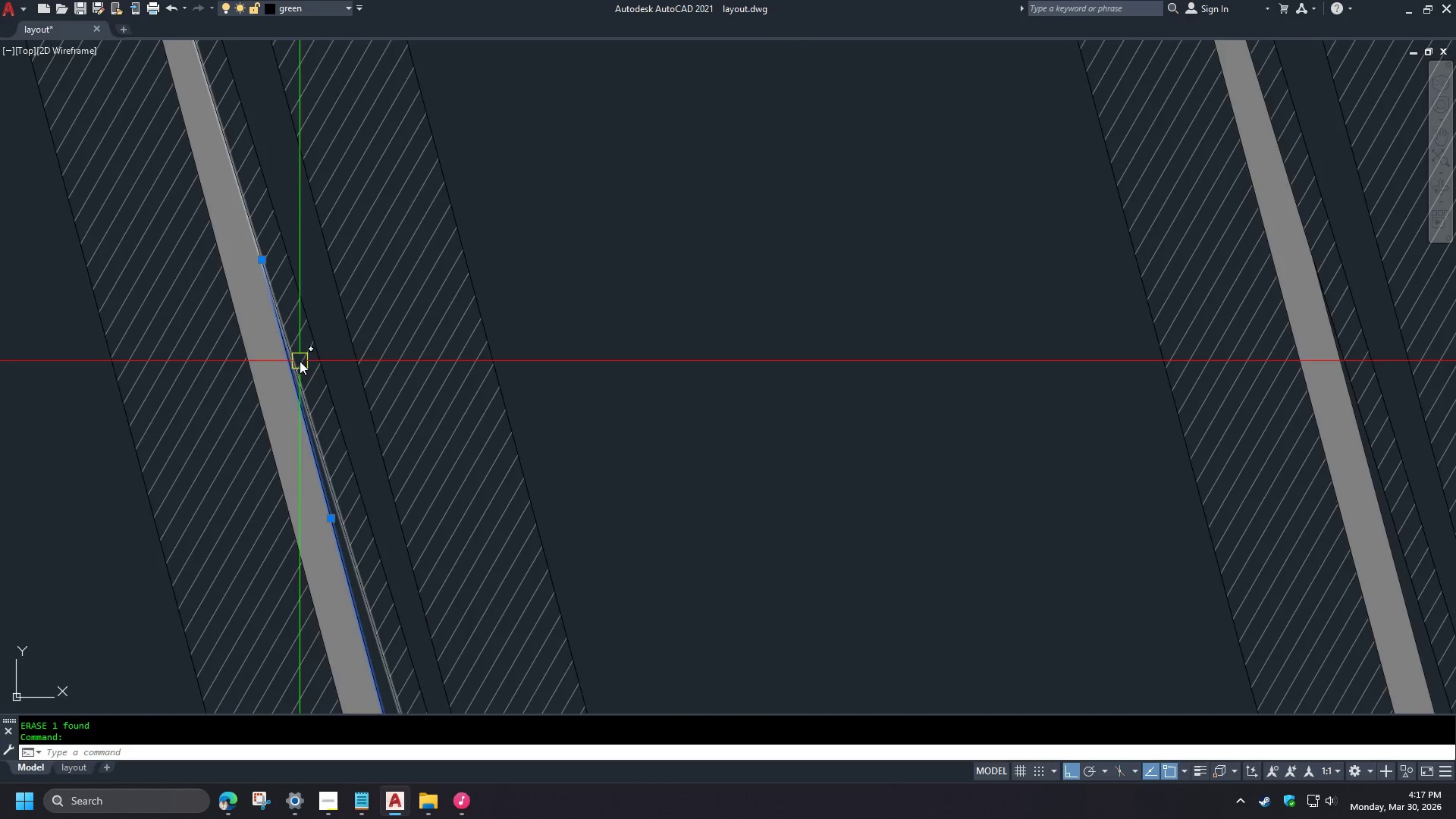 
scroll: coordinate [289, 551], scroll_direction: up, amount: 3.0
 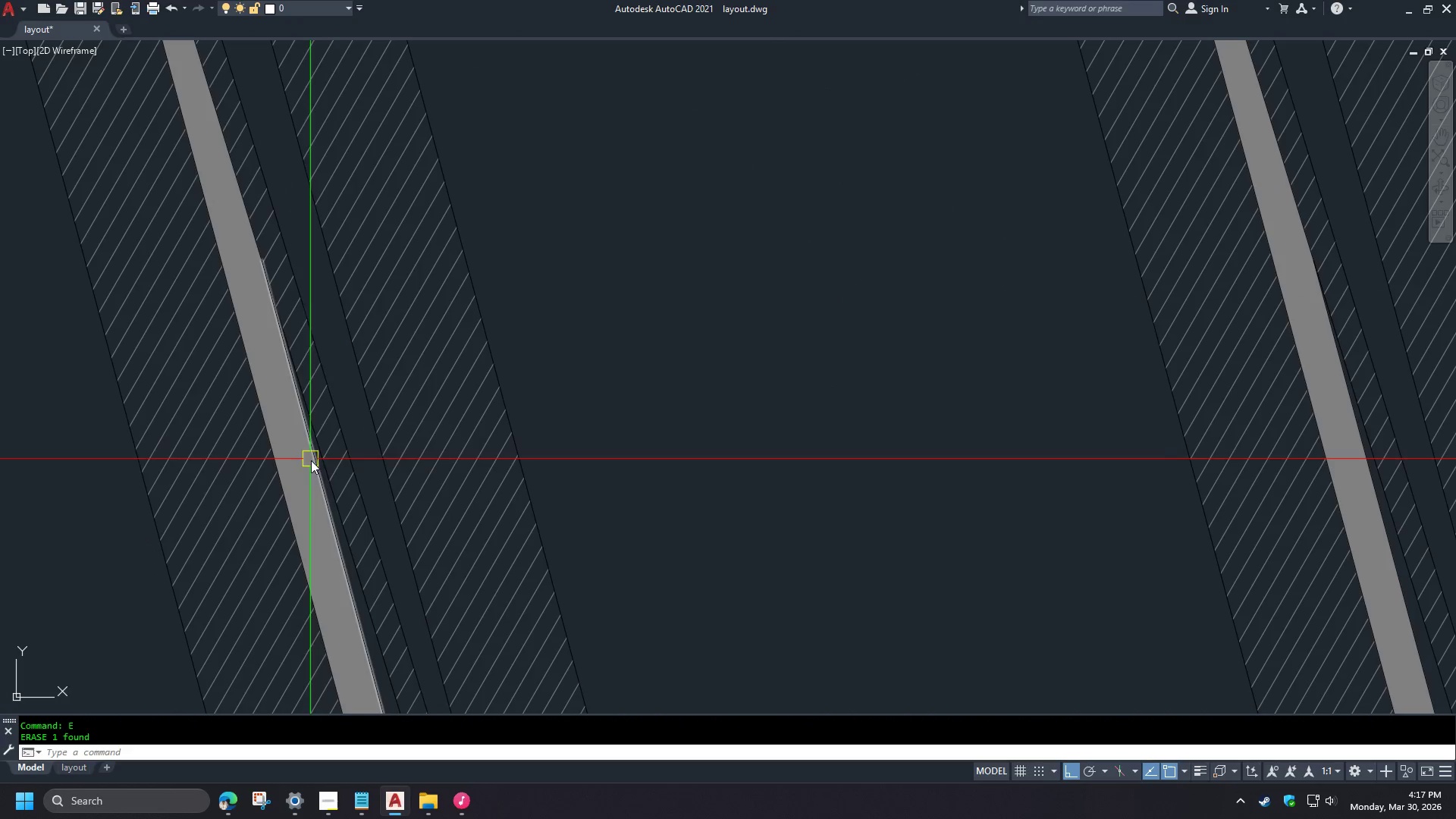 
type(co )
 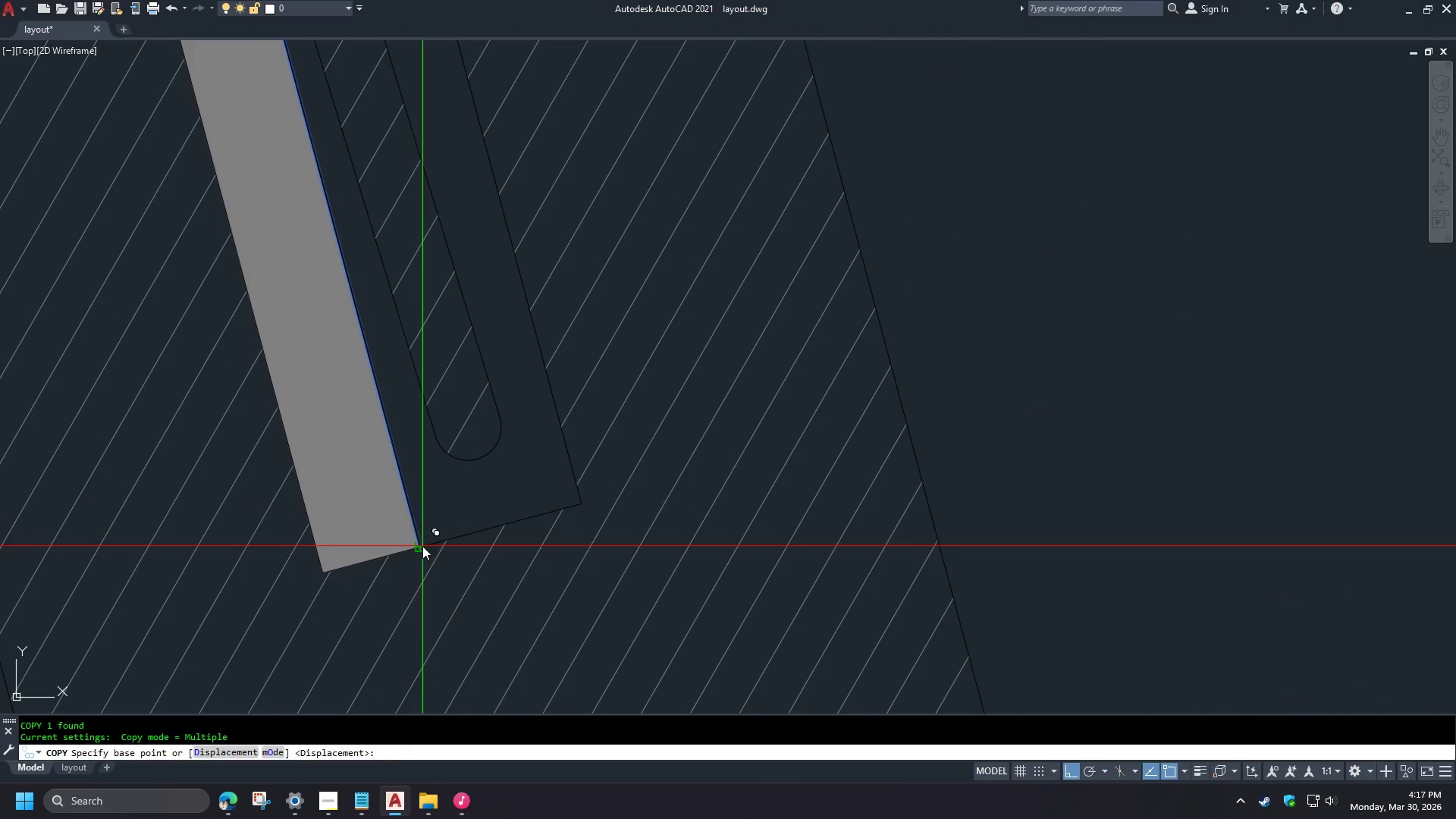 
scroll: coordinate [300, 342], scroll_direction: down, amount: 2.0
 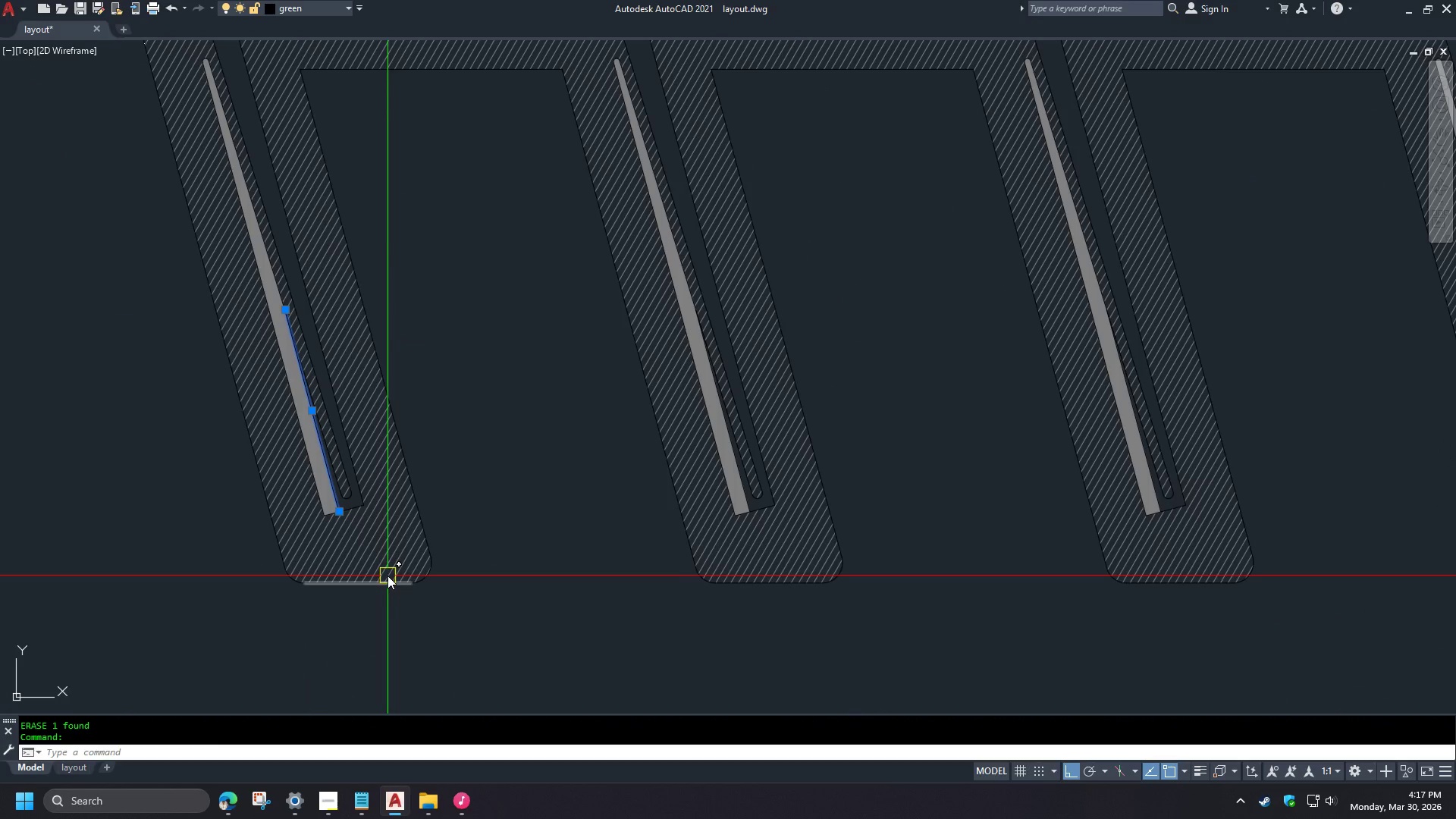 
scroll: coordinate [324, 504], scroll_direction: up, amount: 4.0
 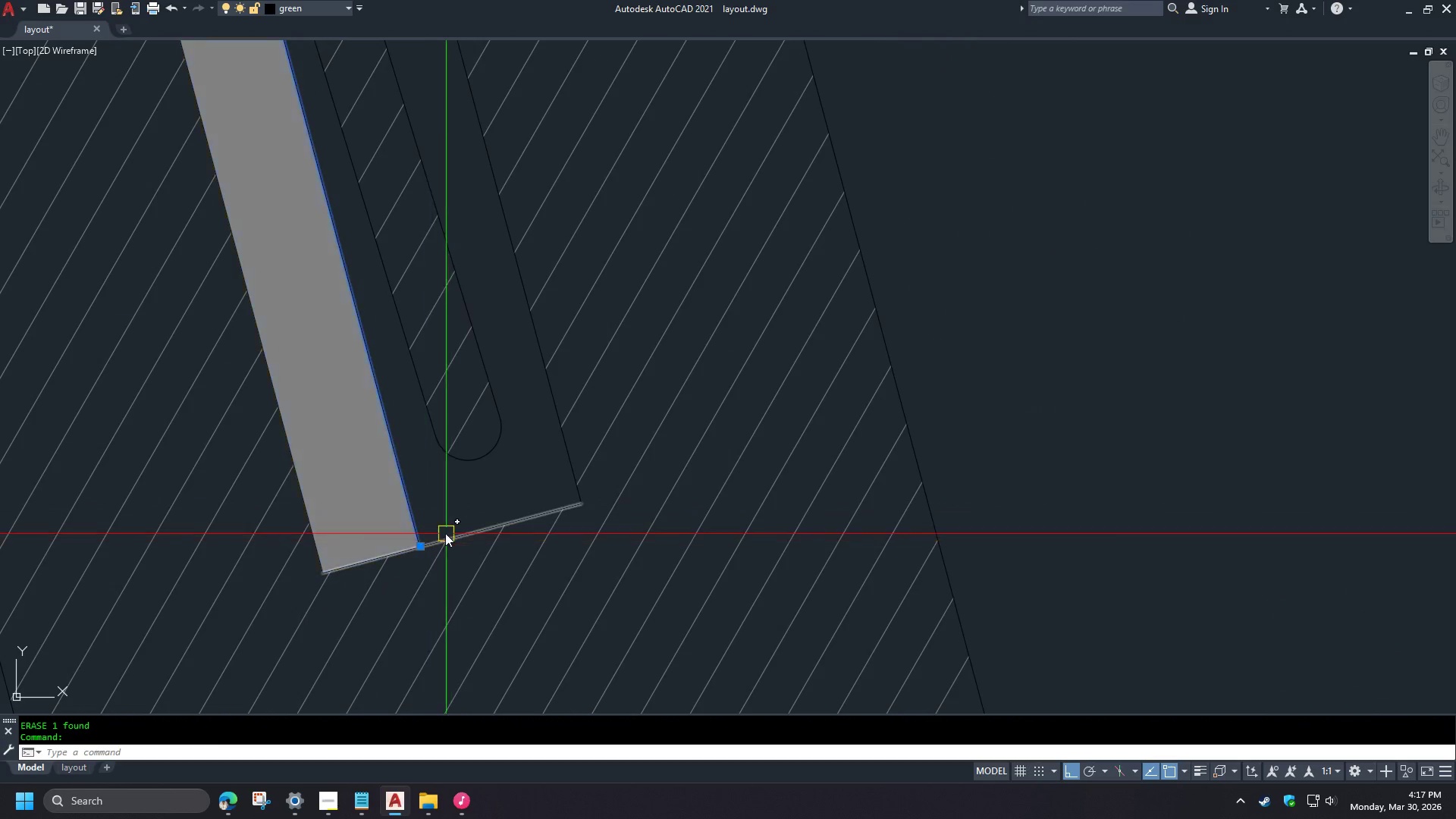 
key(E)
 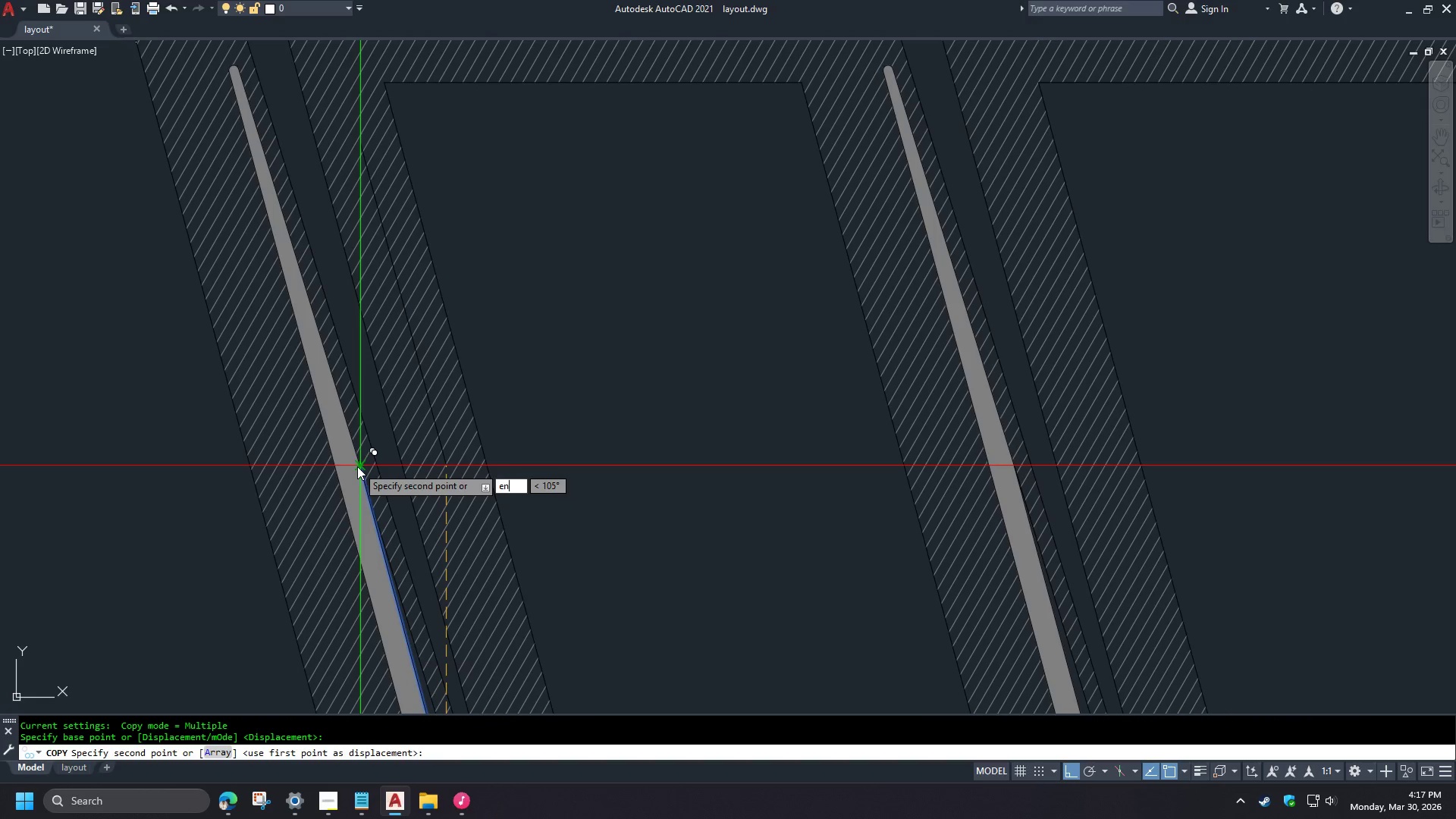 
type(nd )
 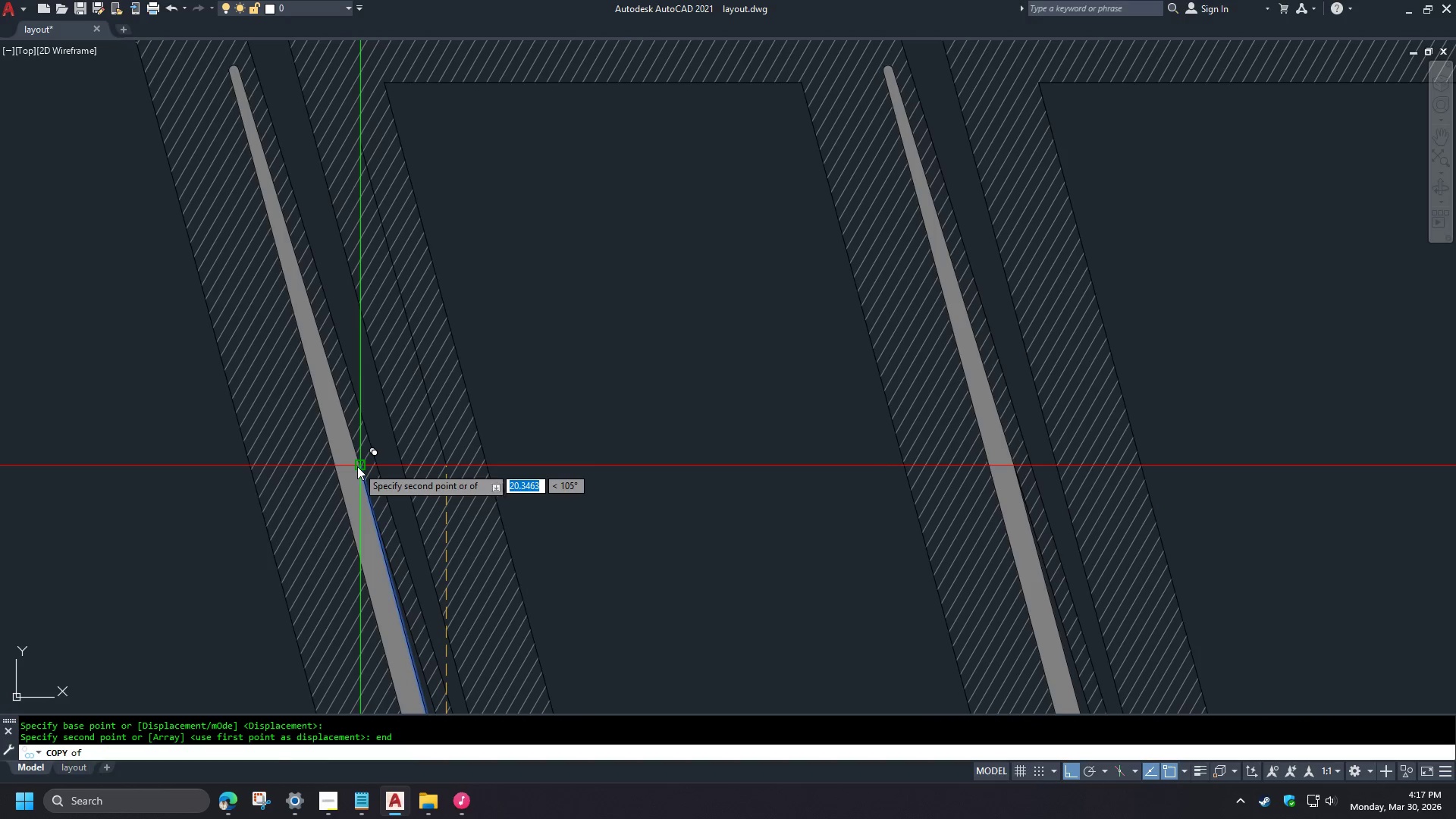 
left_click([357, 466])
 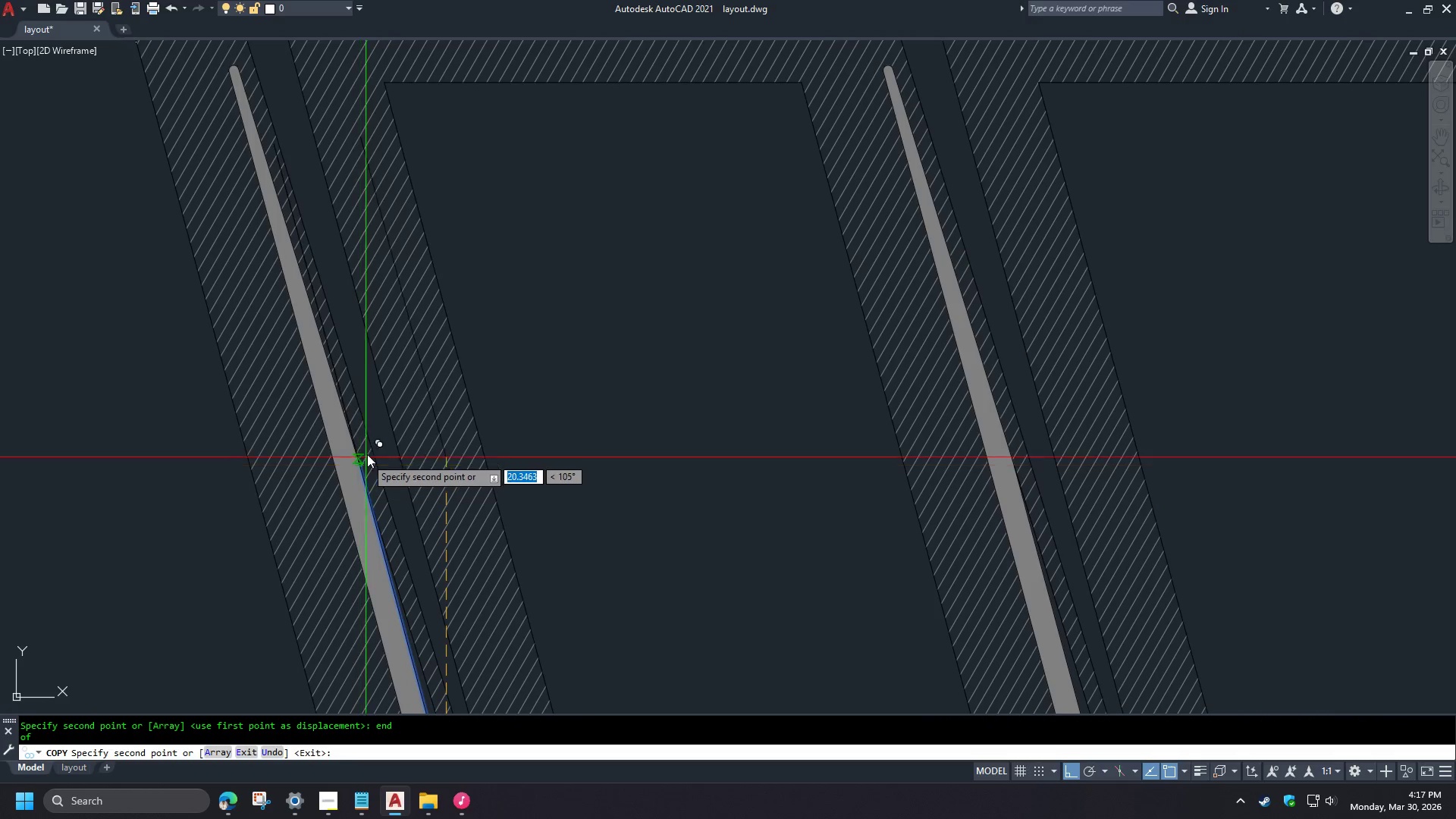 
scroll: coordinate [443, 624], scroll_direction: down, amount: 3.0
 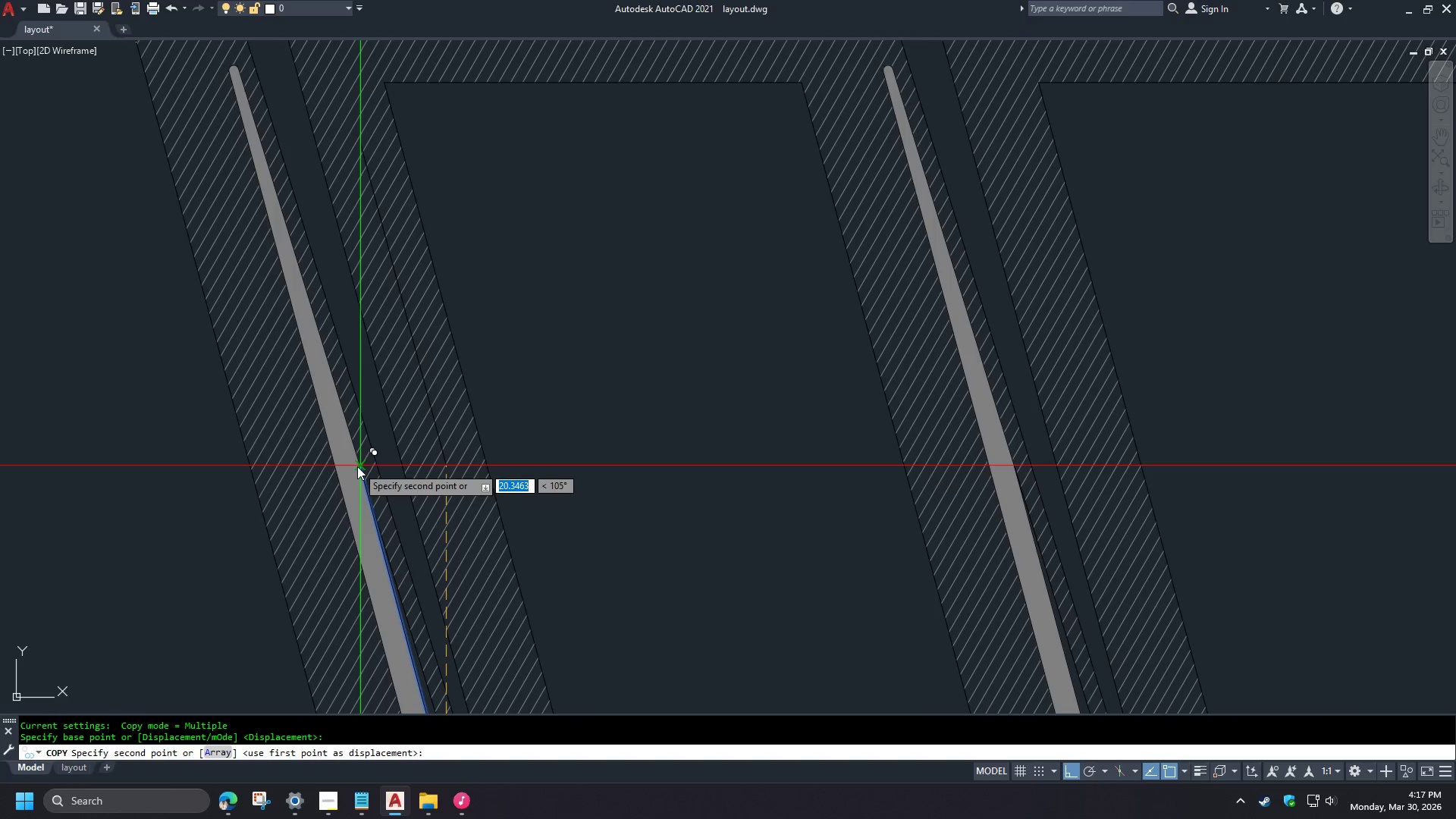 
type( ex  )
 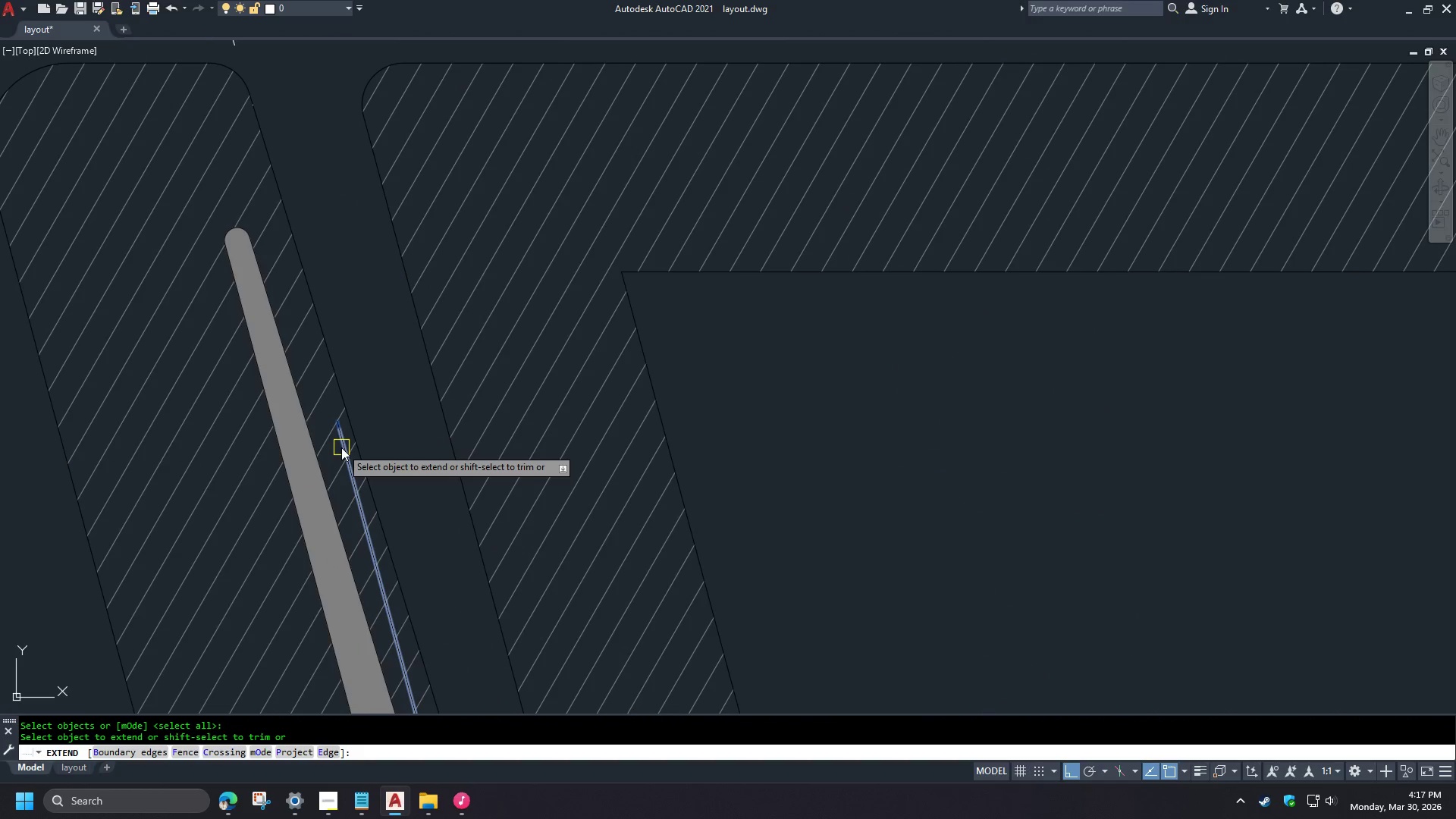 
key(Escape)
 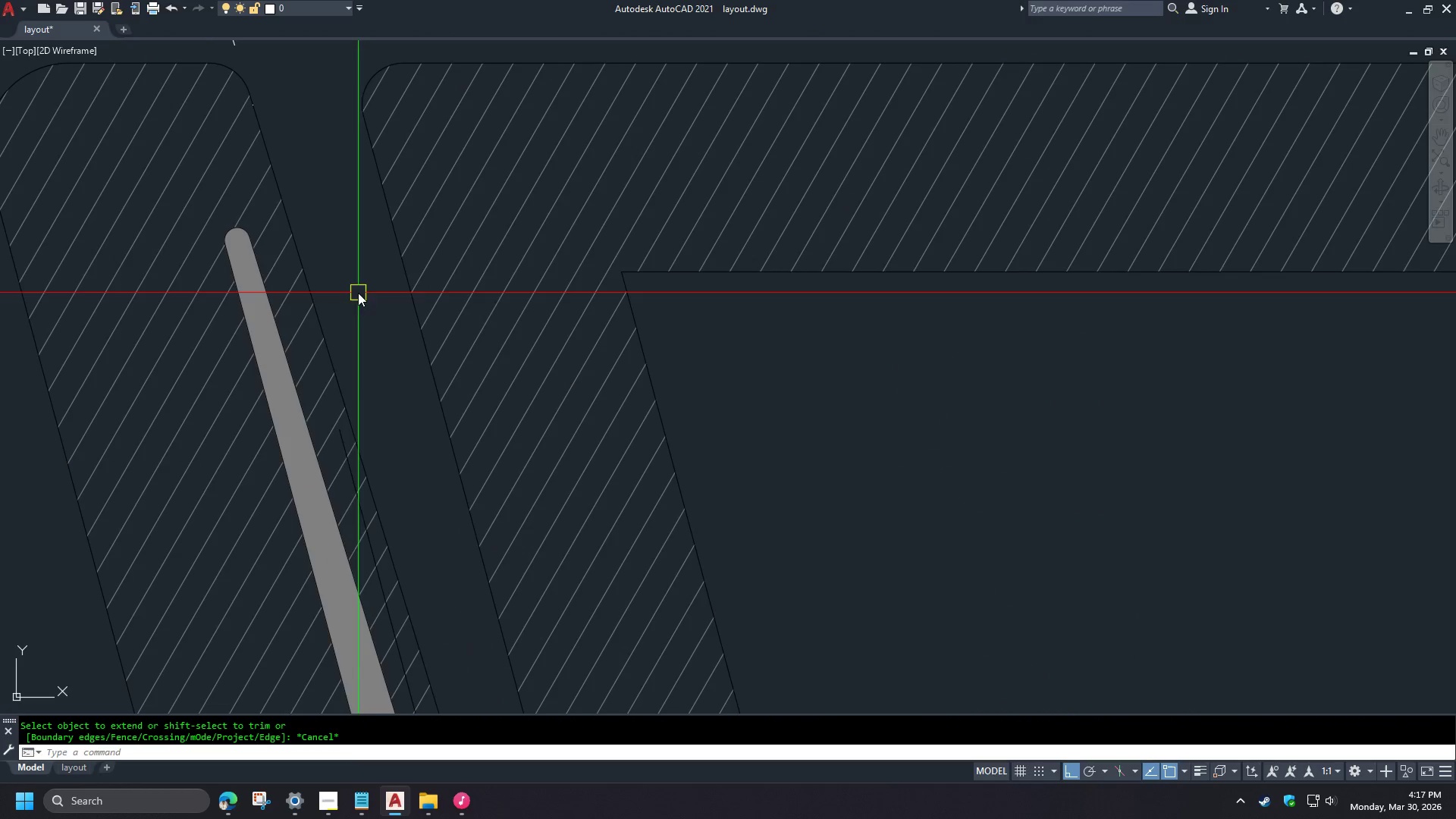 
key(E)
 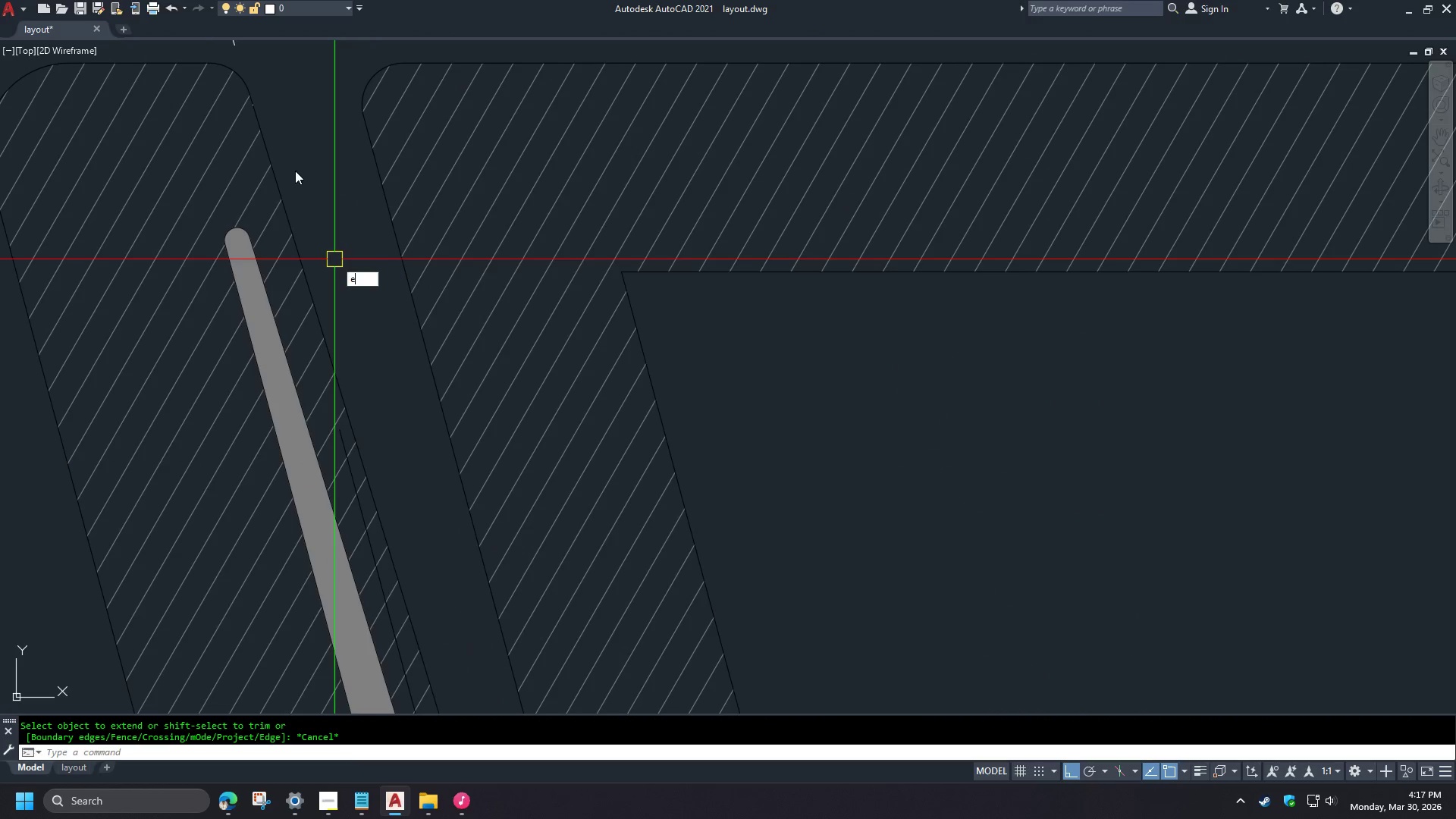 
scroll: coordinate [359, 465], scroll_direction: up, amount: 2.0
 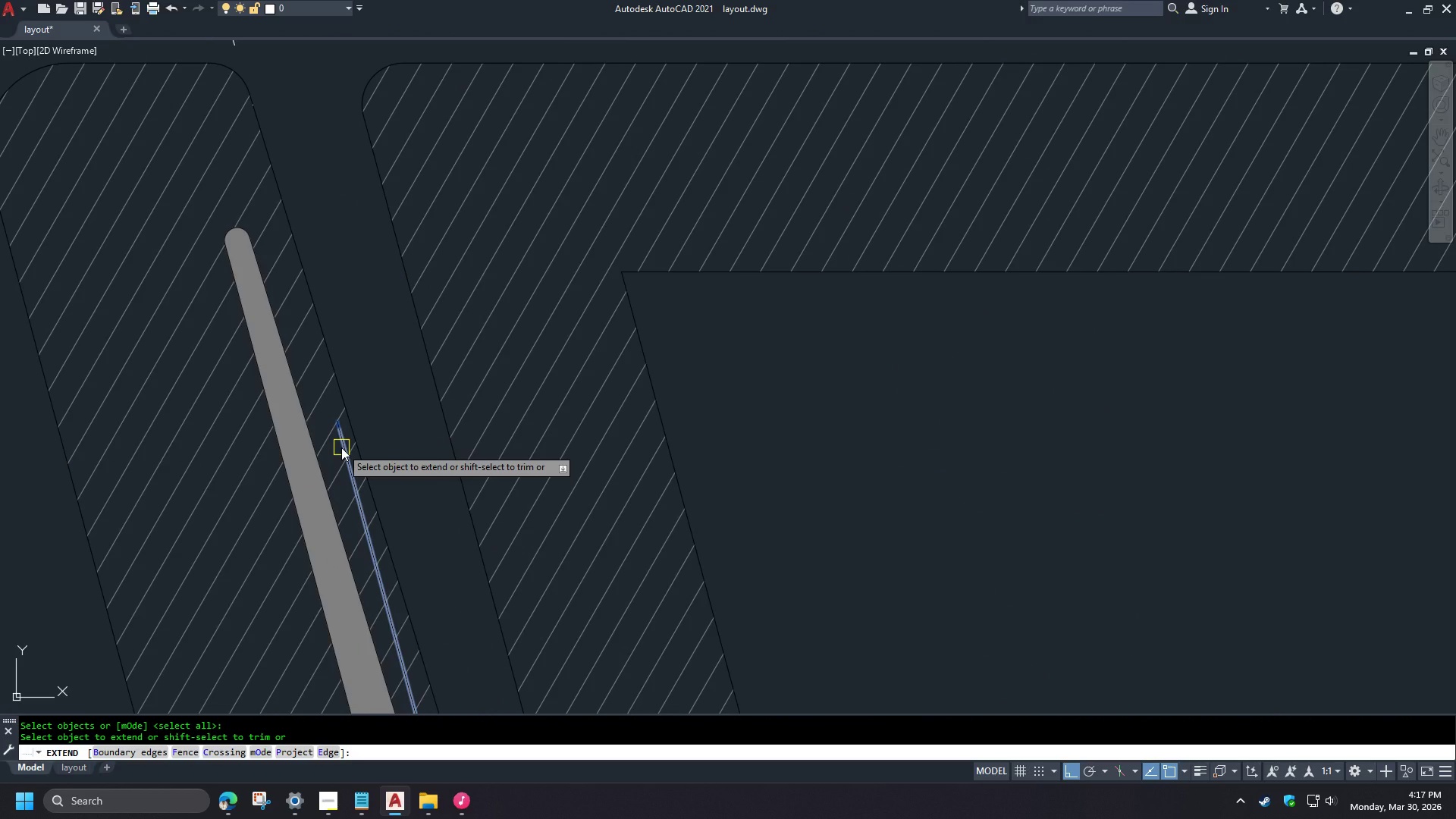 
key(X)
 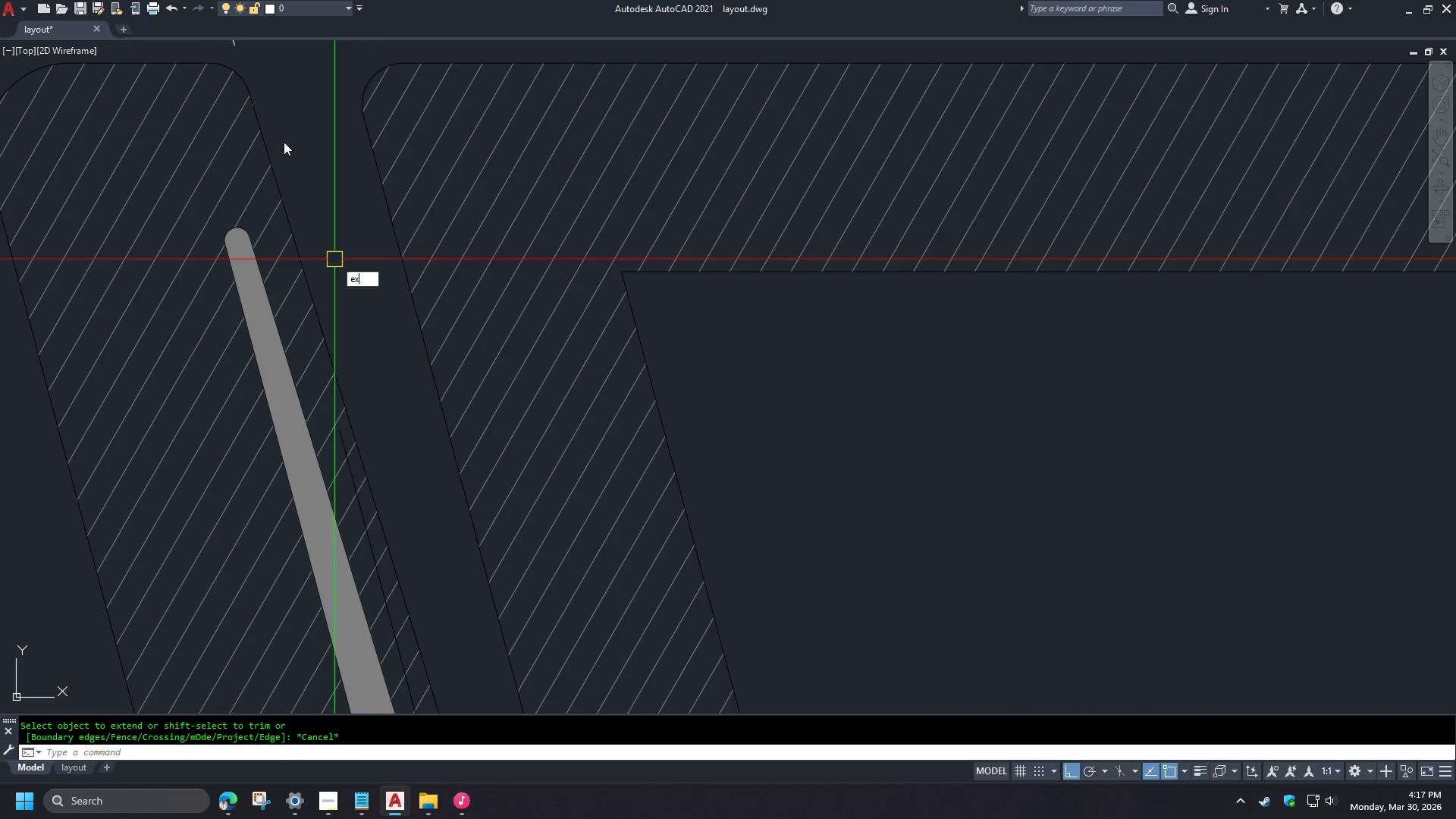 
key(Space)
 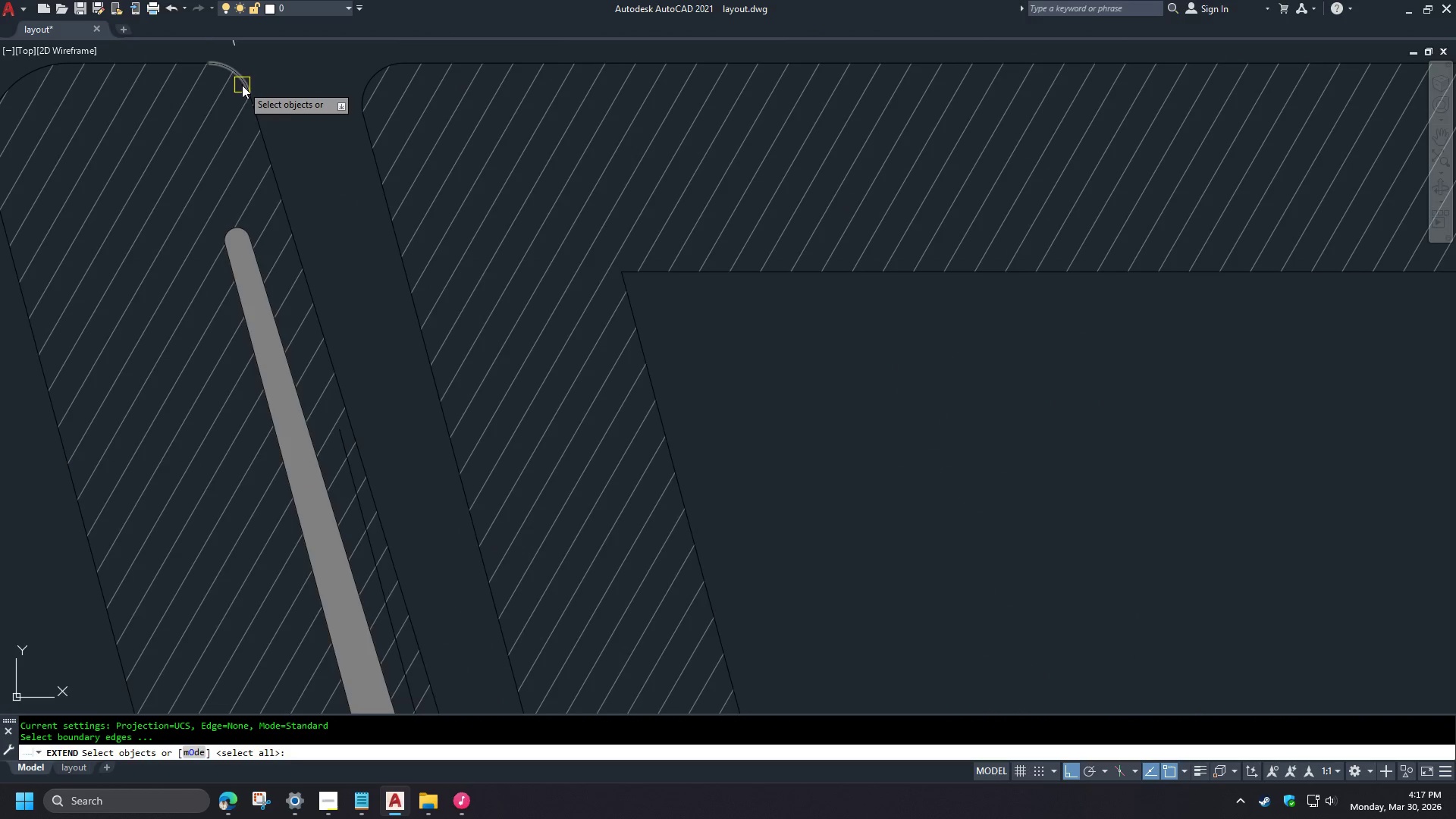 
left_click([243, 86])
 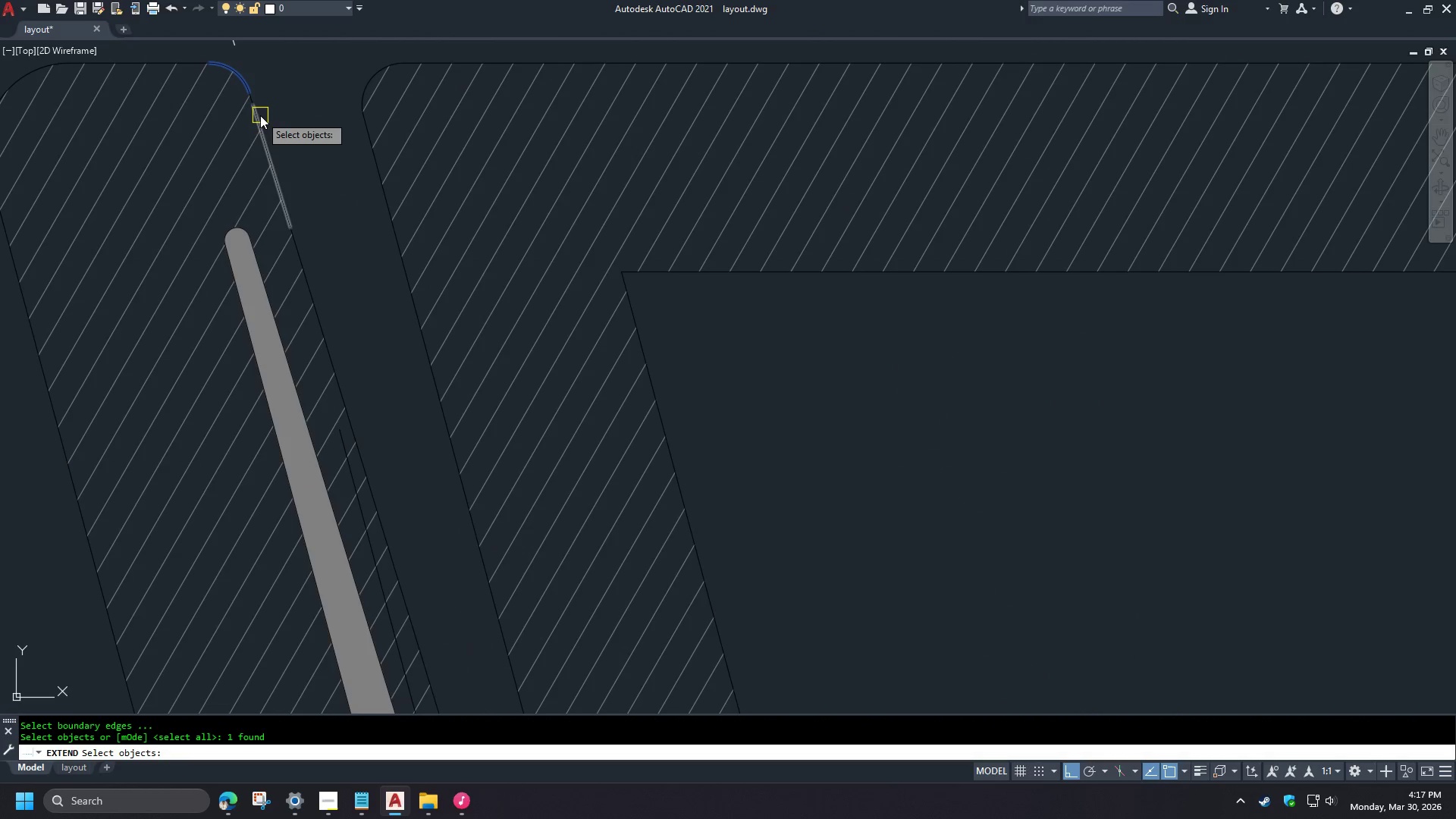 
left_click([260, 115])
 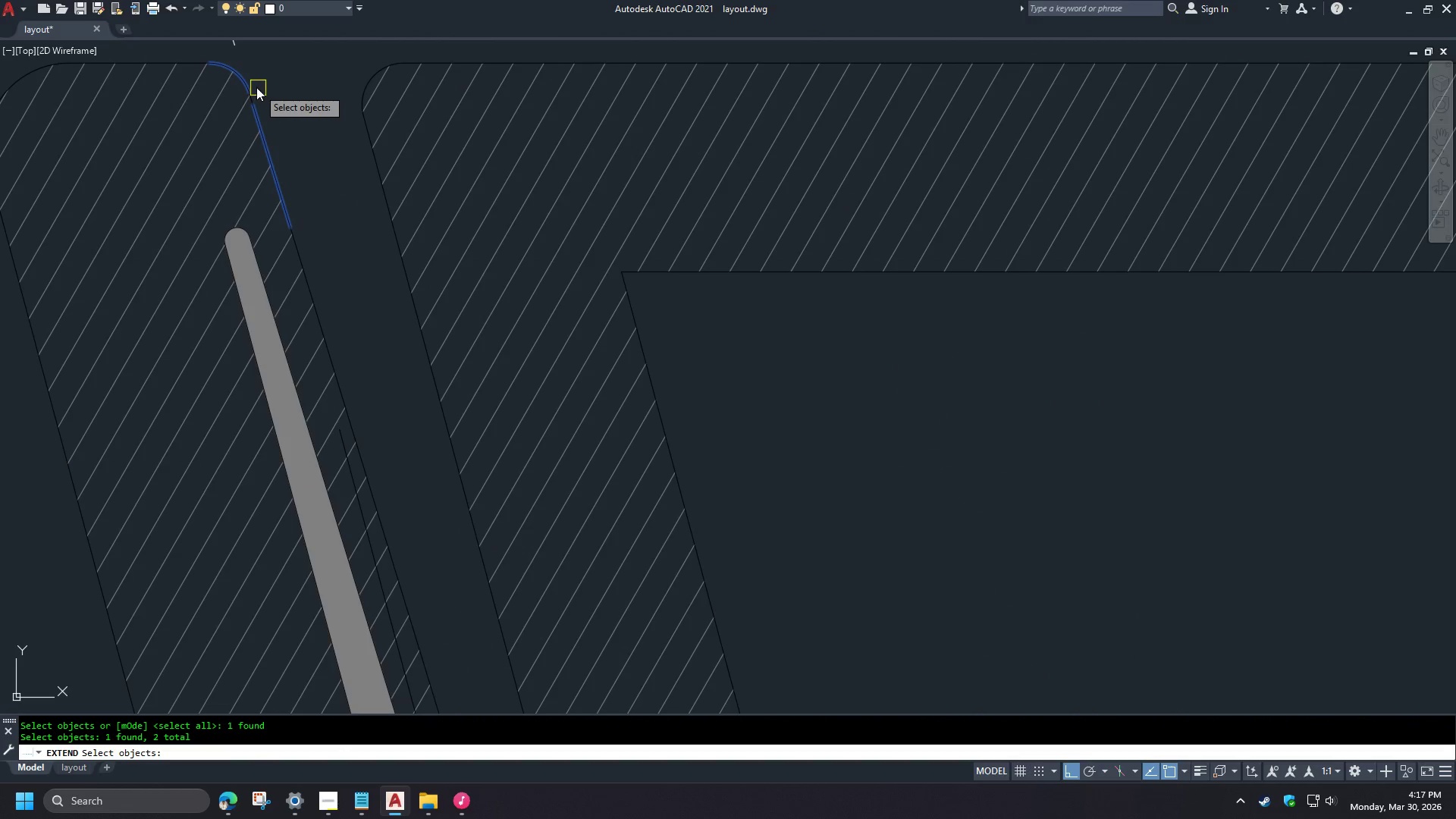 
left_click([240, 143])
 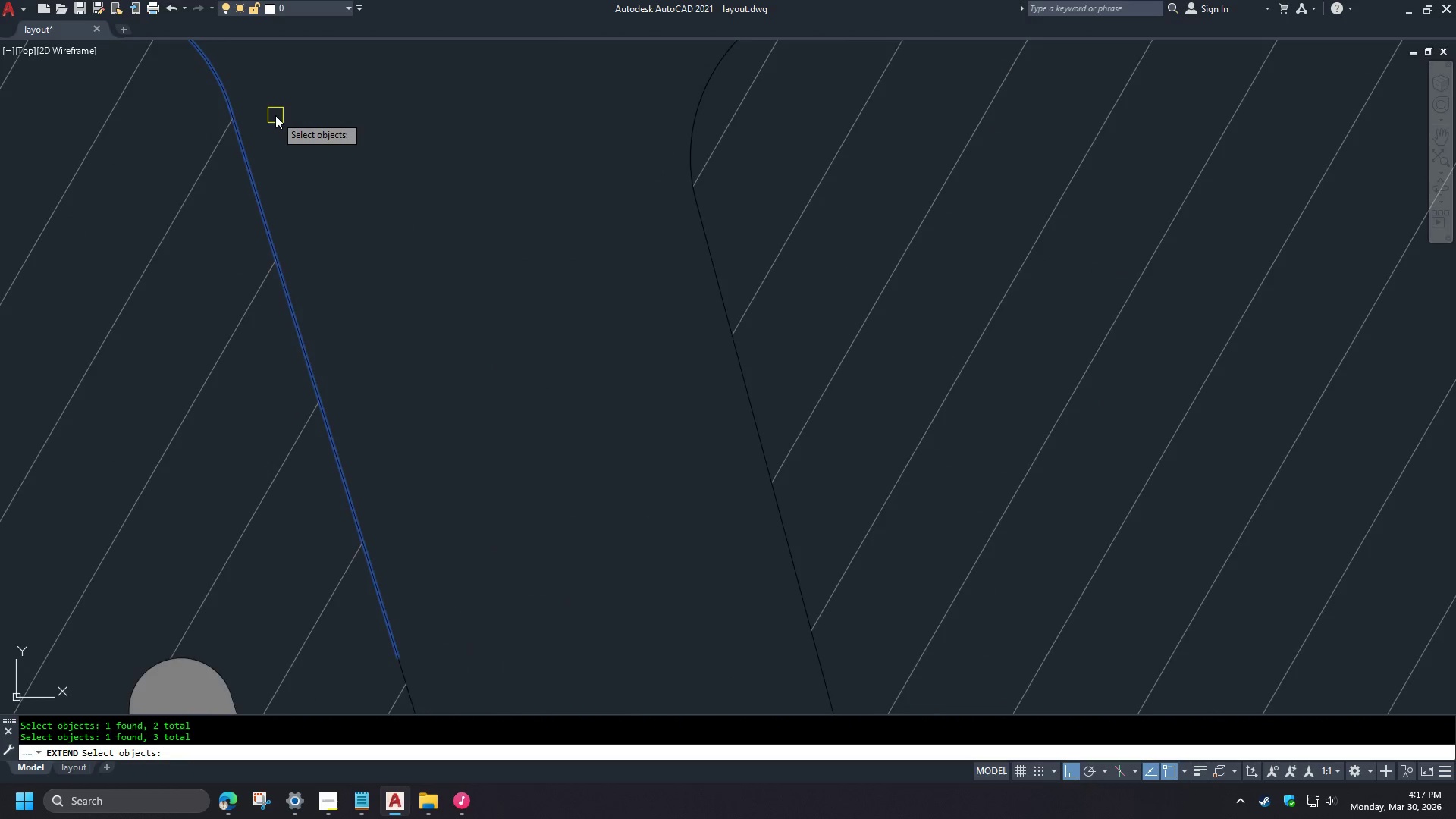 
key(Space)
 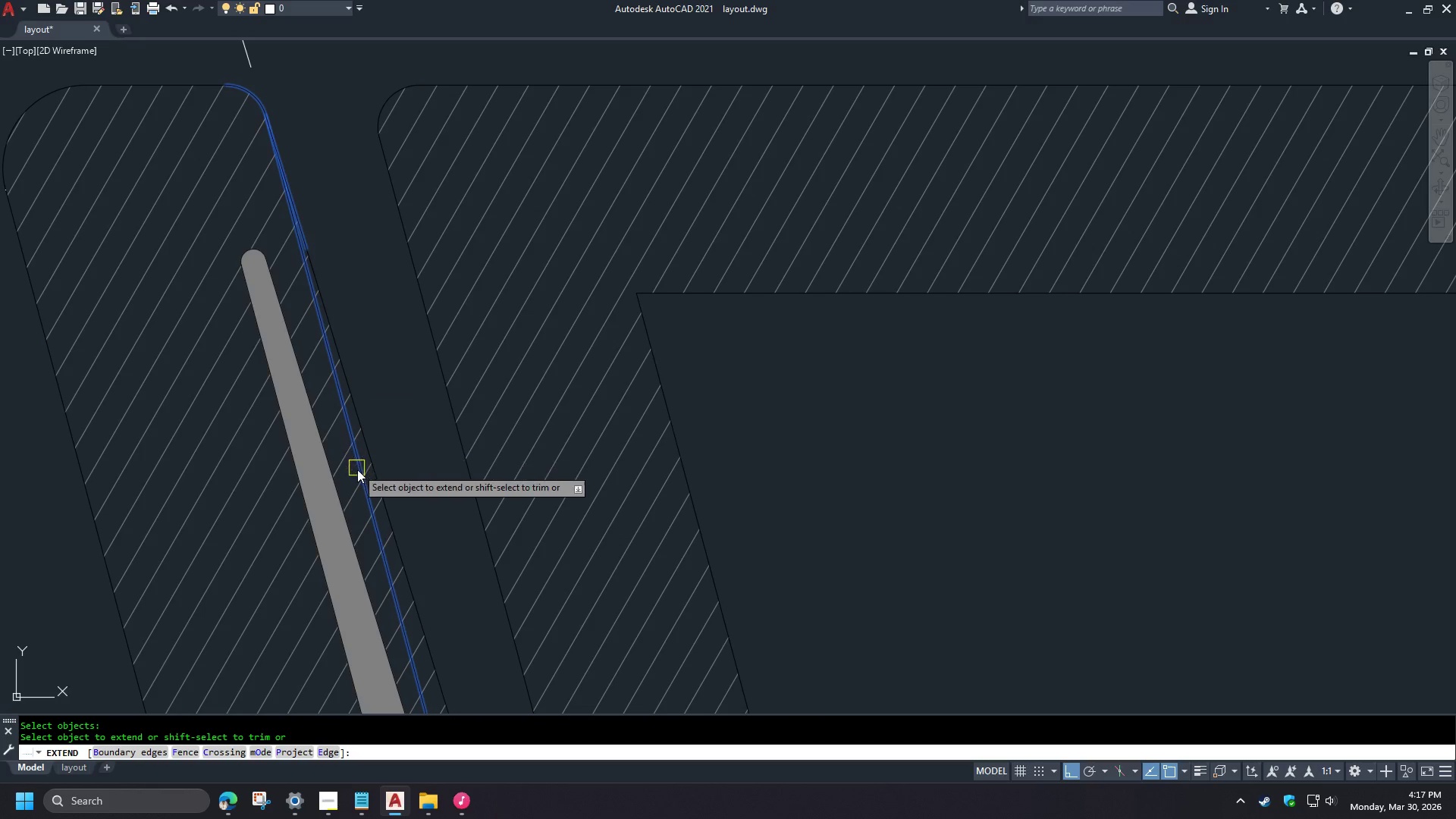 
left_click([357, 471])
 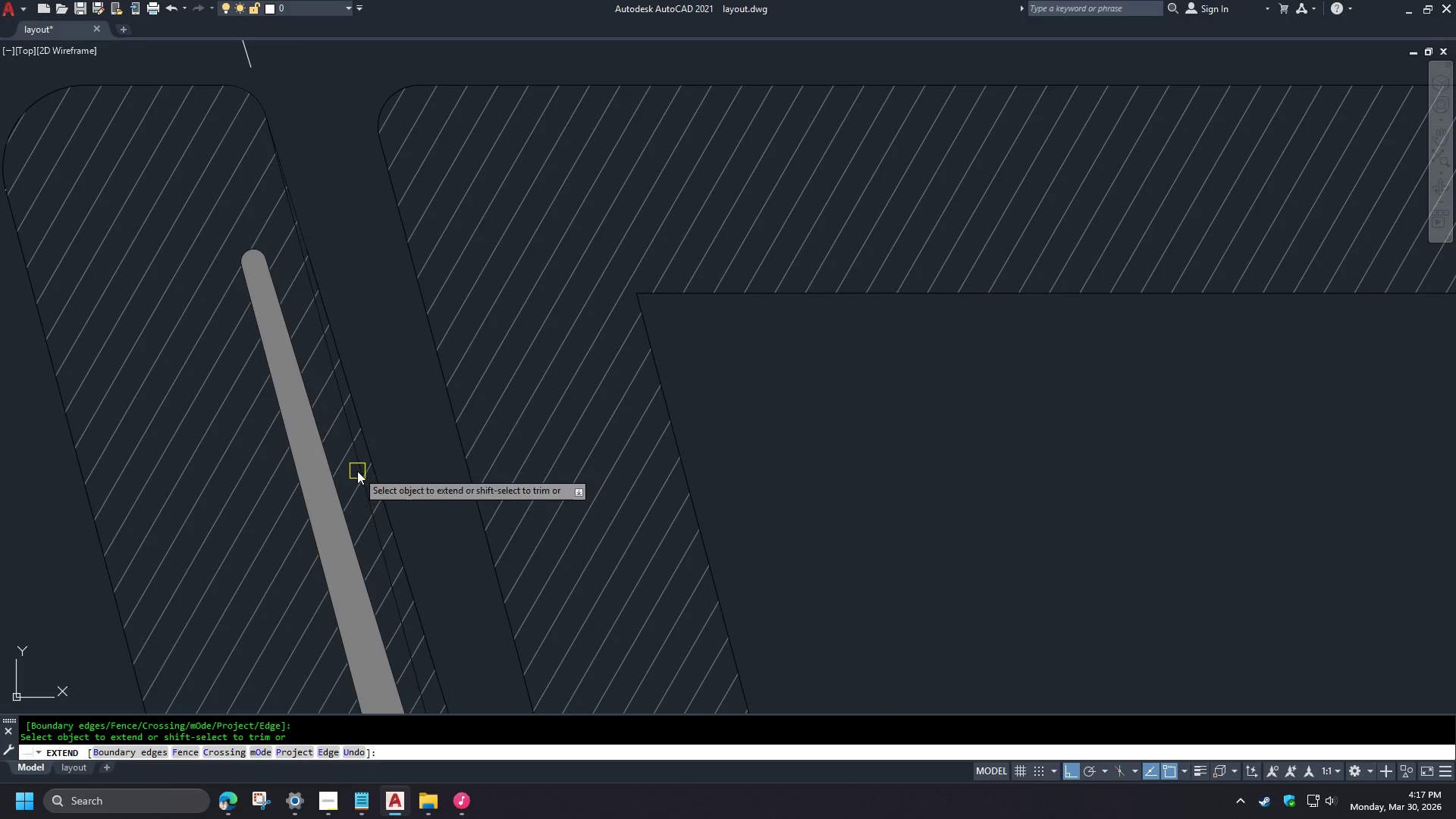 
key(Space)
 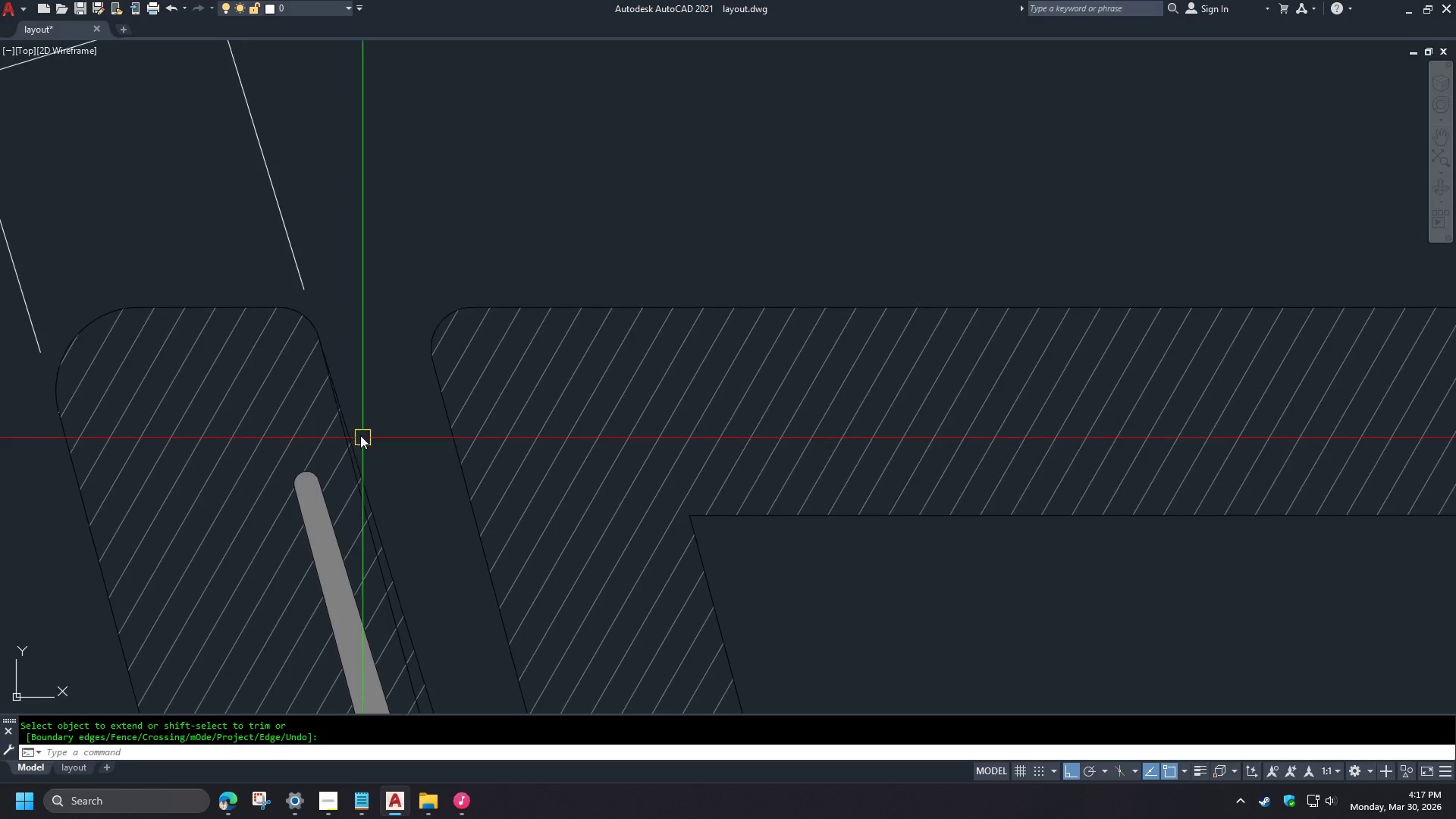 
scroll: coordinate [256, 89], scroll_direction: up, amount: 3.0
 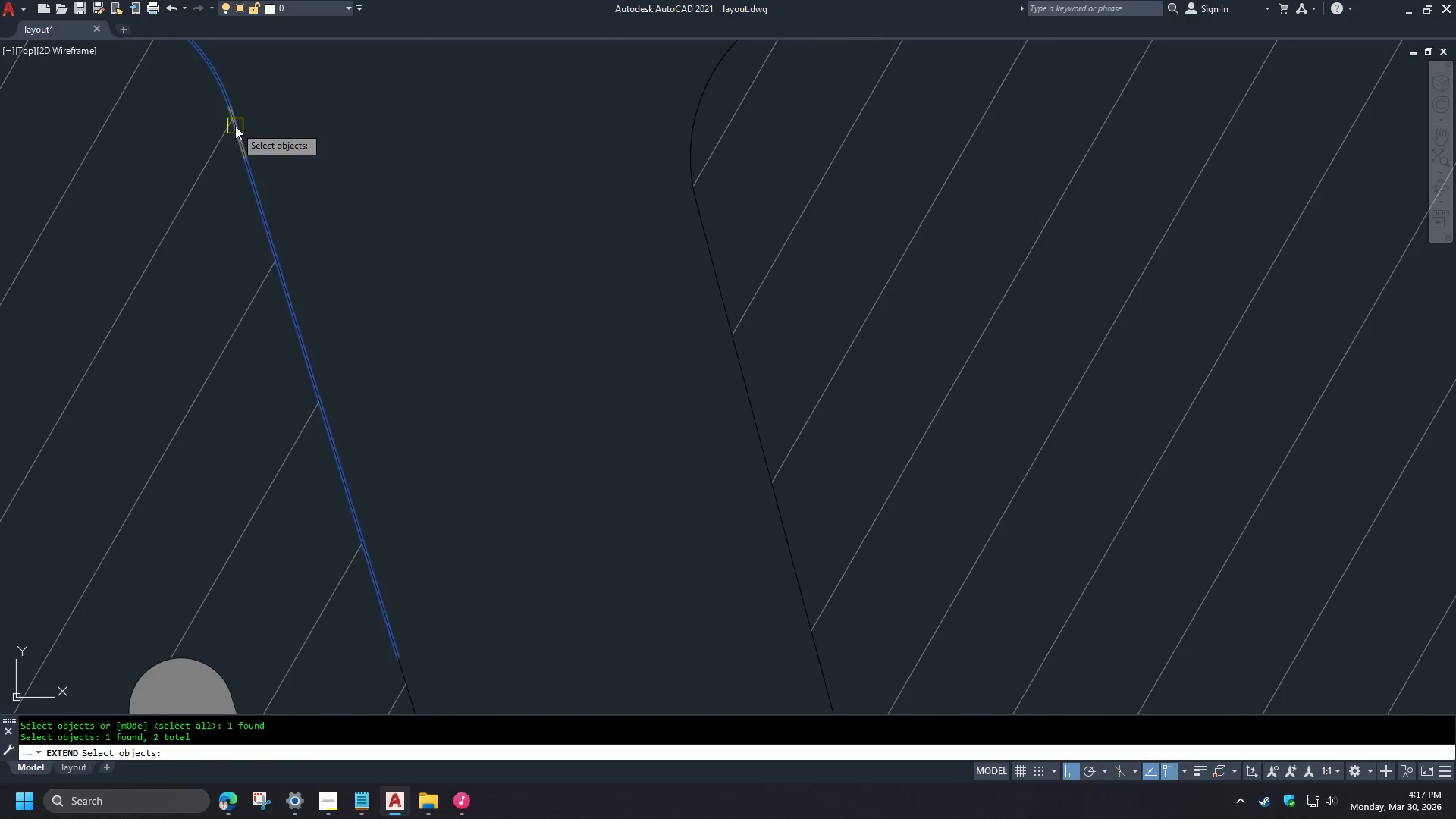 
scroll: coordinate [278, 118], scroll_direction: down, amount: 3.0
 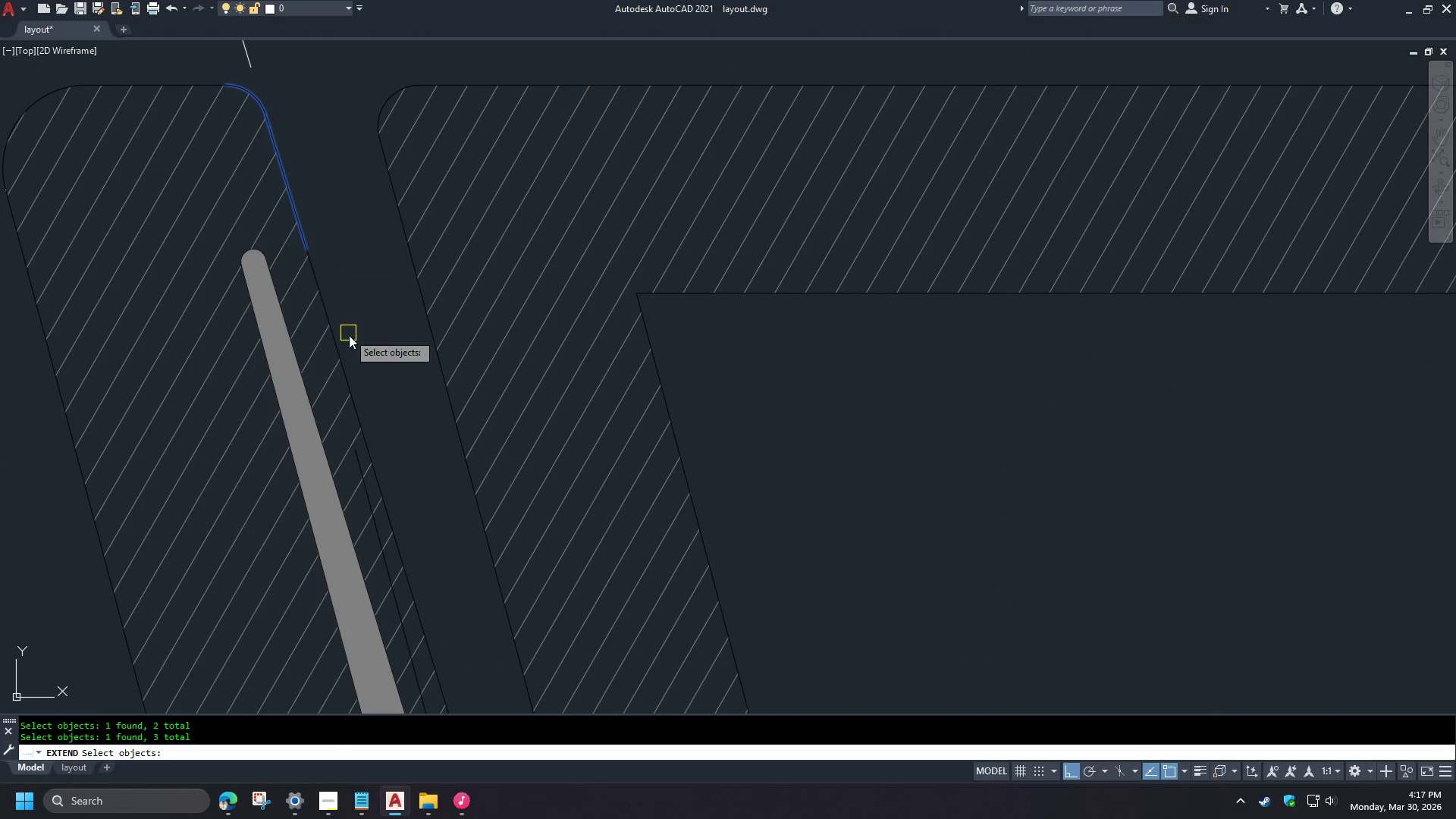 
left_click([357, 388])
 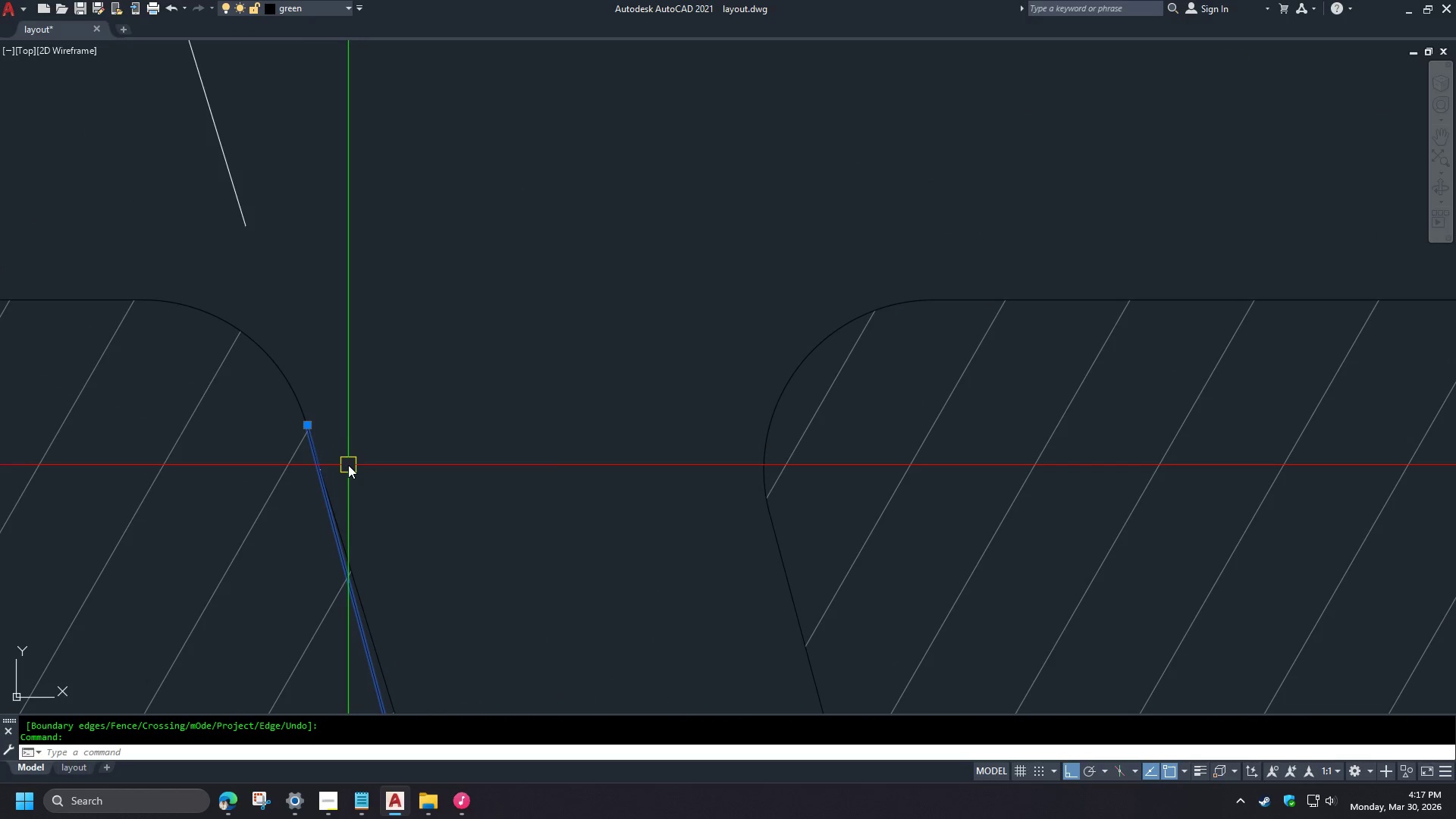 
scroll: coordinate [319, 386], scroll_direction: up, amount: 3.0
 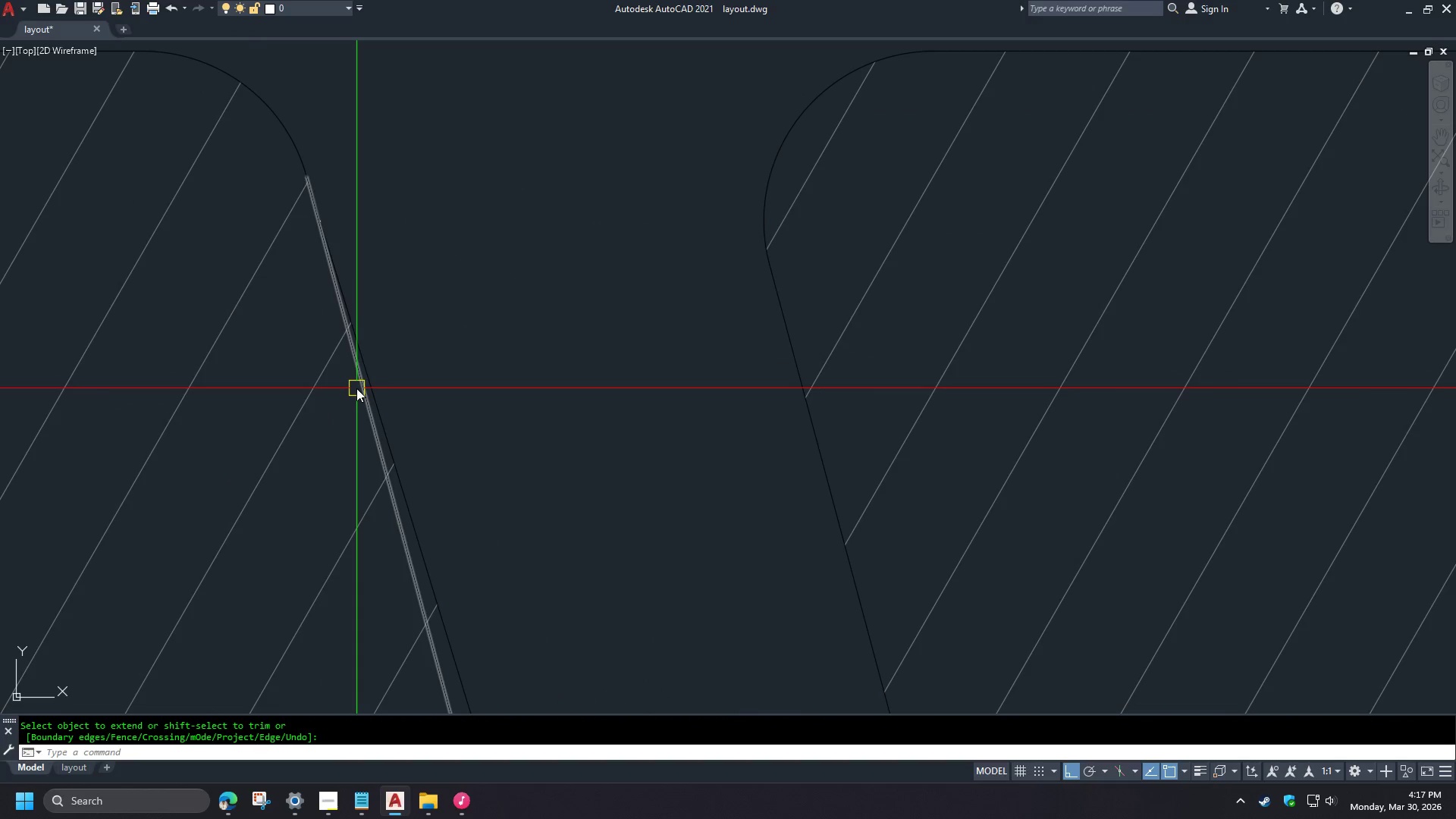 
key(Escape)
 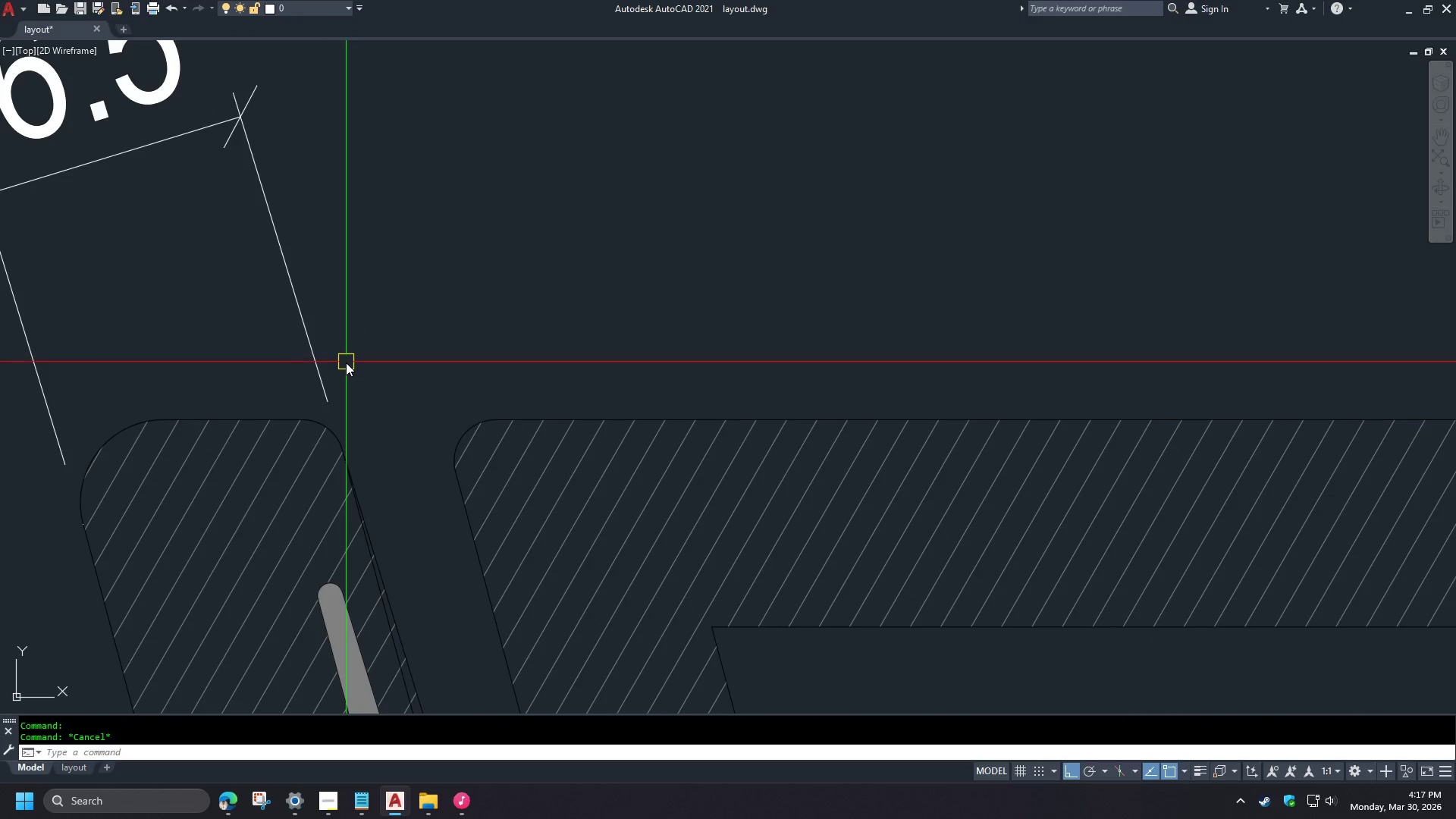 
left_click_drag(start_coordinate=[346, 365], to_coordinate=[342, 365])
 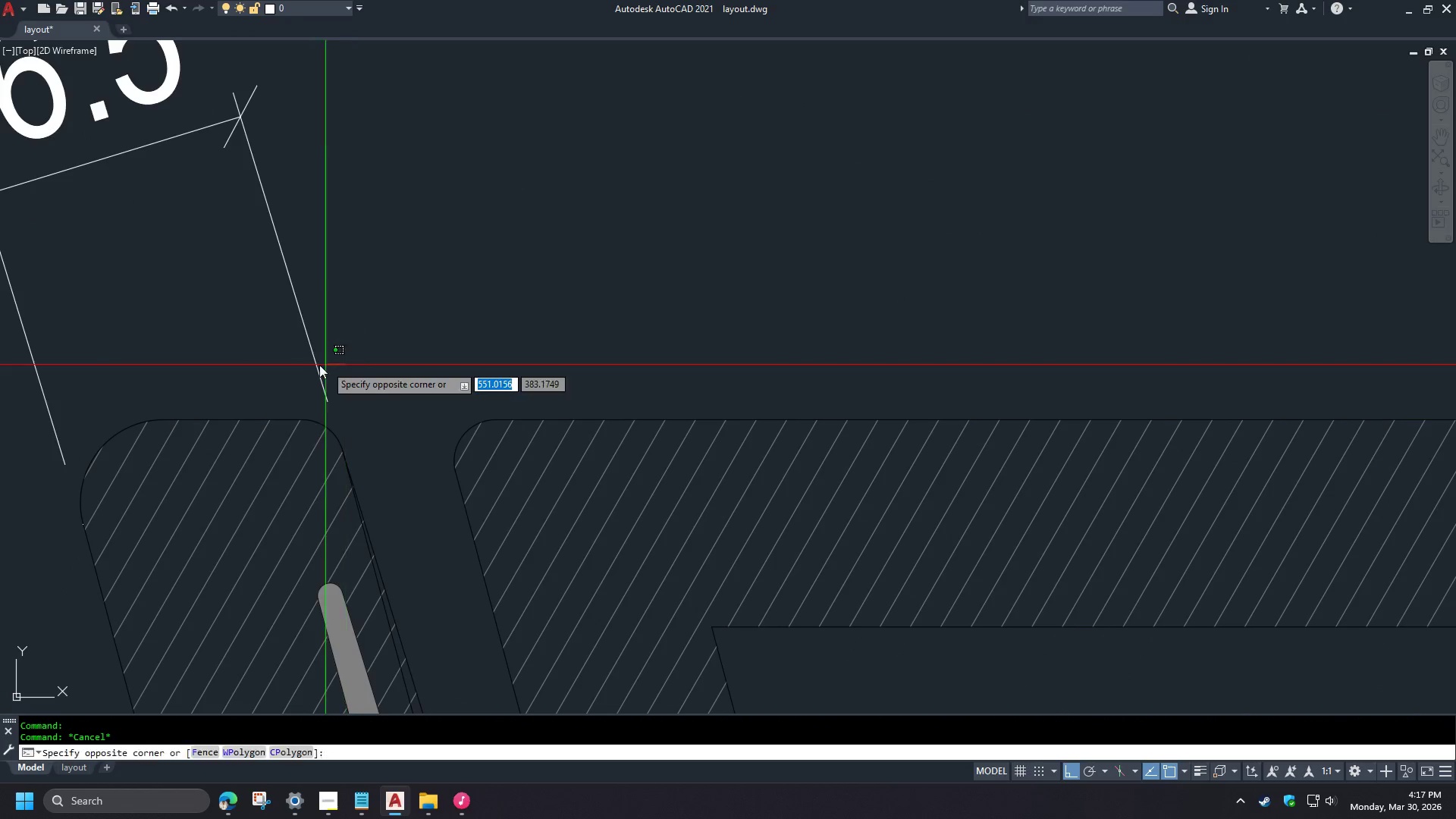 
double_click([287, 363])
 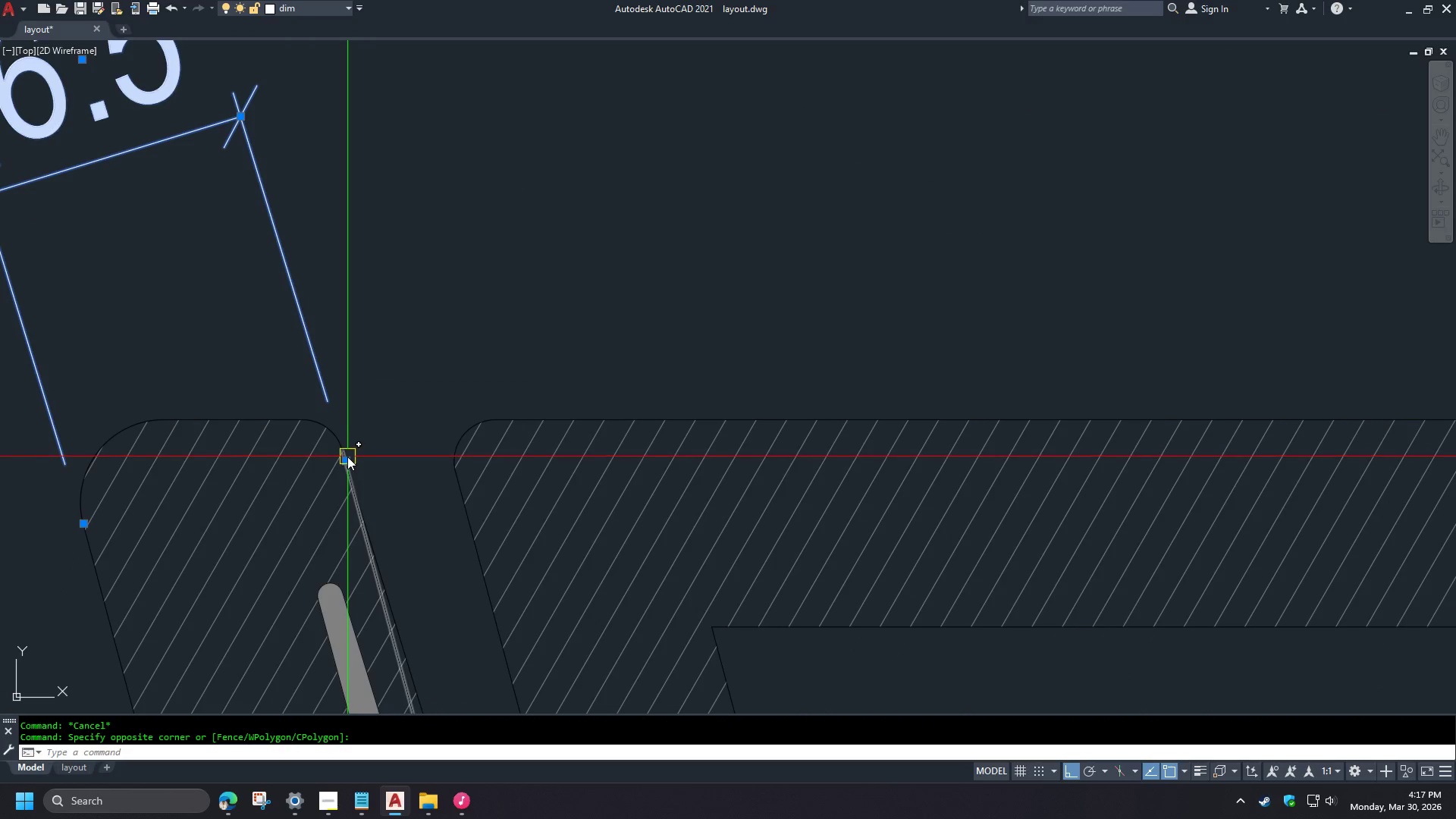 
left_click([344, 461])
 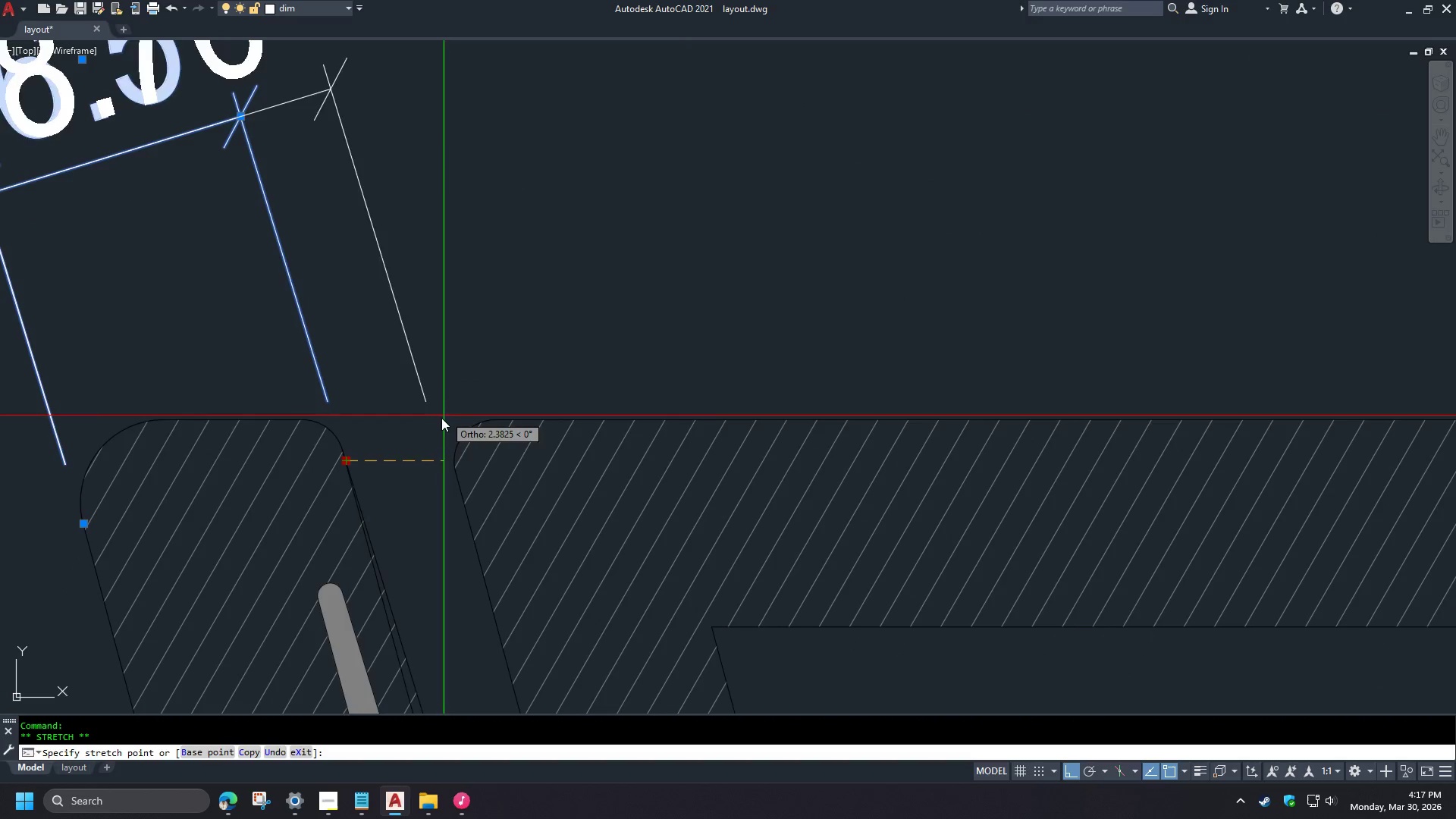 
scroll: coordinate [353, 457], scroll_direction: down, amount: 3.0
 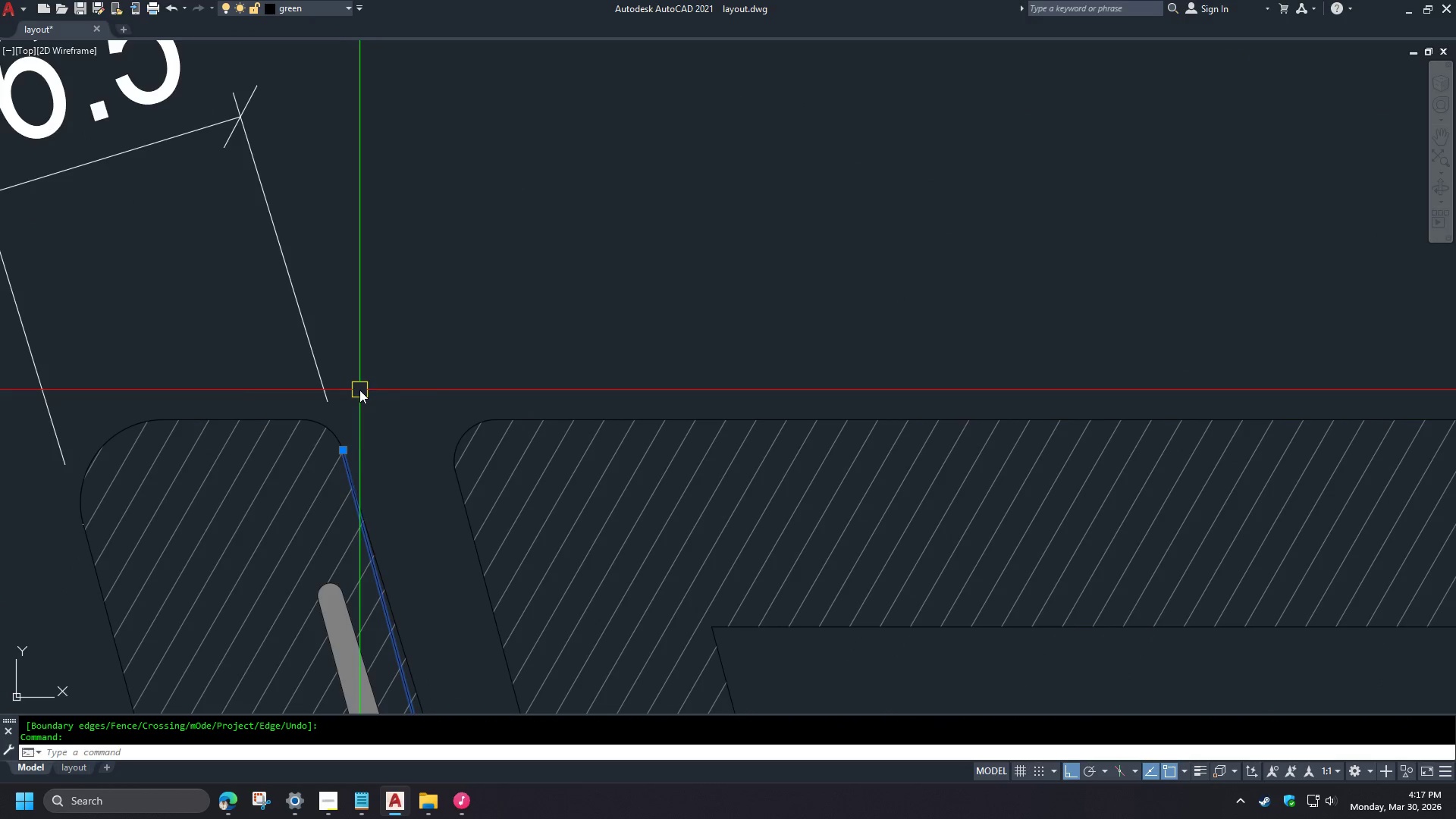 
type(end )
 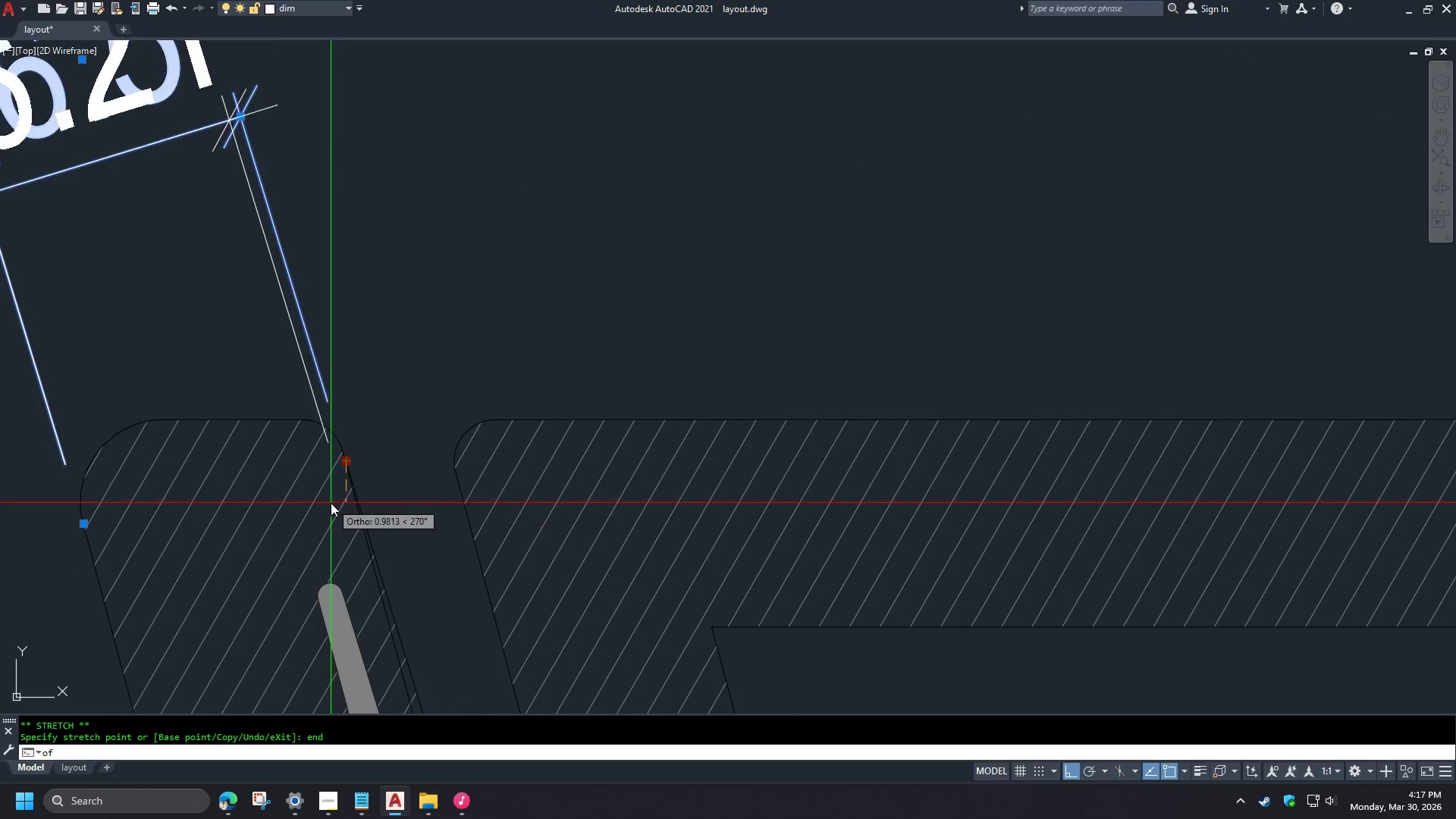 
left_click([393, 503])
 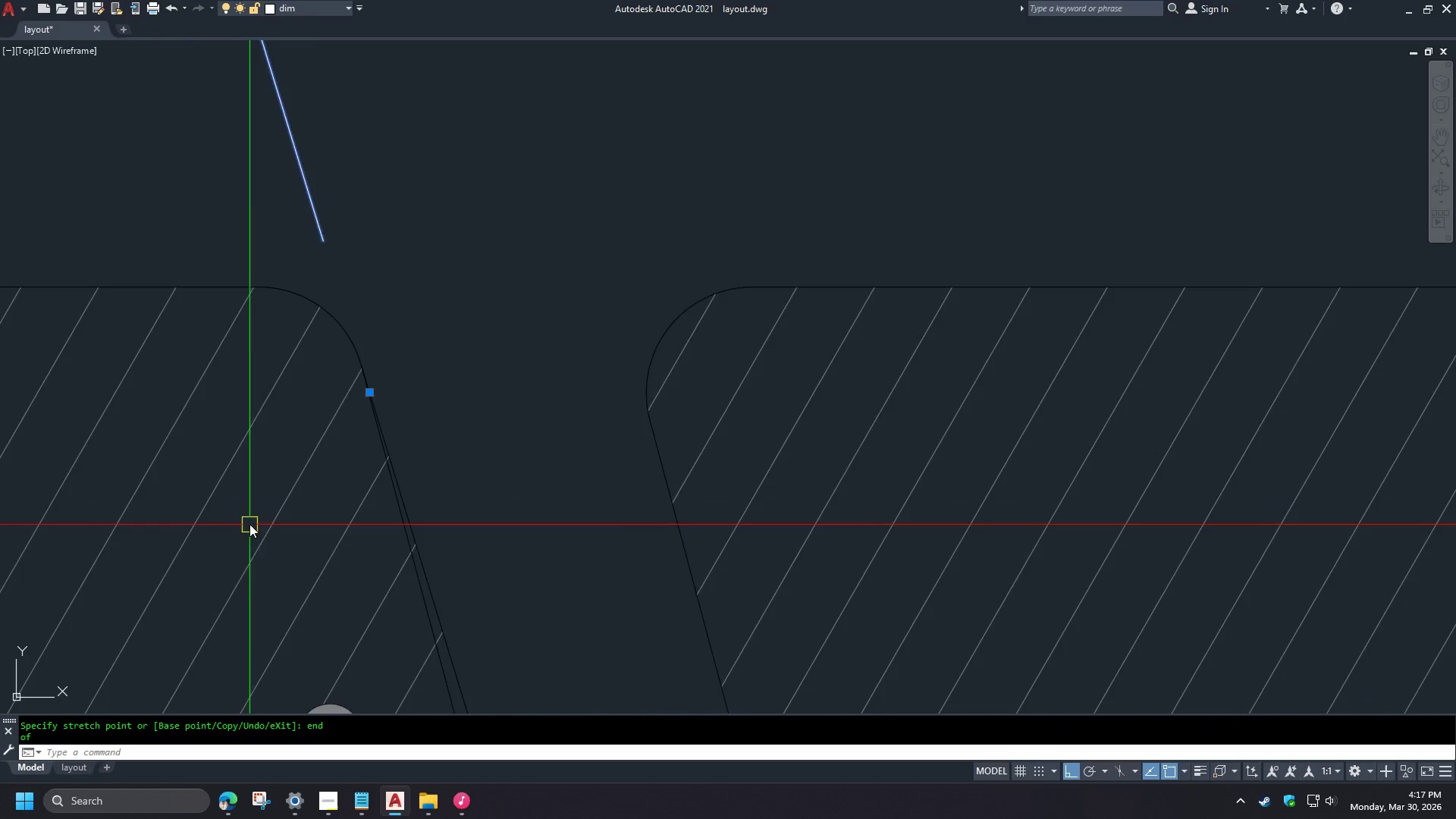 
key(Escape)
 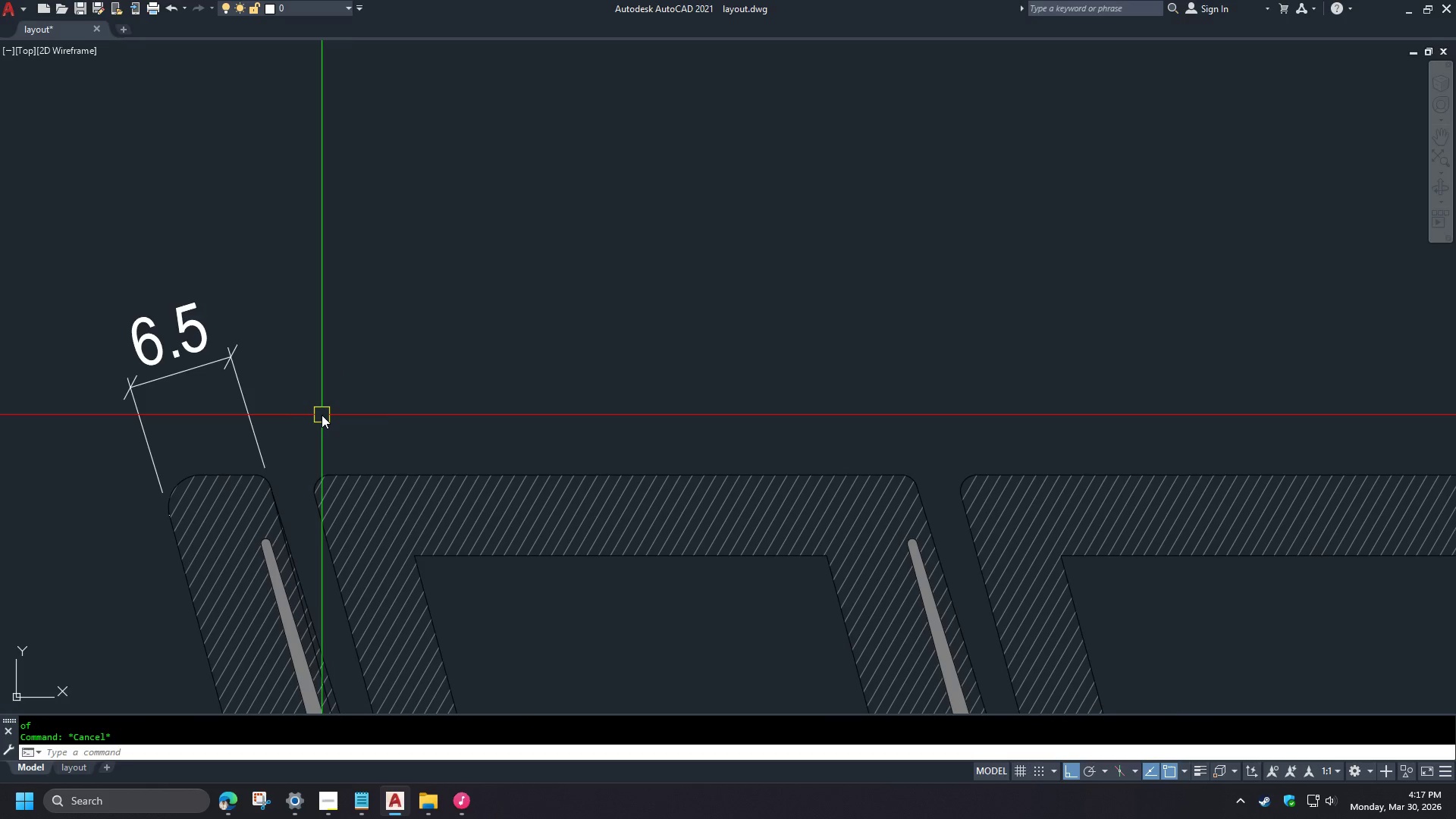 
scroll: coordinate [330, 510], scroll_direction: up, amount: 2.0
 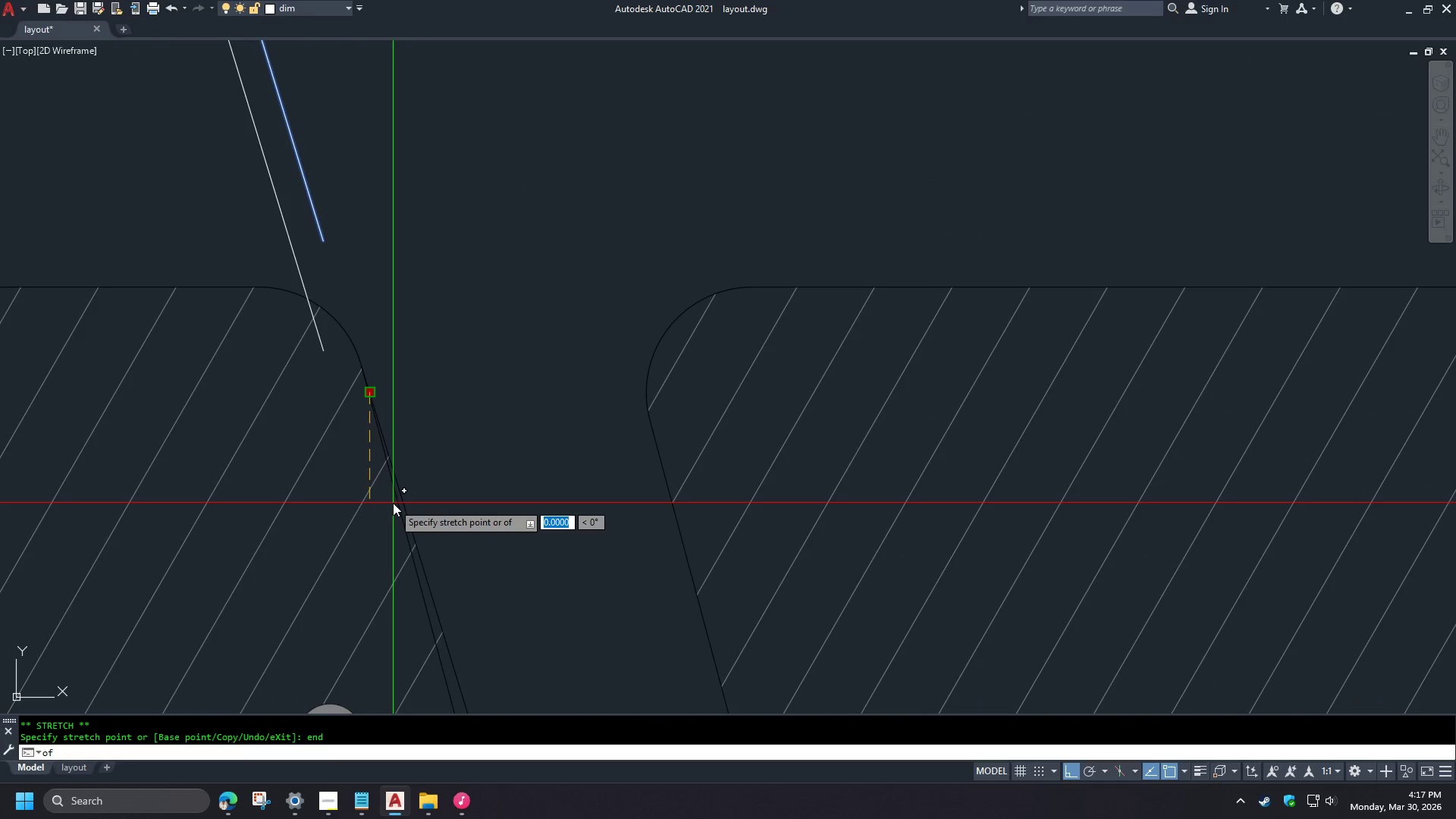 
type(dc)
 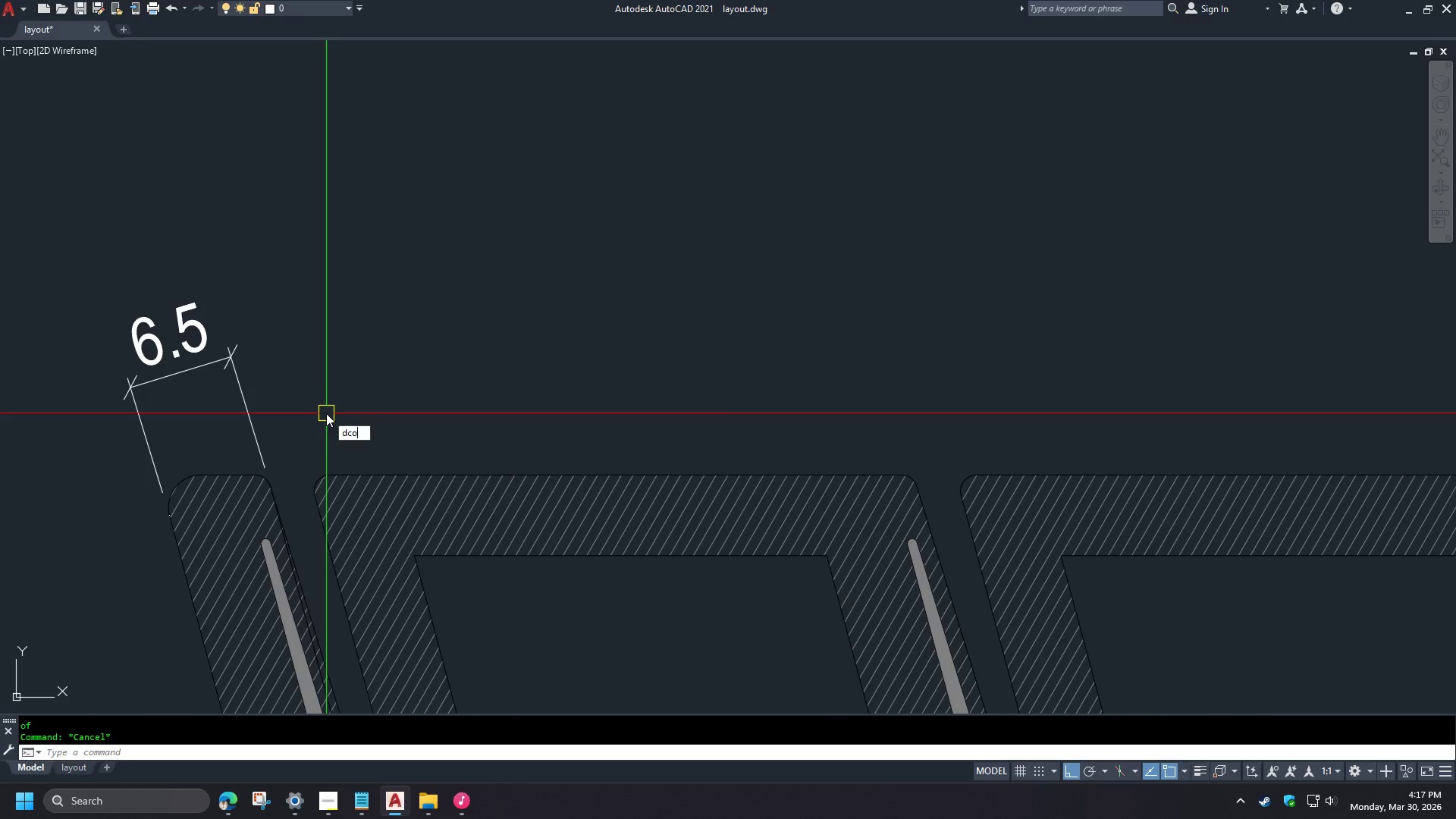 
key(O)
 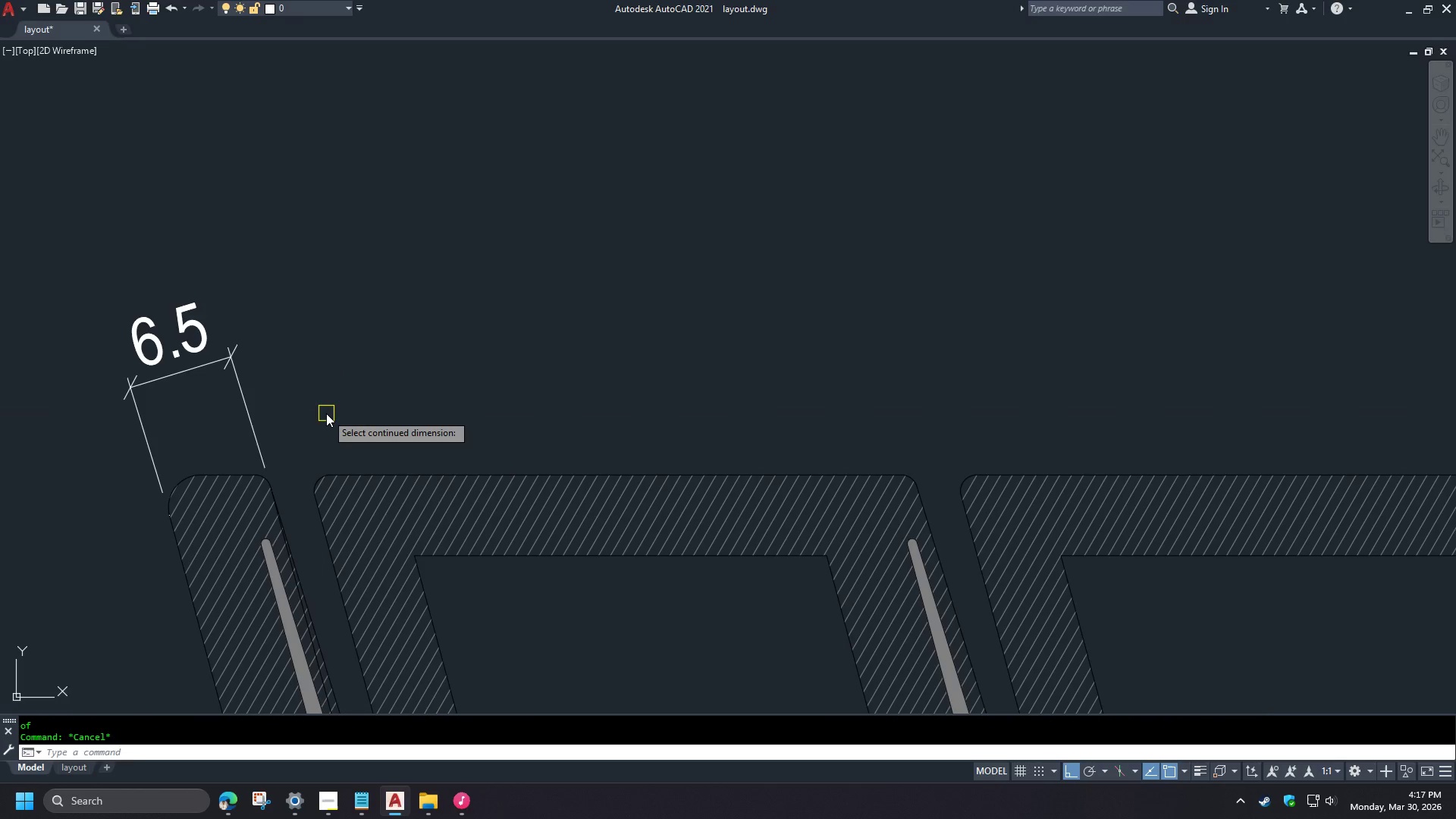 
key(Space)
 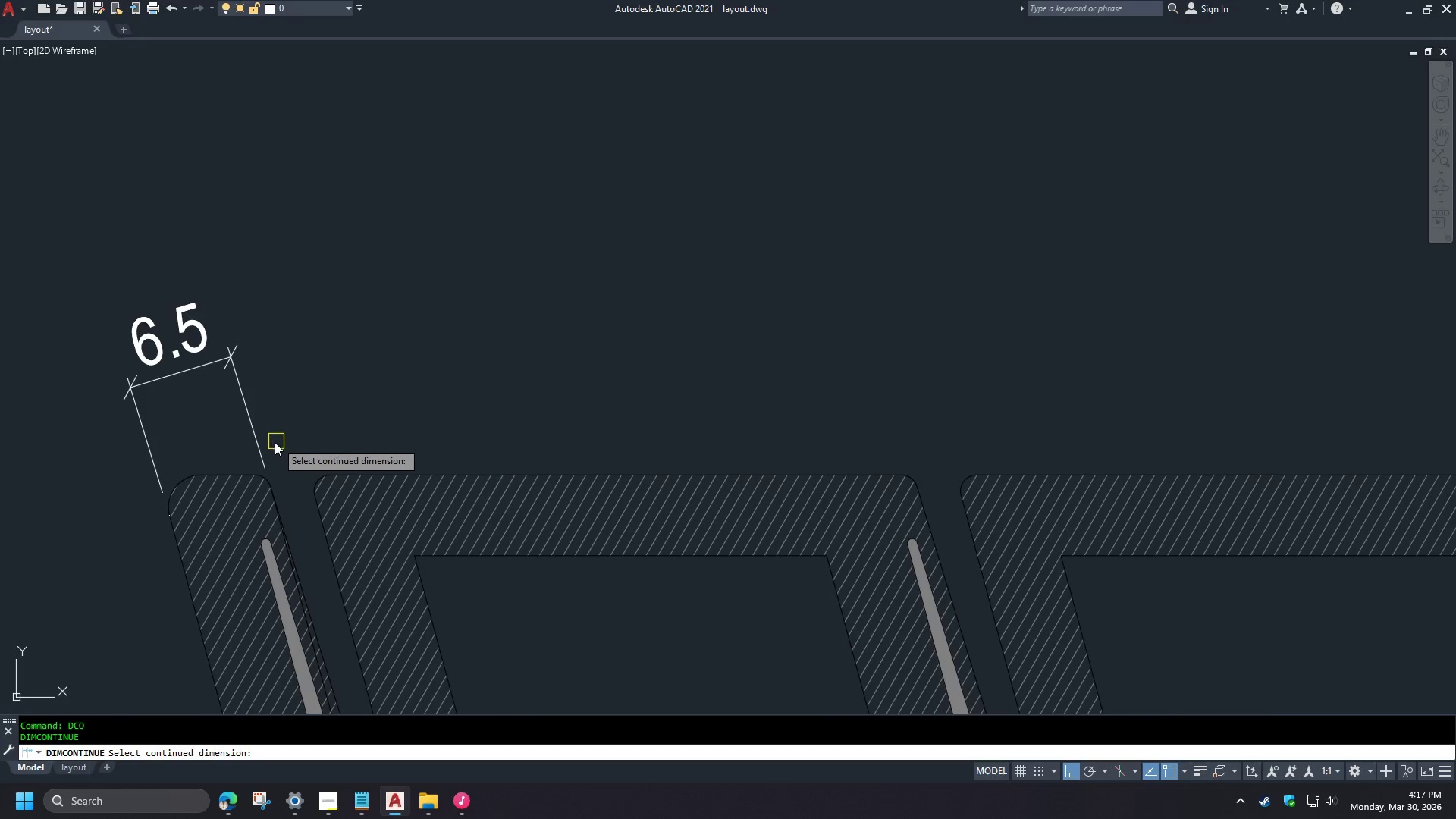 
scroll: coordinate [259, 501], scroll_direction: down, amount: 4.0
 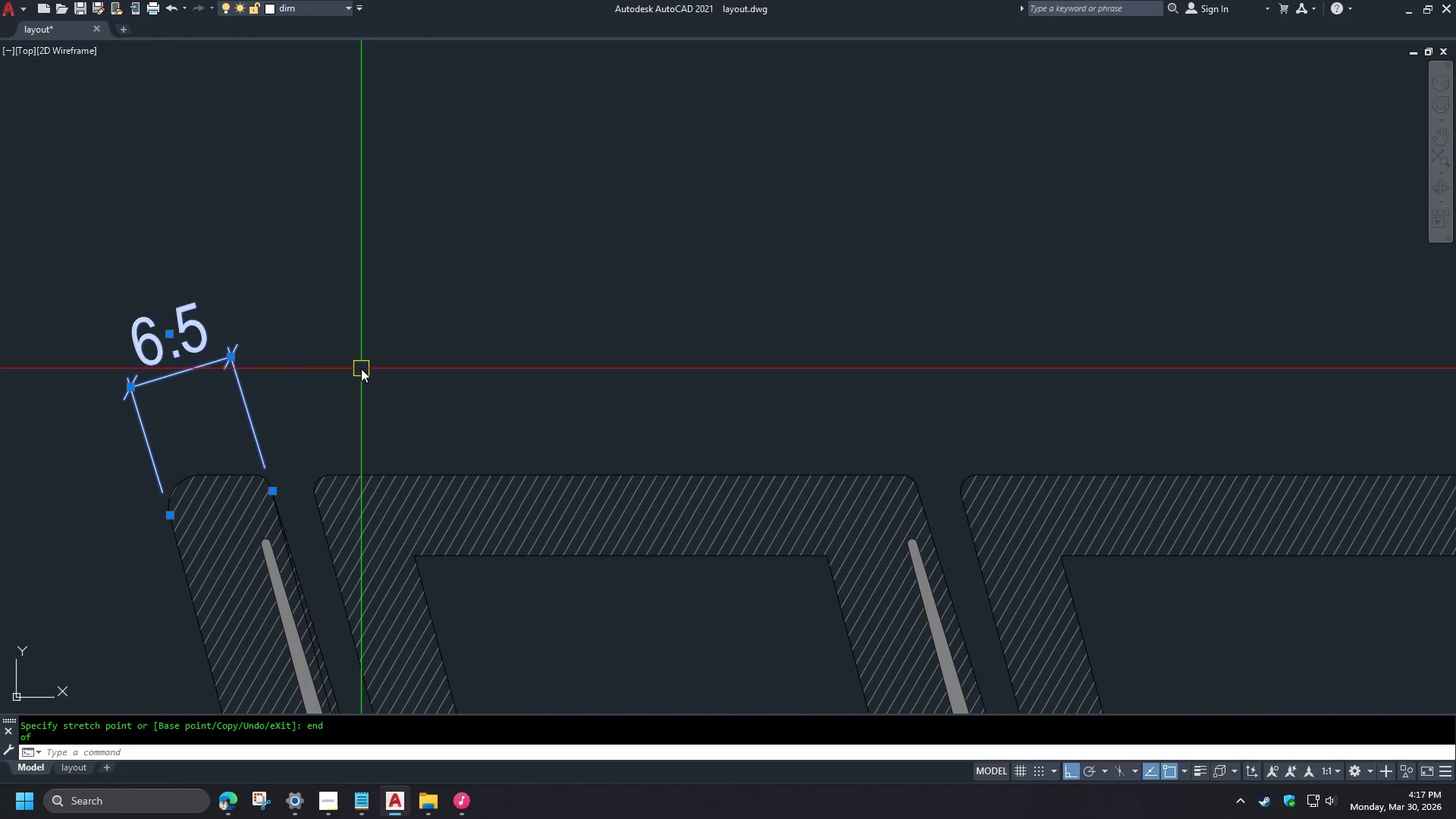 
left_click([261, 447])
 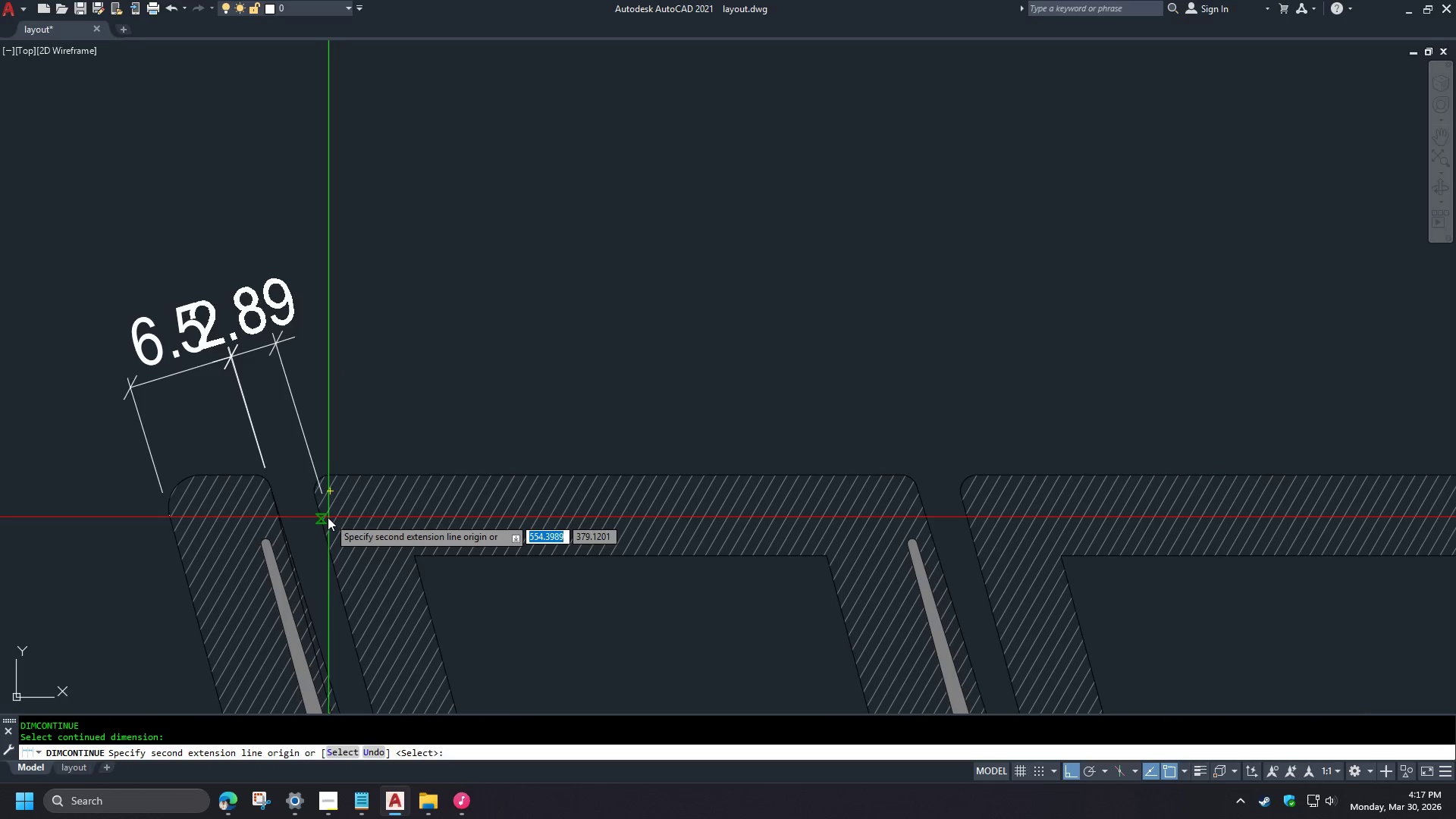 
type(end )
 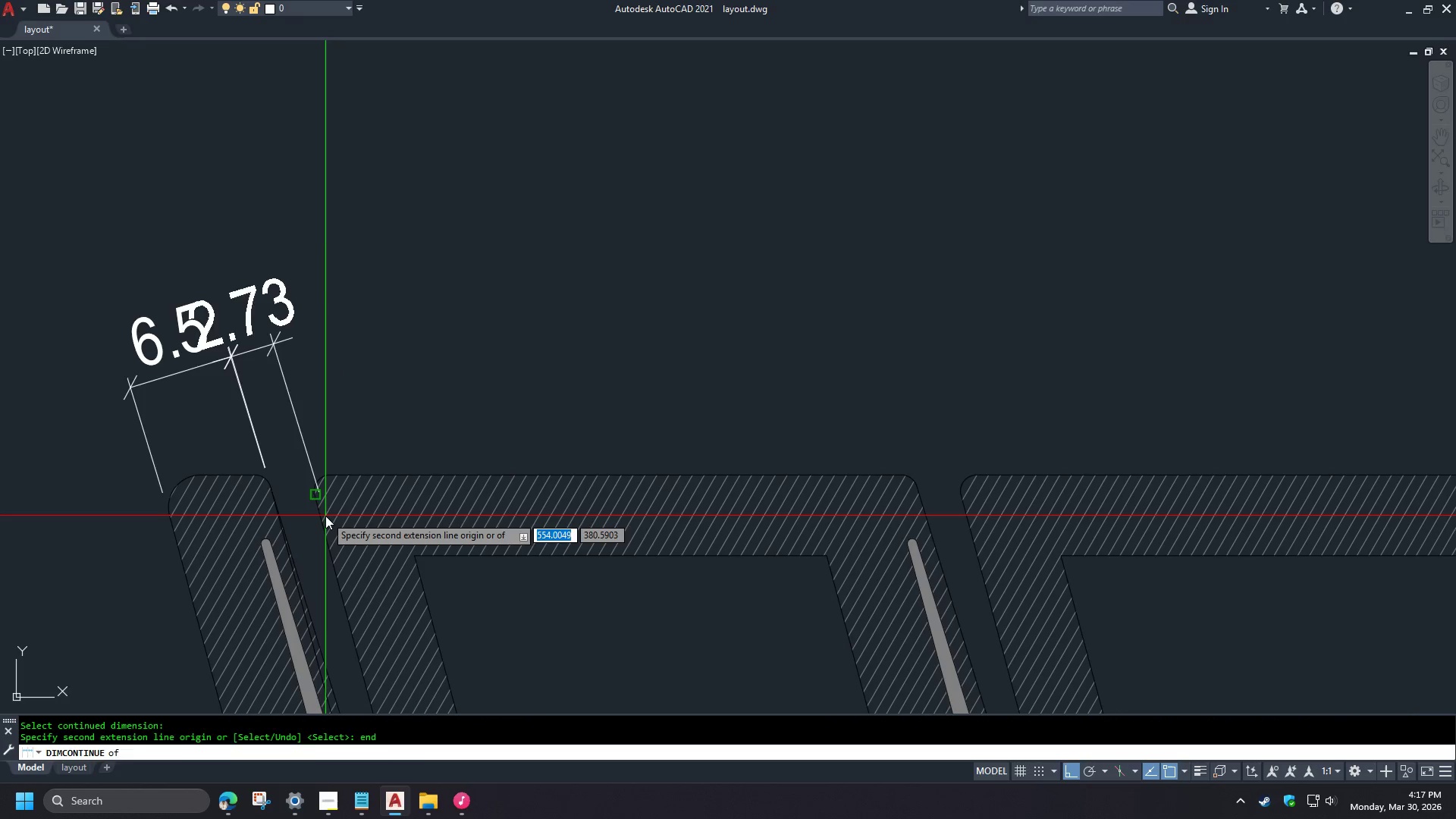 
left_click([325, 516])
 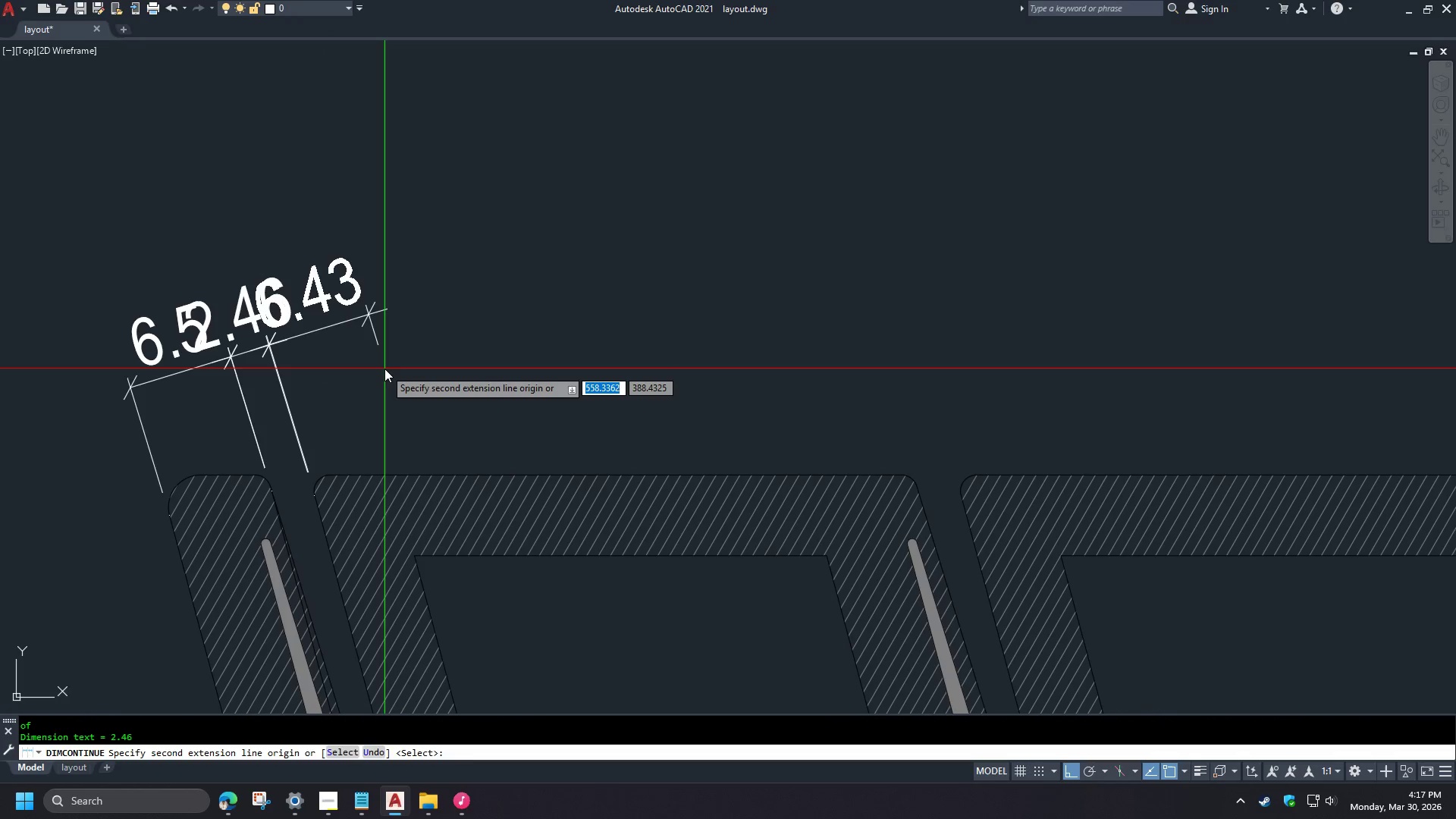 
key(Space)
 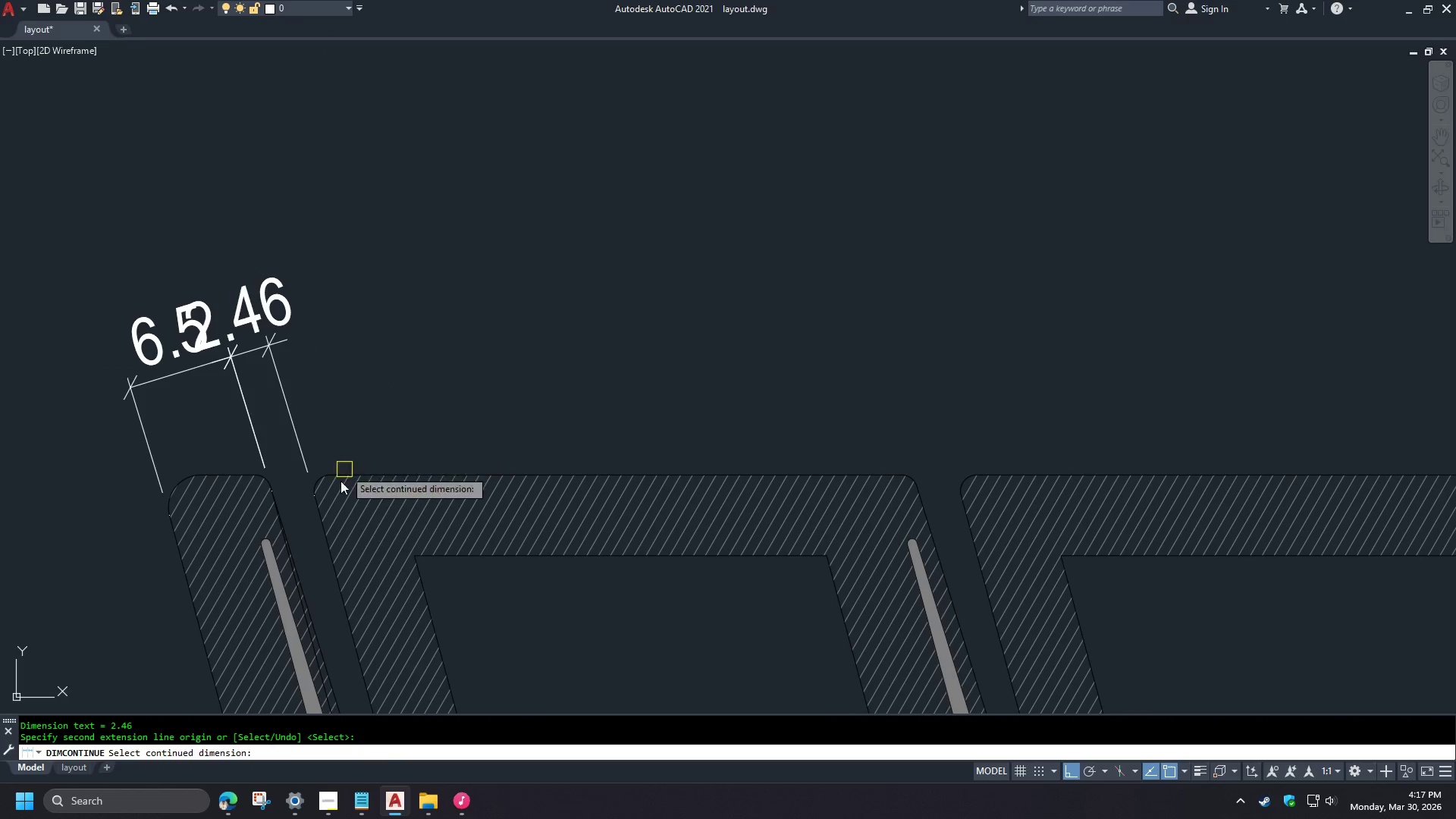 
key(Space)
 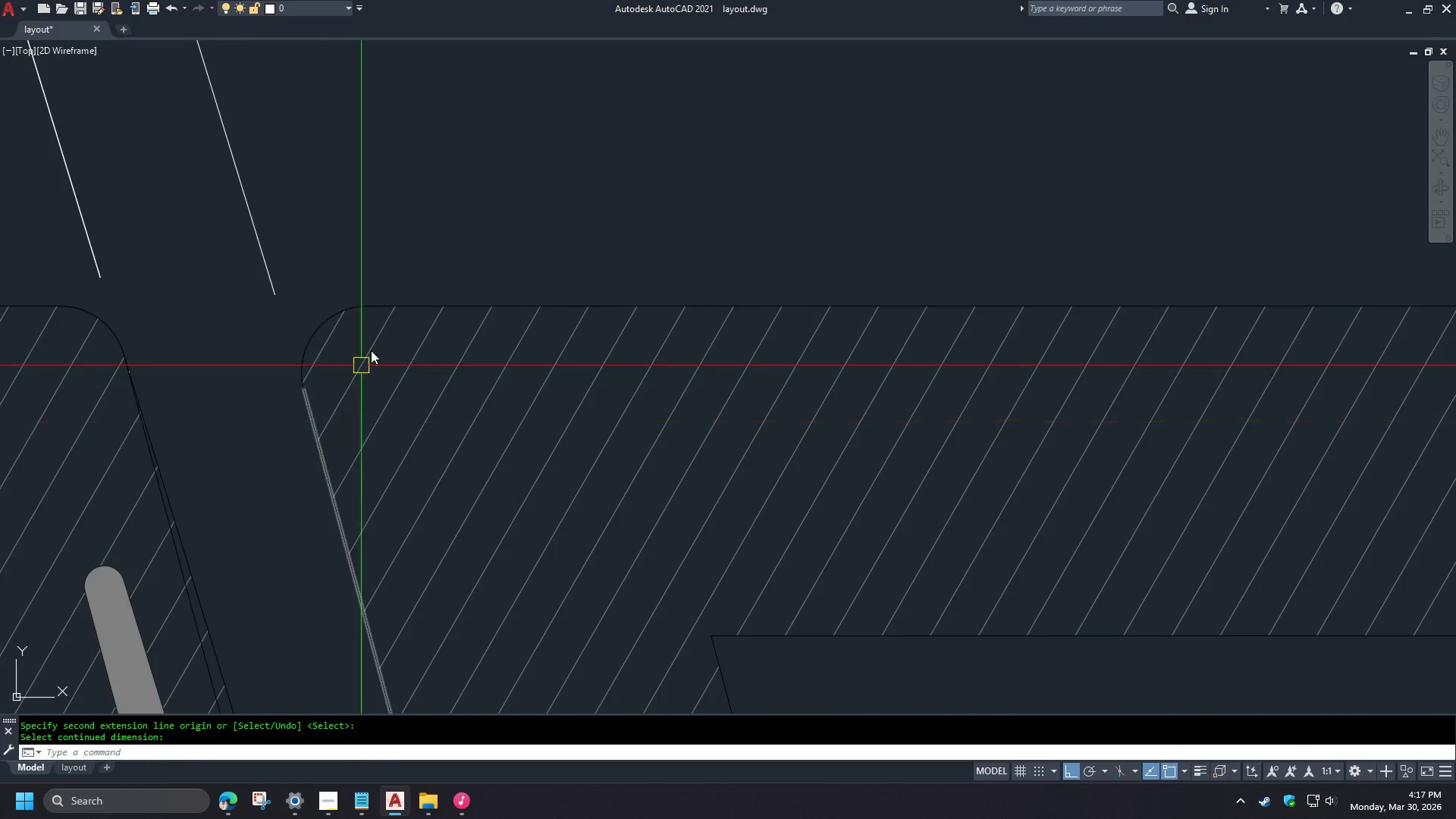 
scroll: coordinate [317, 528], scroll_direction: up, amount: 3.0
 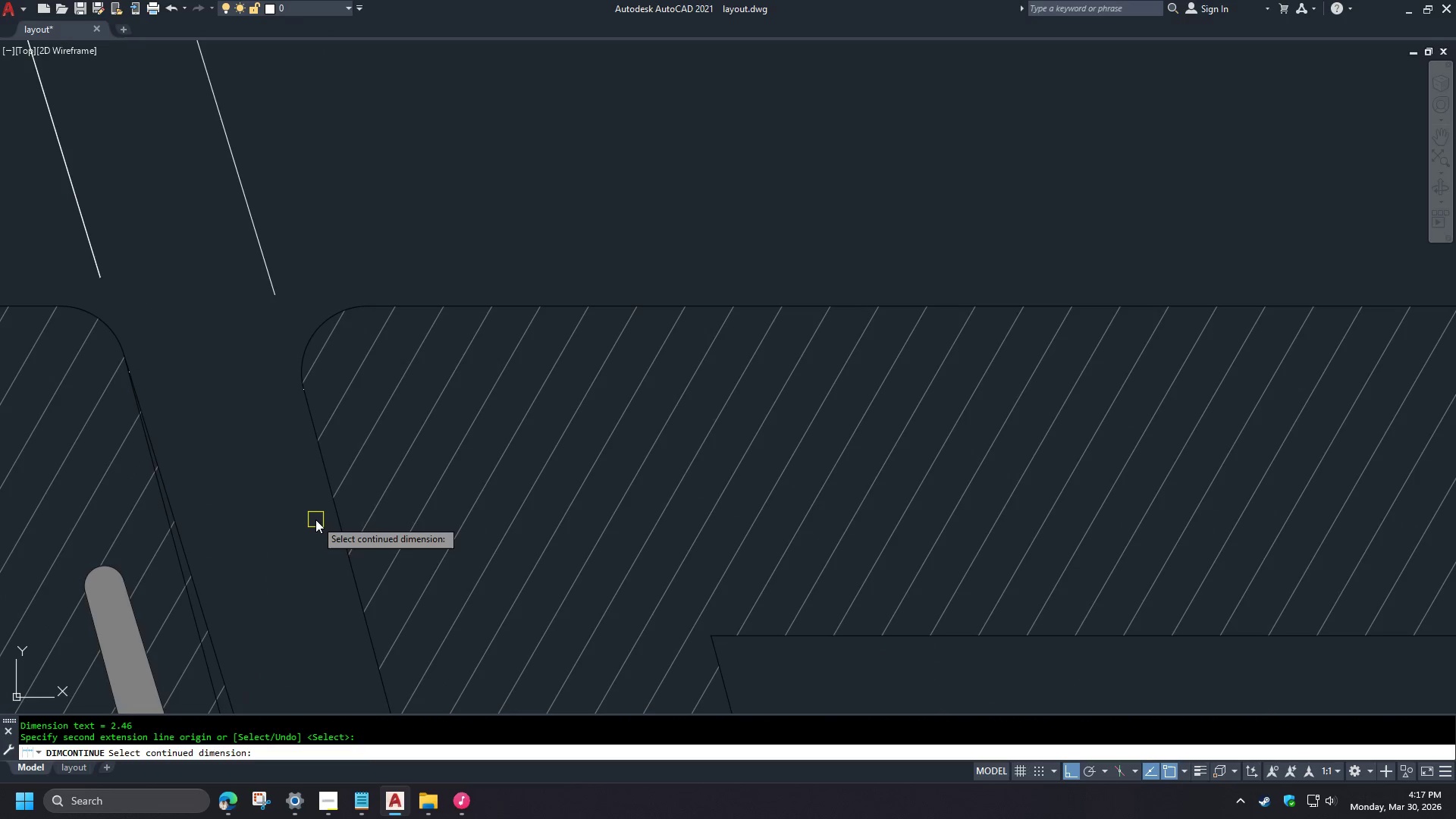 
type(di )
 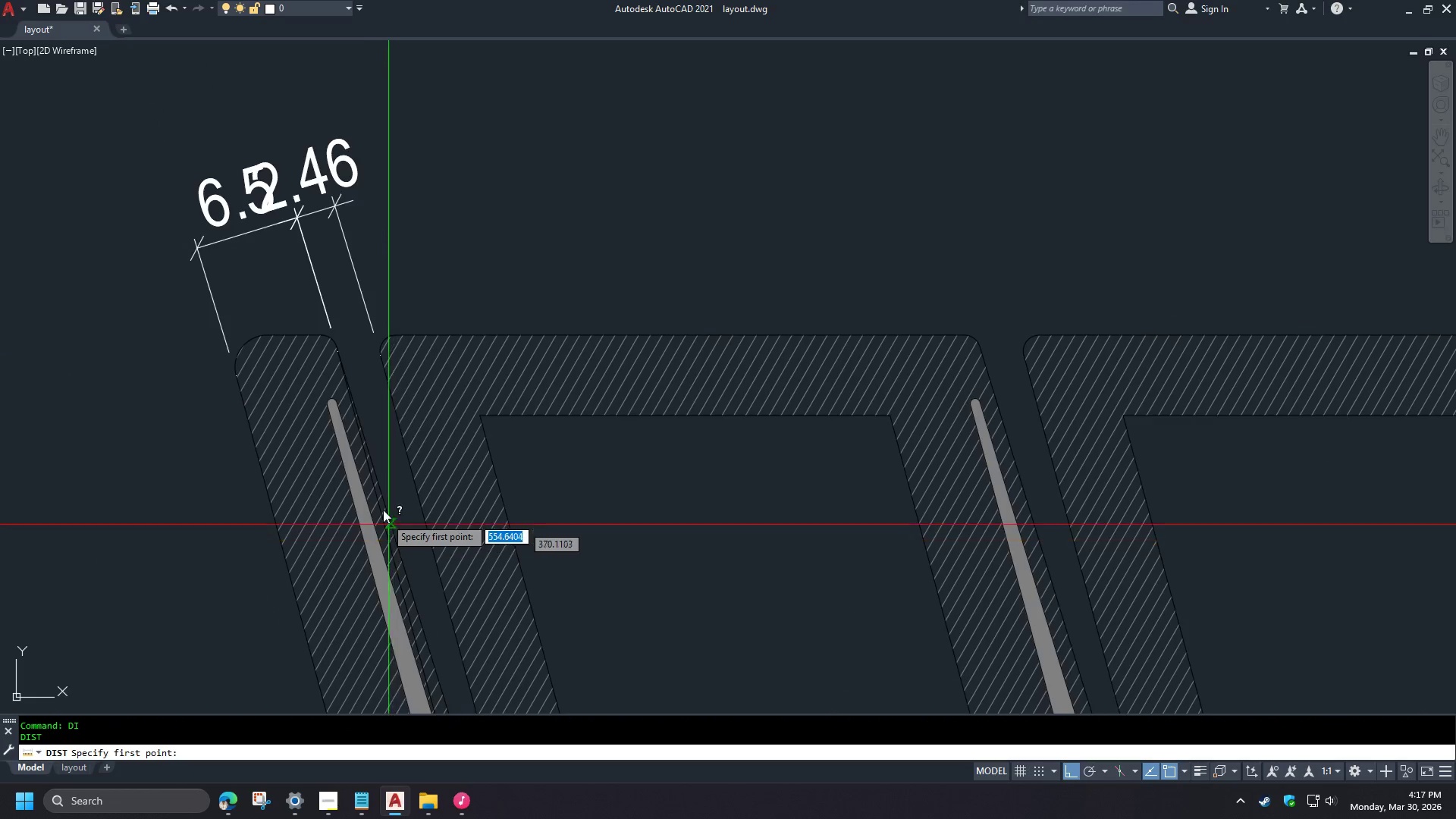 
scroll: coordinate [395, 300], scroll_direction: down, amount: 4.0
 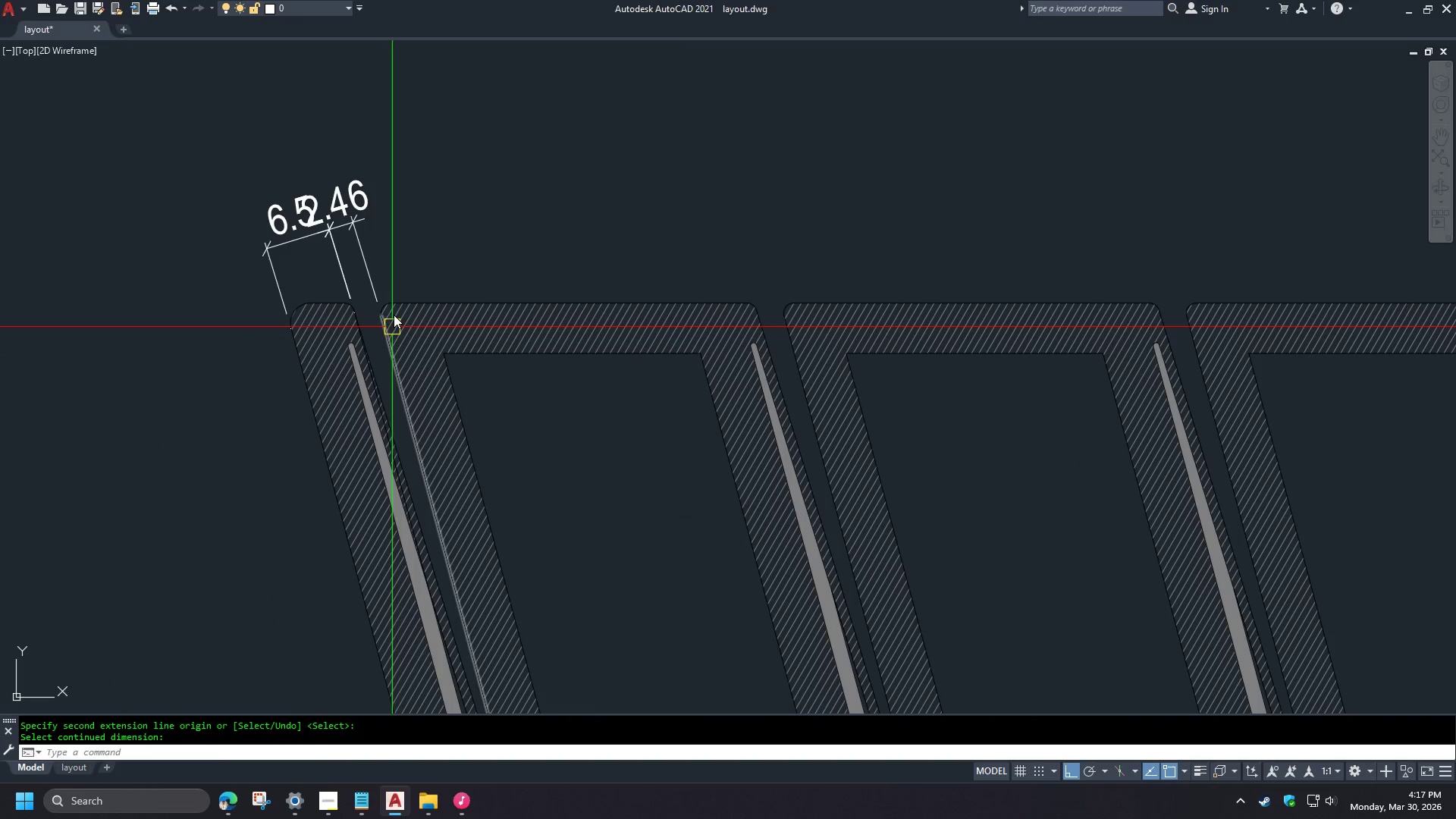 
scroll: coordinate [383, 249], scroll_direction: up, amount: 1.0
 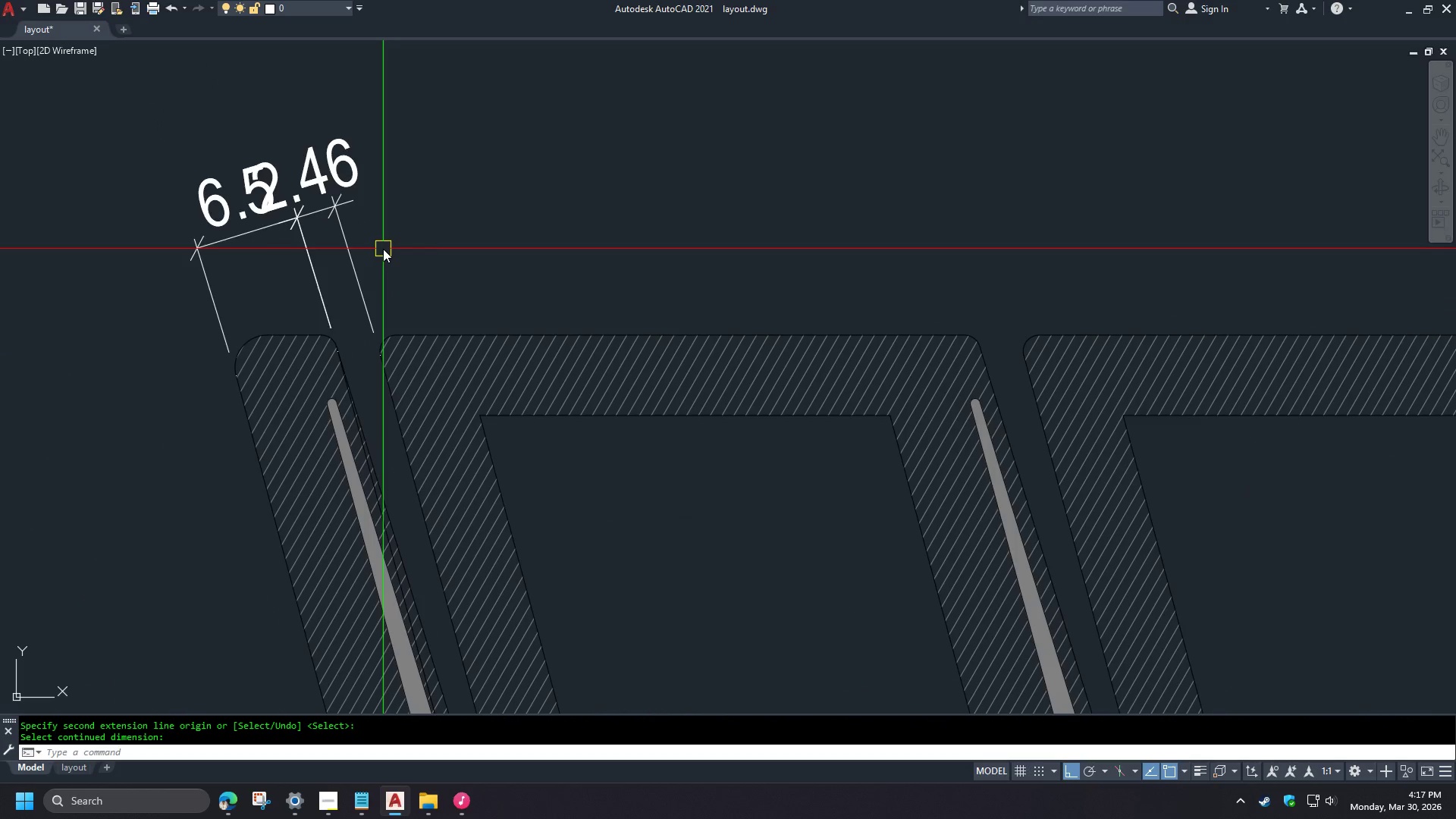 
left_click([414, 594])
 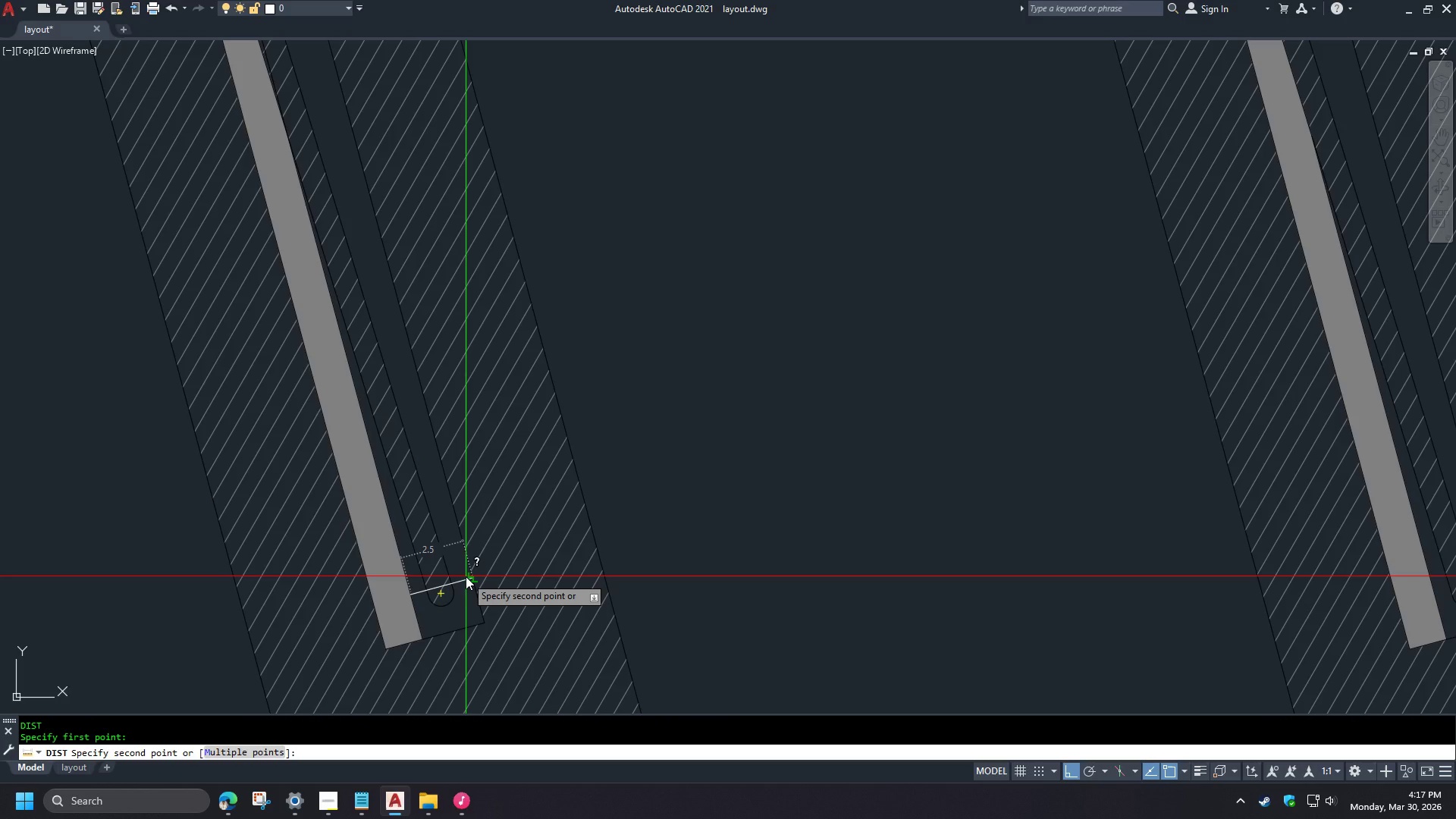 
scroll: coordinate [404, 527], scroll_direction: up, amount: 1.0
 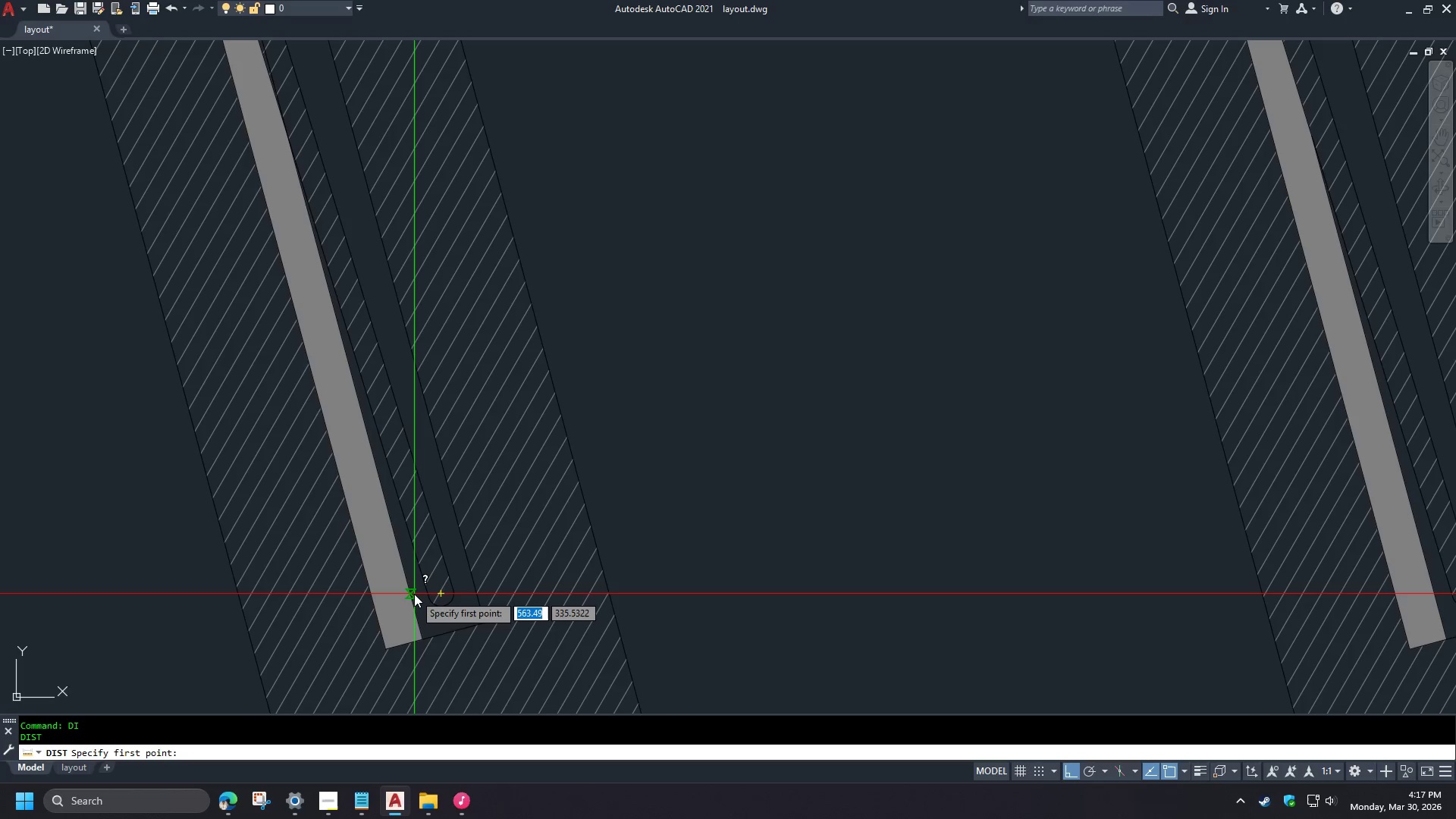 
key(Escape)
 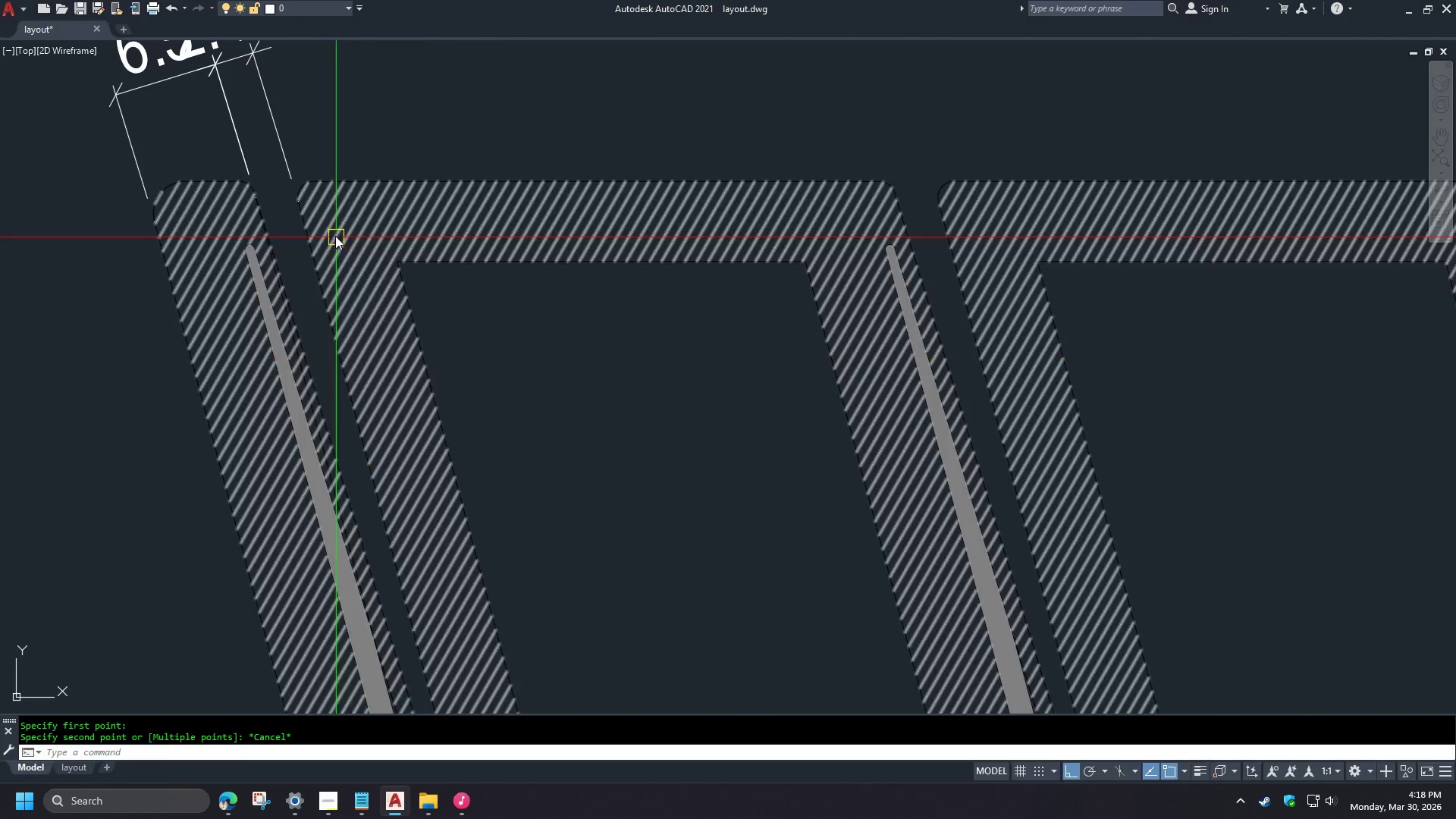 
scroll: coordinate [466, 576], scroll_direction: down, amount: 1.0
 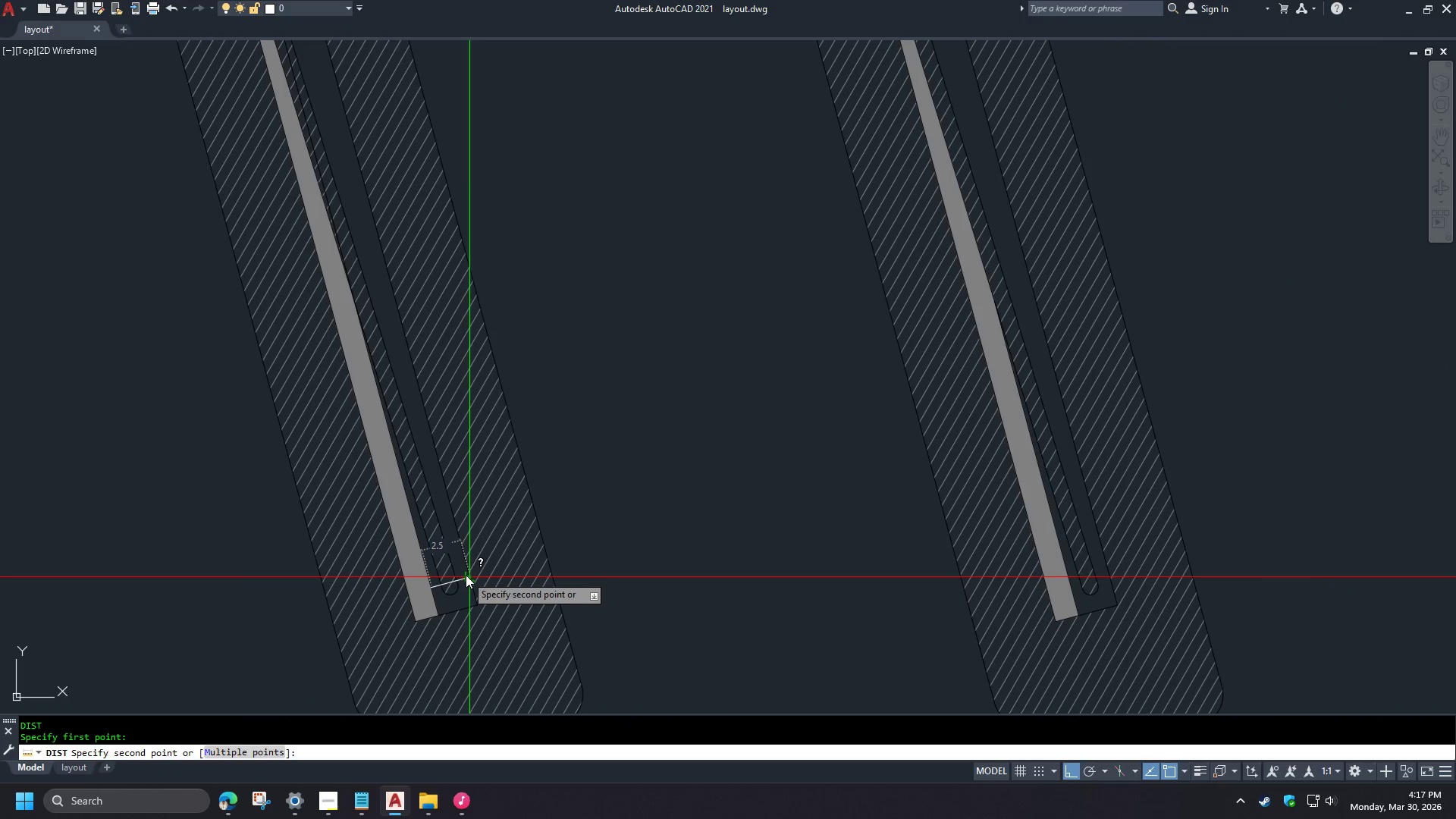 
left_click([283, 200])
 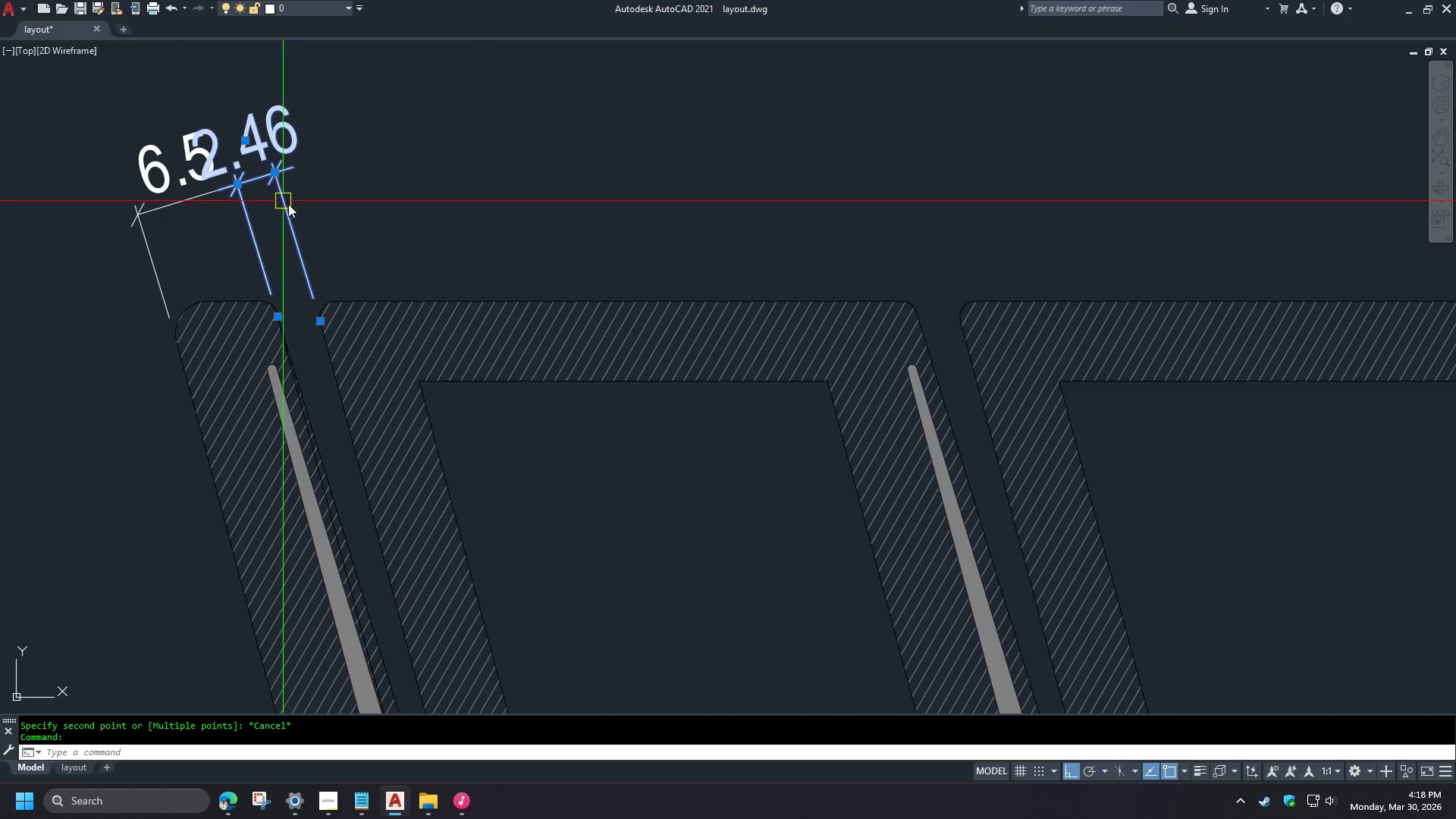 
key(E)
 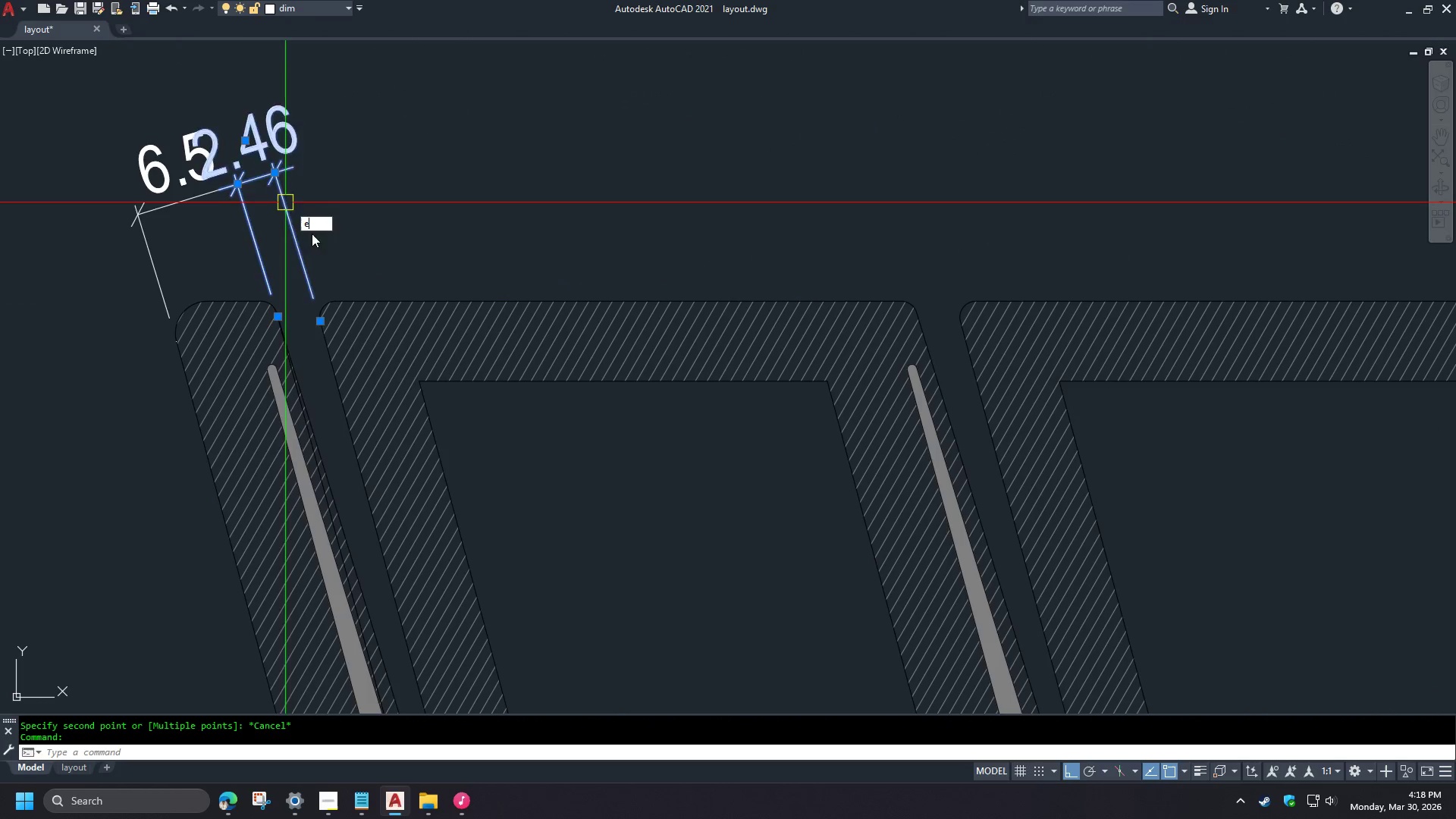 
key(Space)
 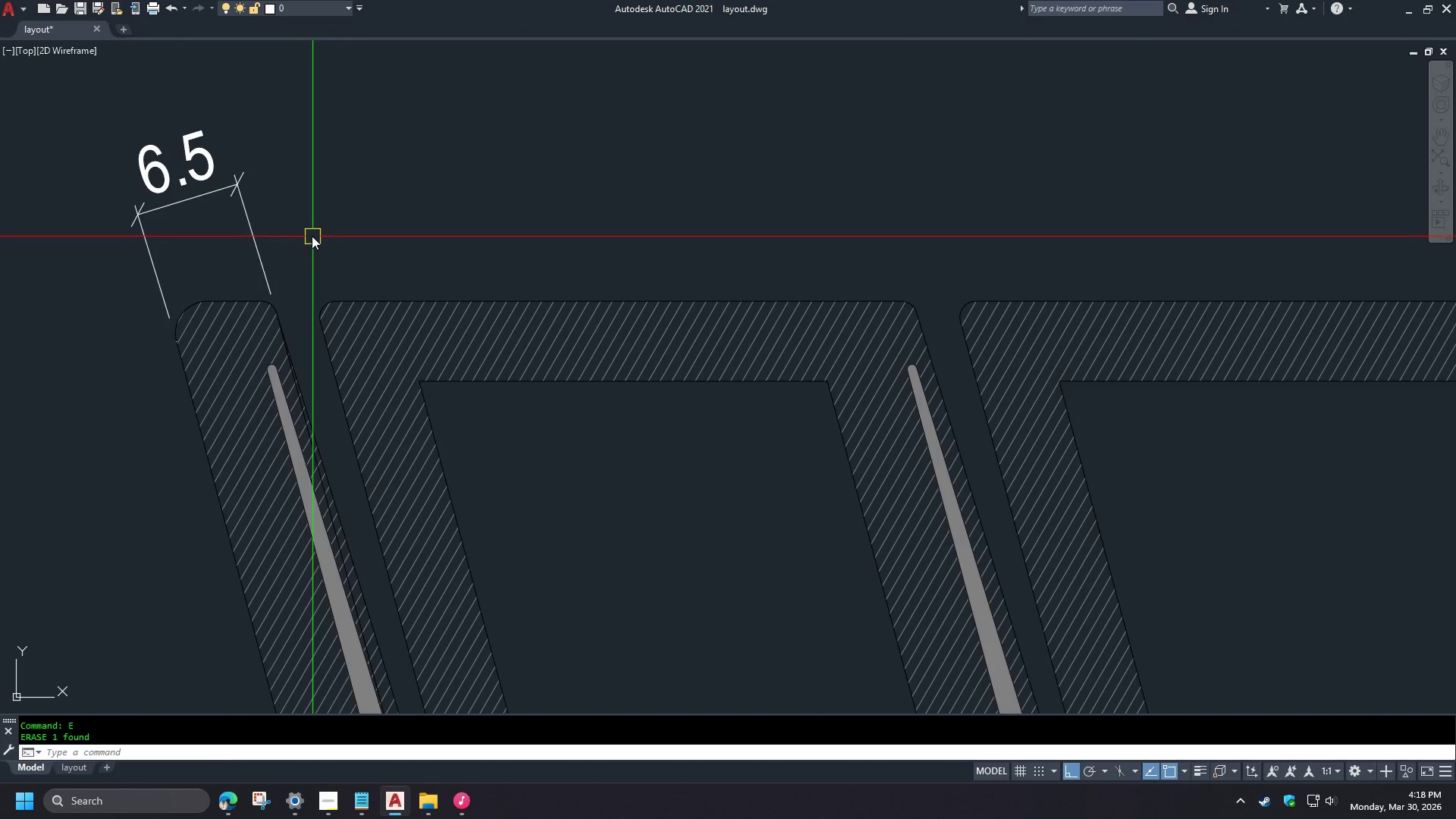 
left_click([297, 240])
 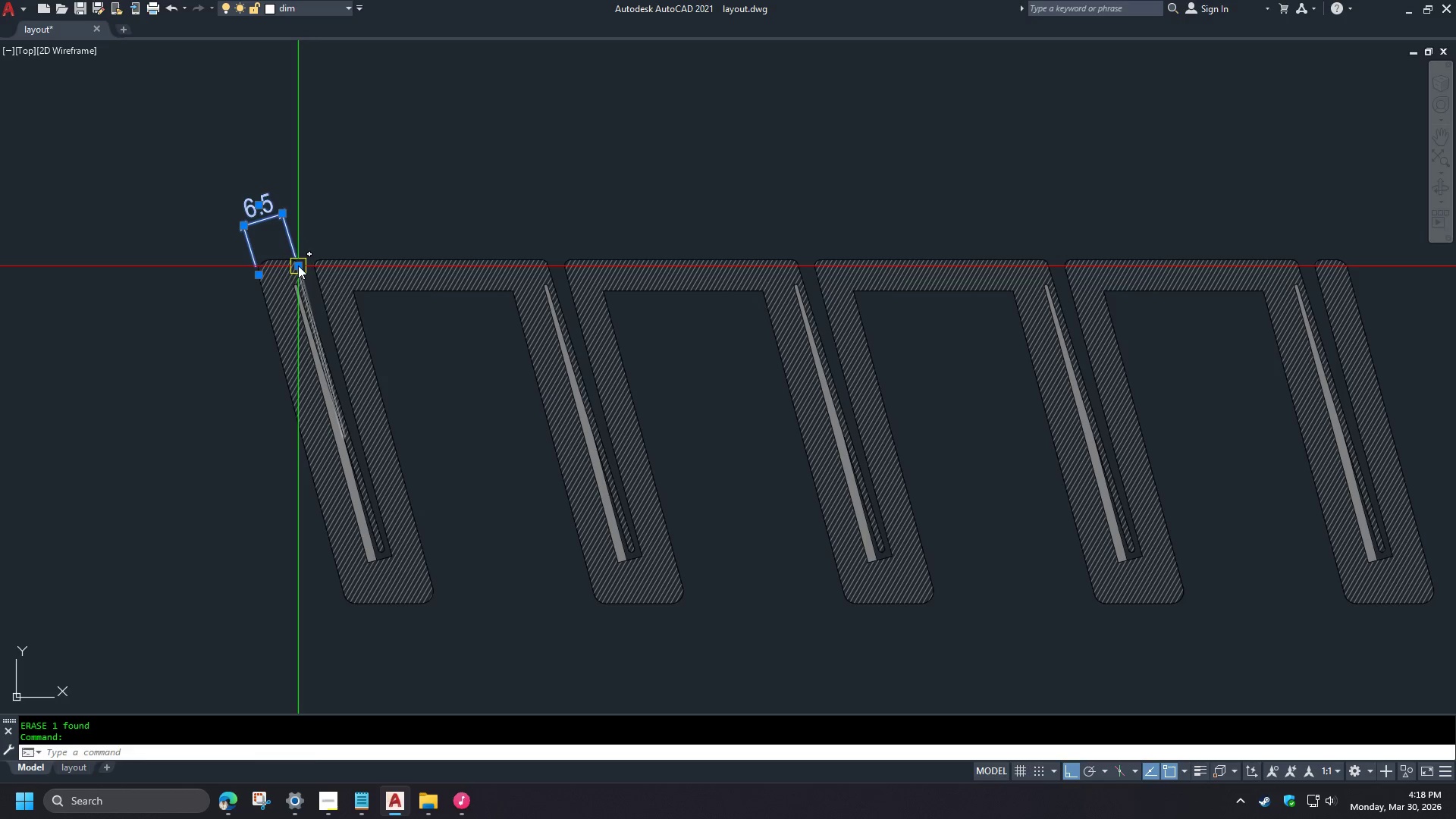 
left_click([298, 265])
 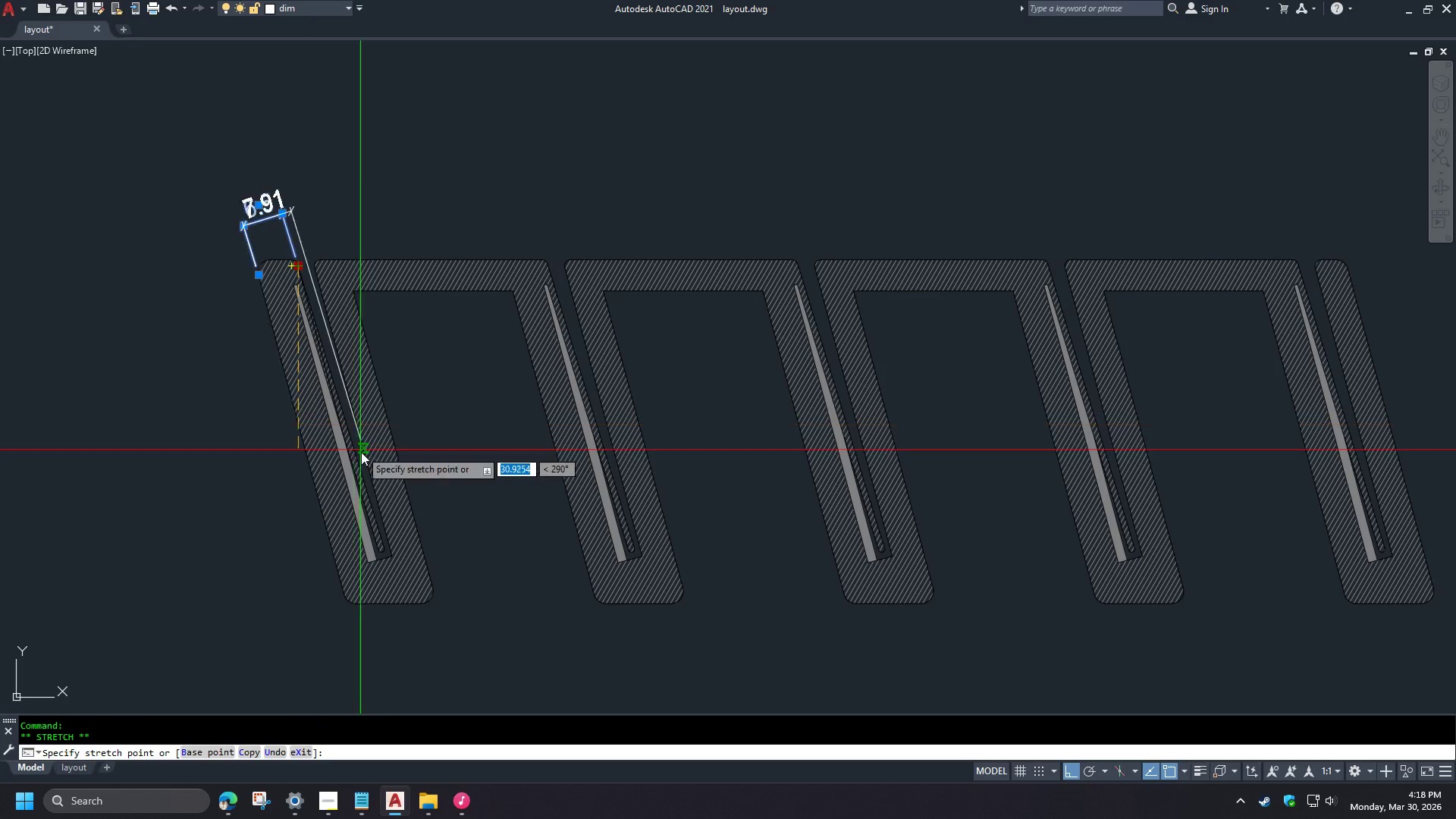 
key(E)
 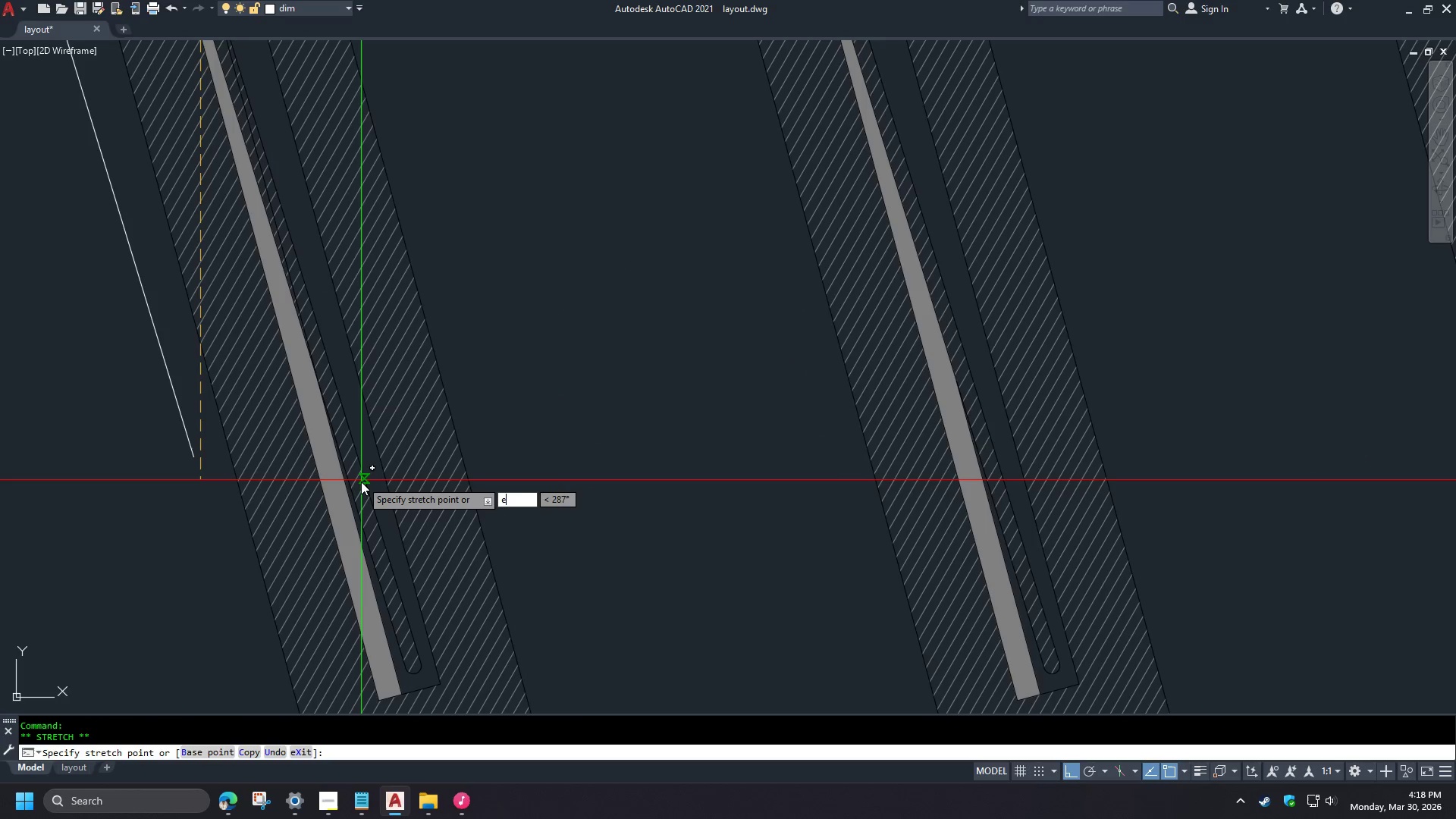 
scroll: coordinate [311, 234], scroll_direction: down, amount: 2.0
 